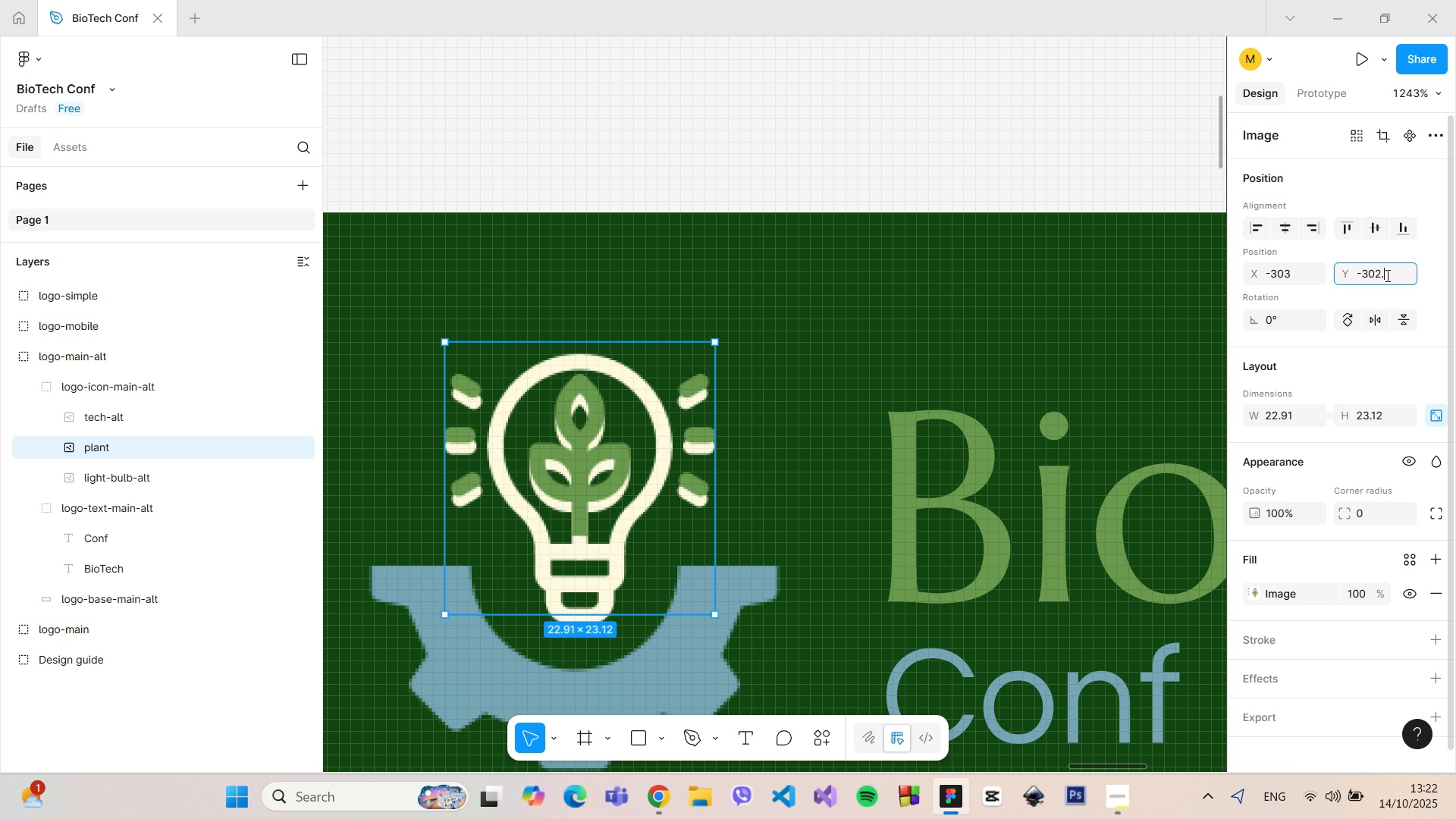 
key(5)
 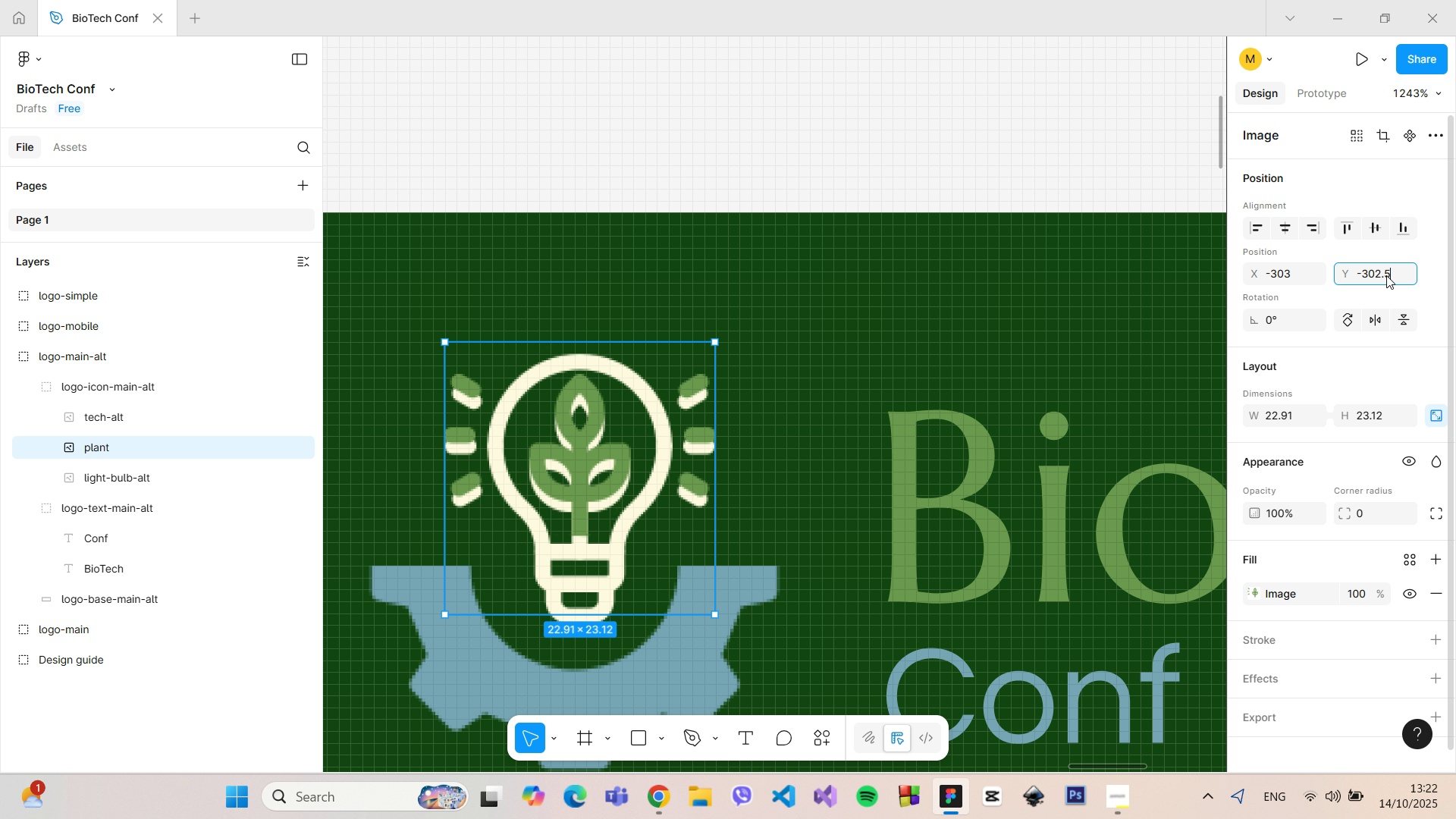 
key(Enter)
 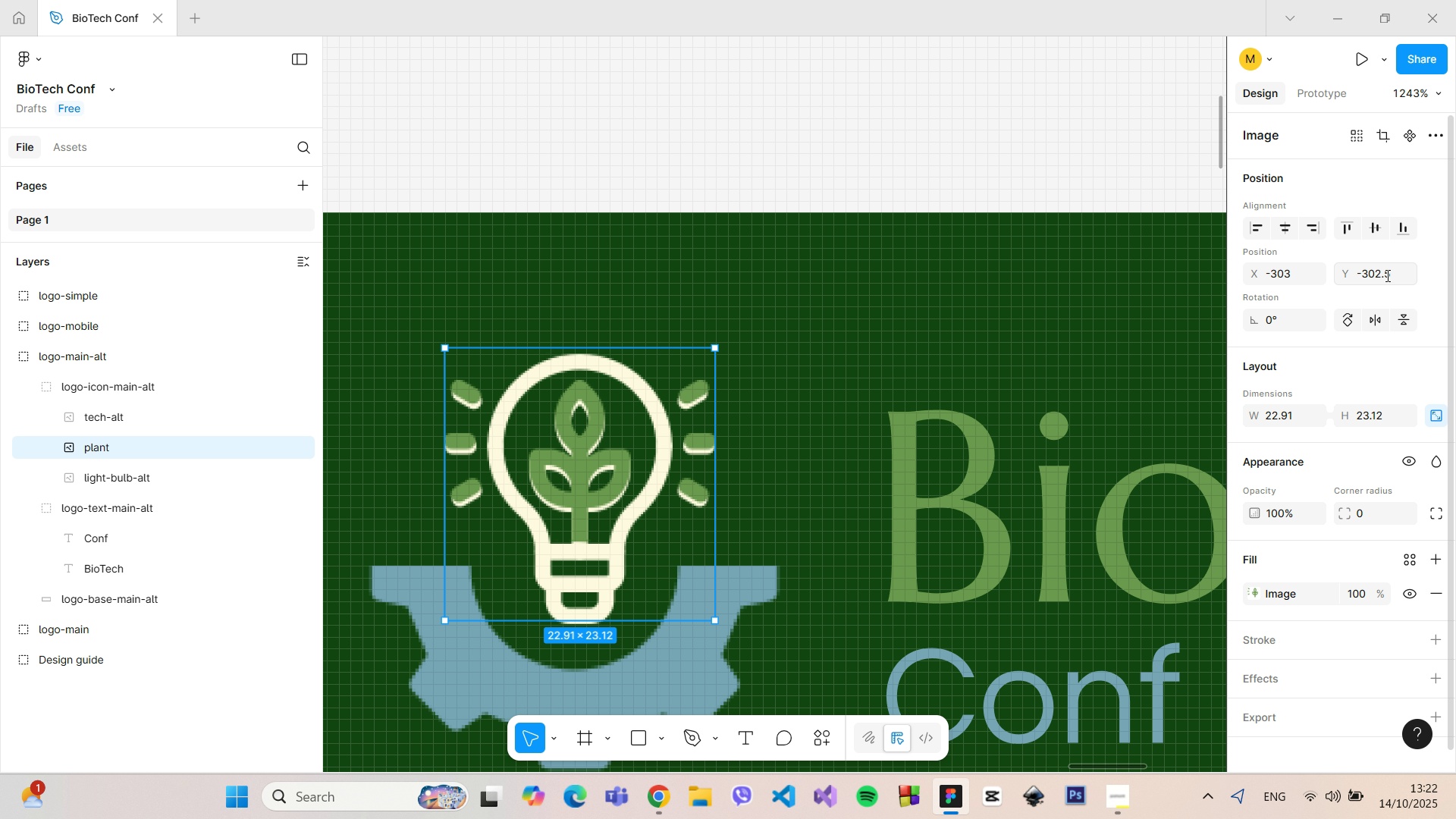 
double_click([1391, 275])
 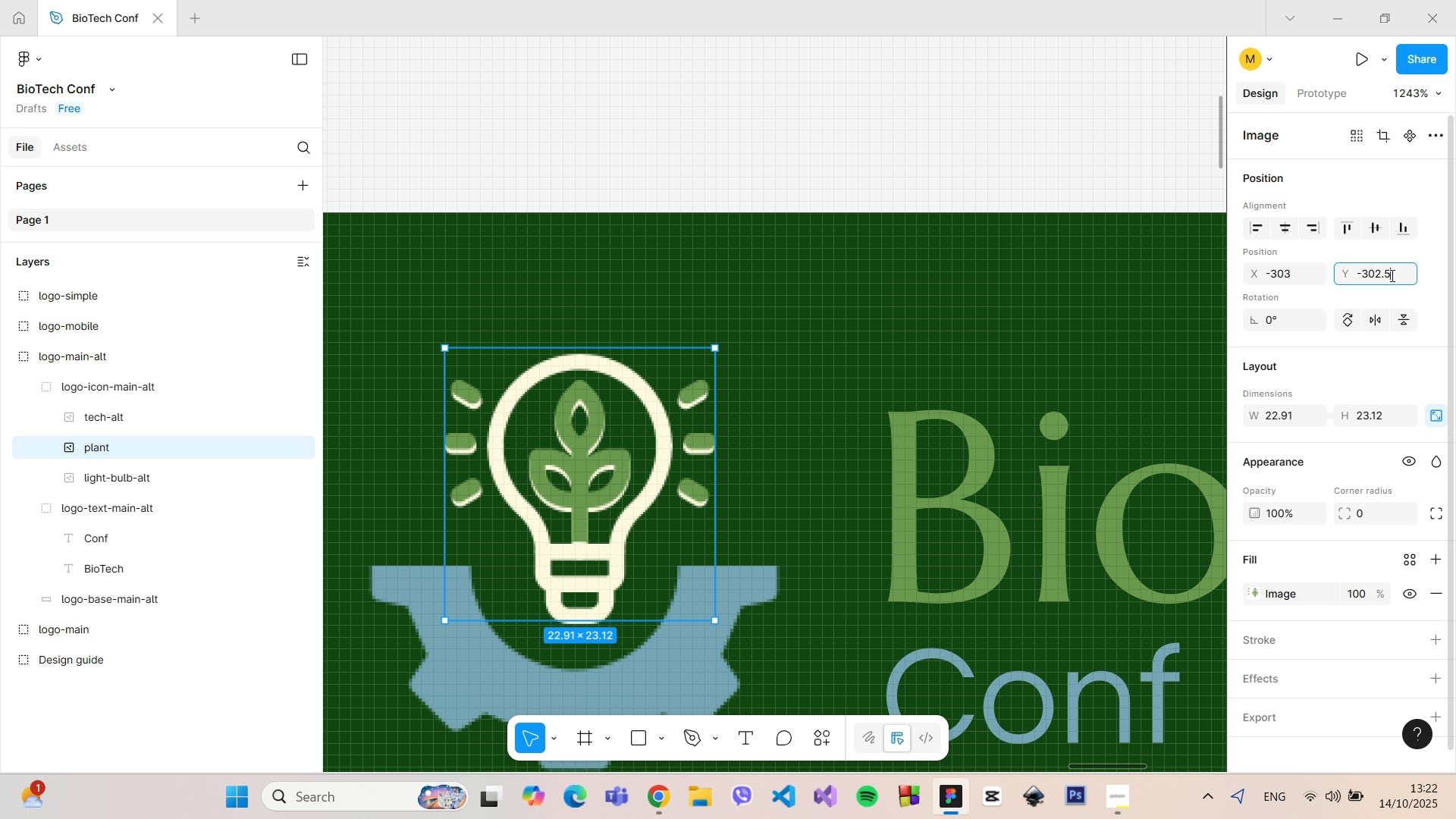 
left_click_drag(start_coordinate=[1393, 275], to_coordinate=[1385, 275])
 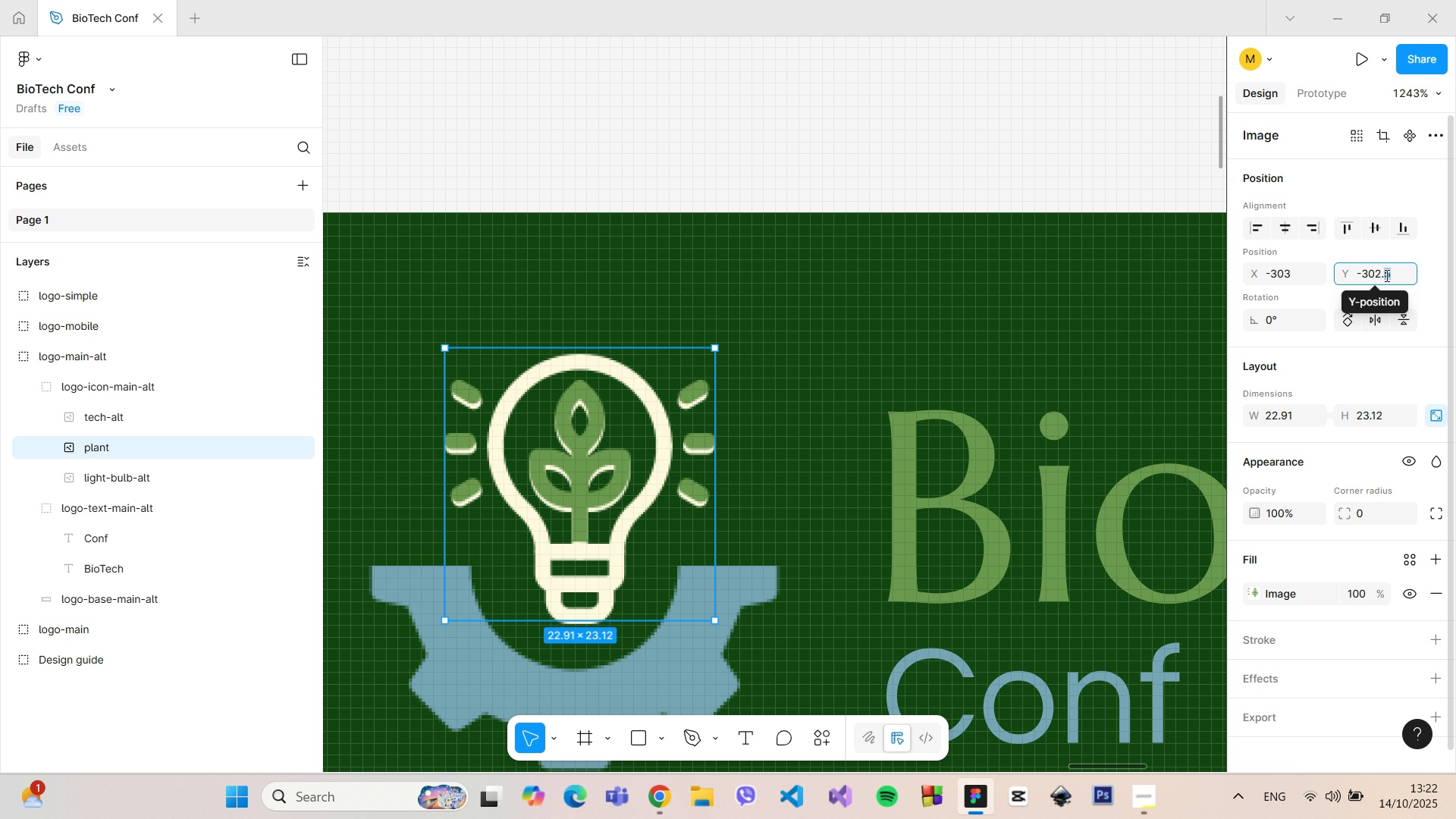 
type(75)
 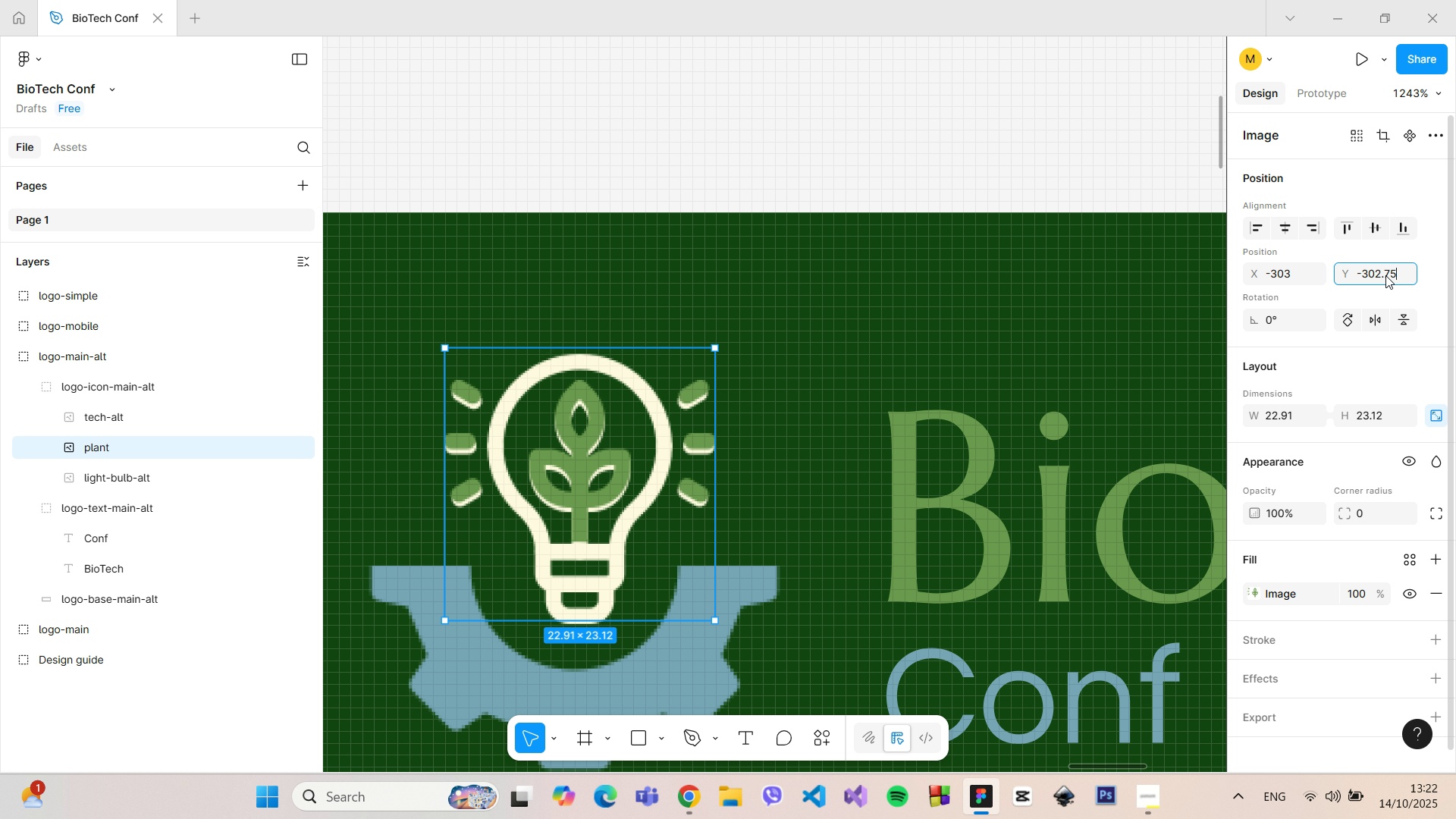 
key(Enter)
 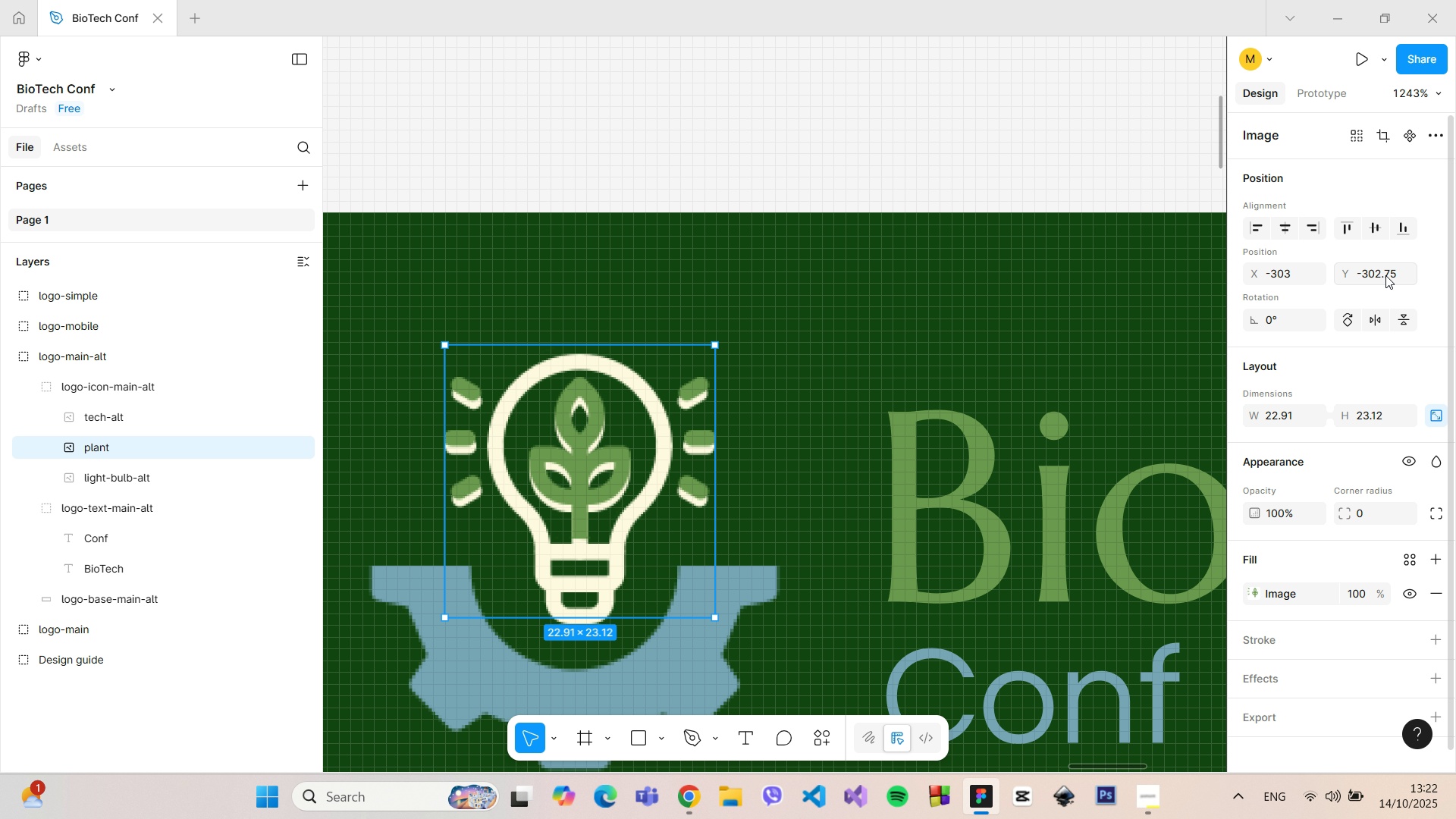 
left_click([1377, 275])
 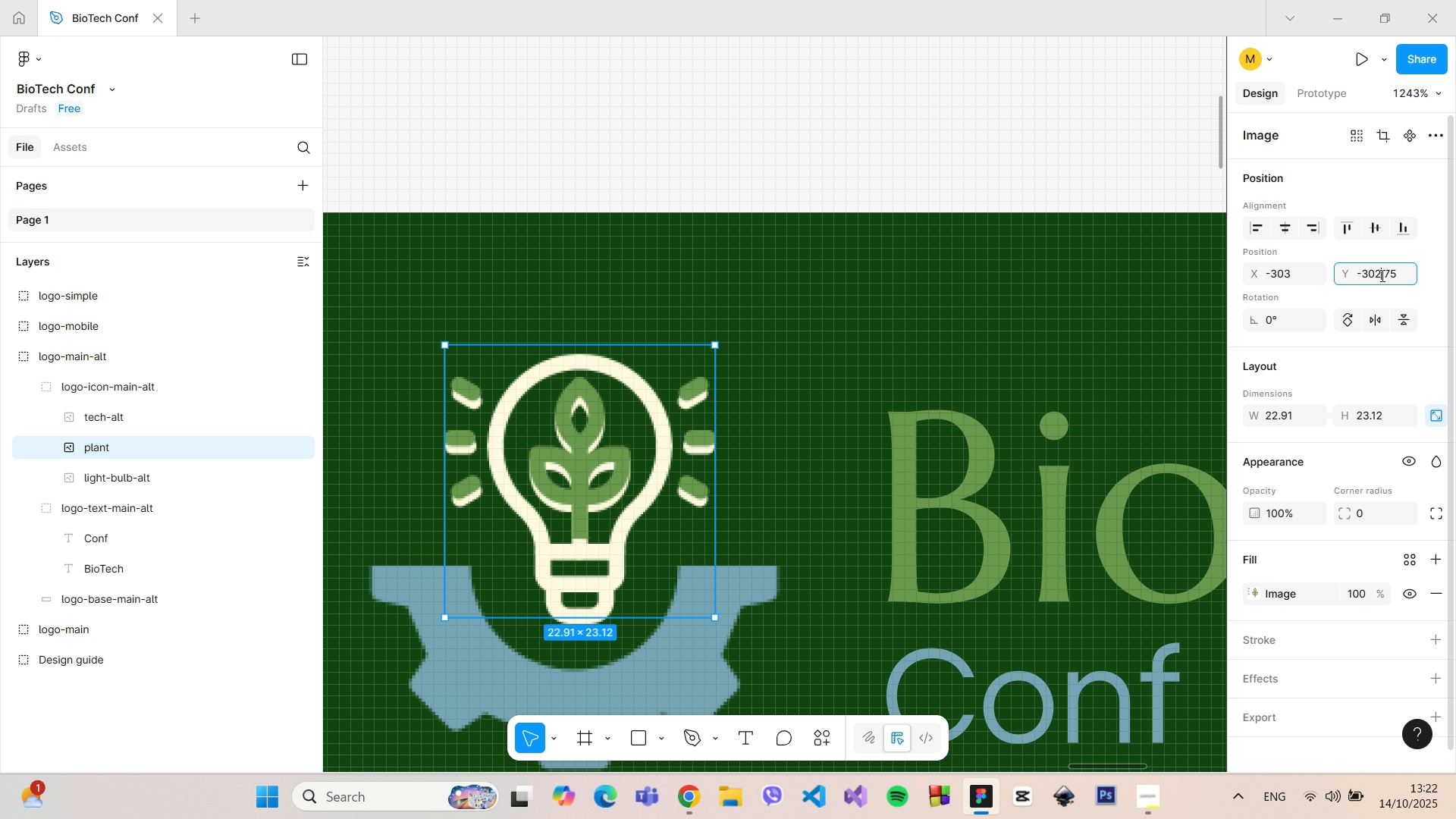 
left_click([1381, 275])
 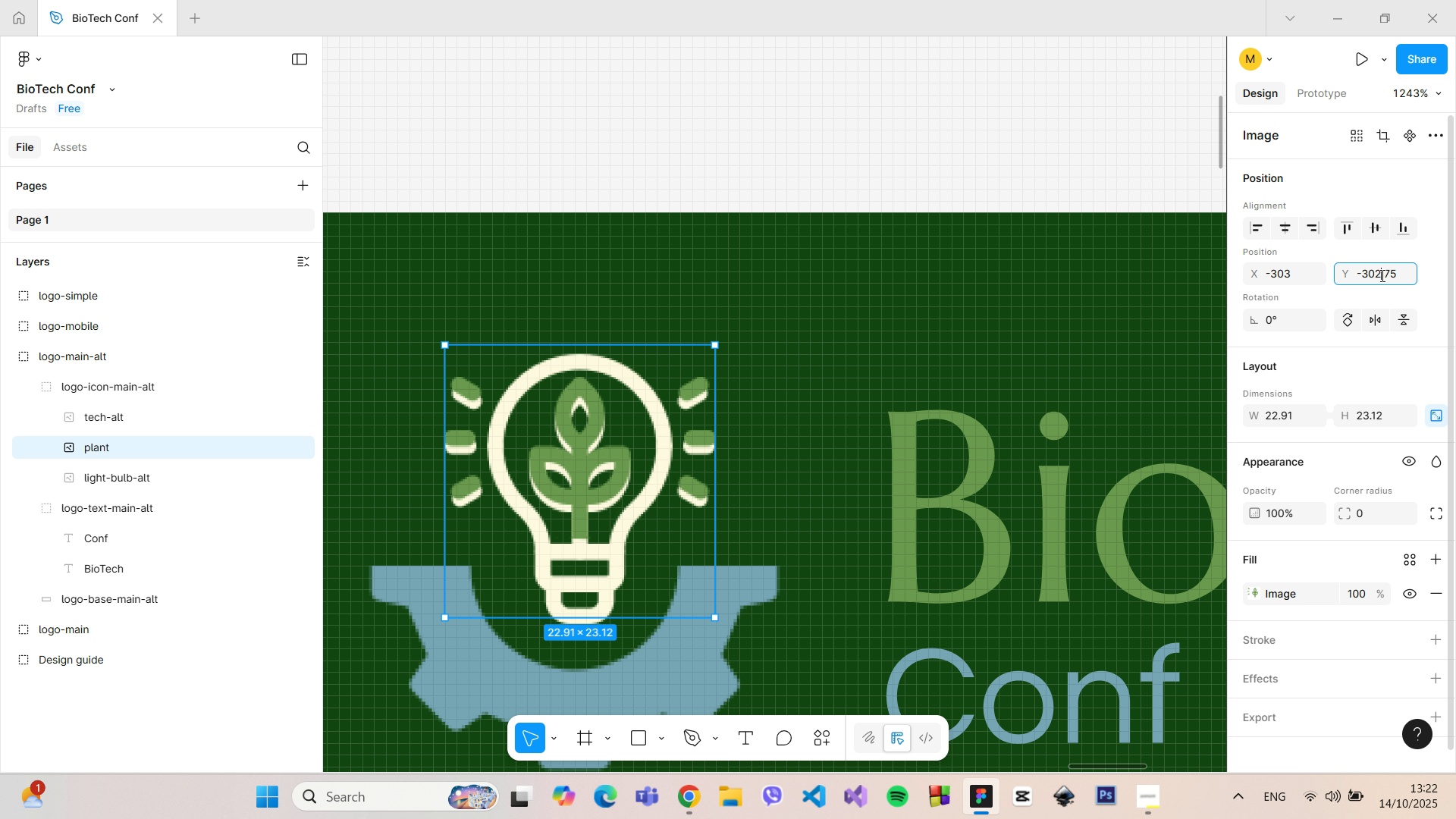 
key(Backspace)
 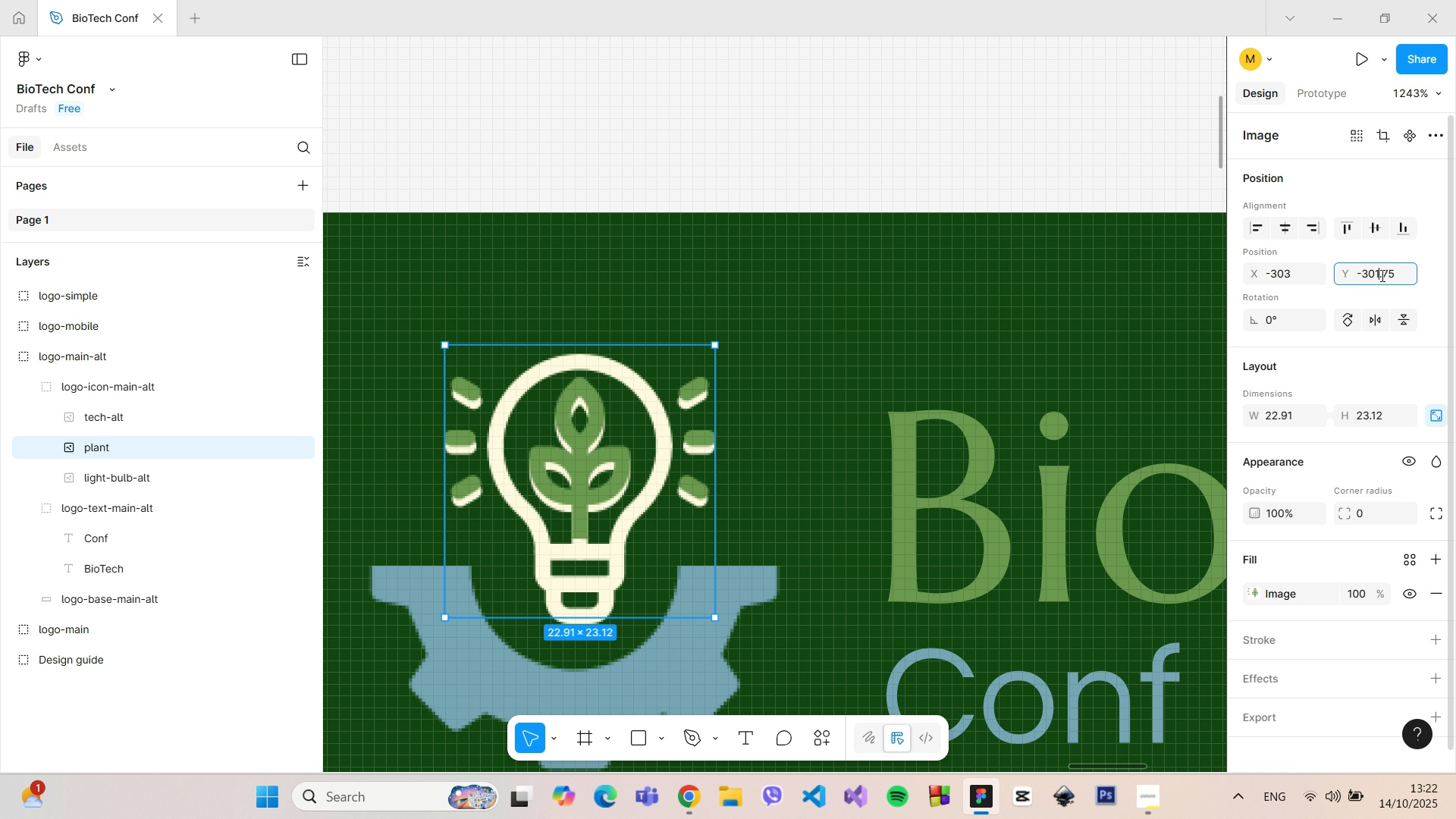 
key(1)
 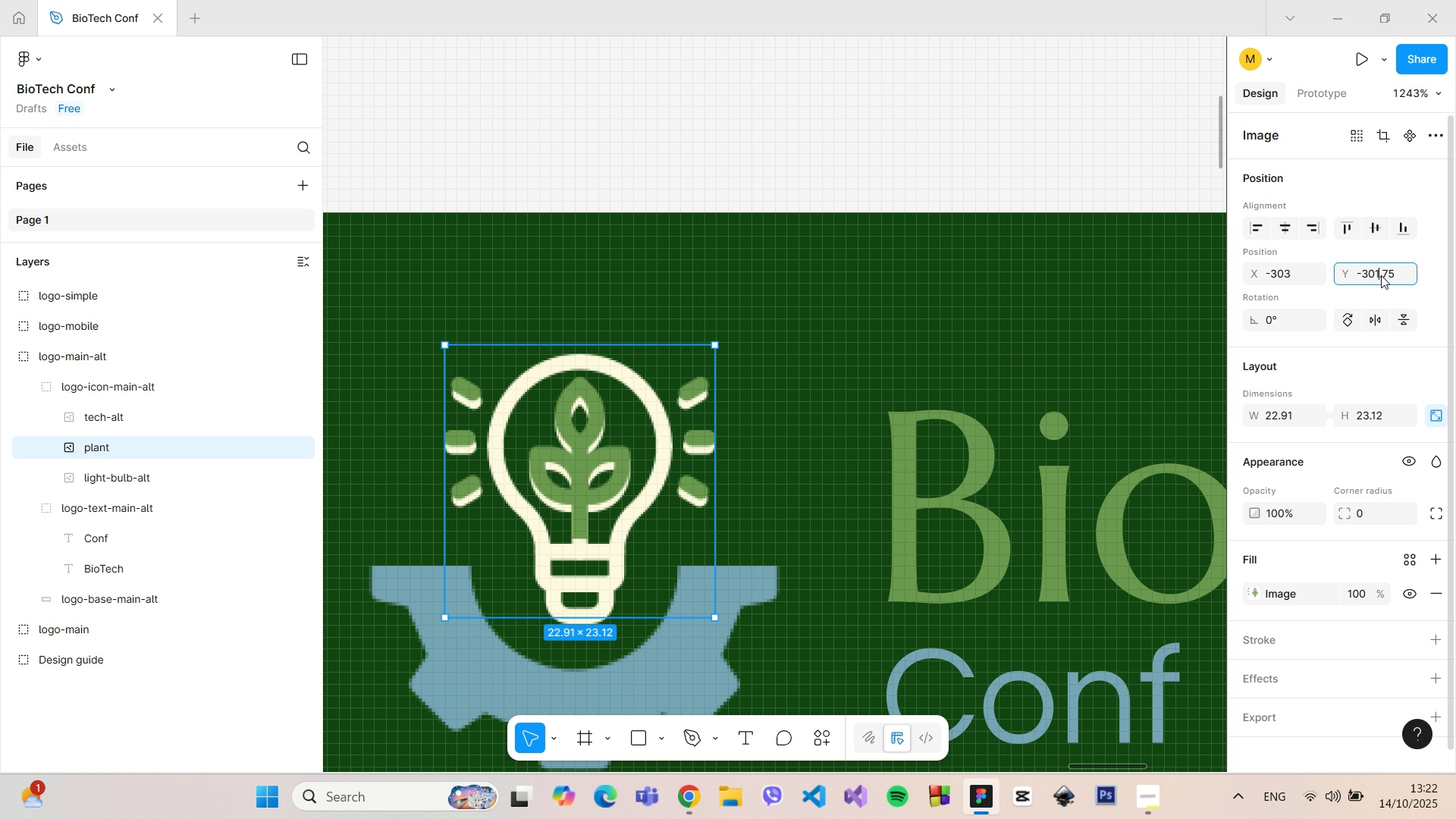 
key(Enter)
 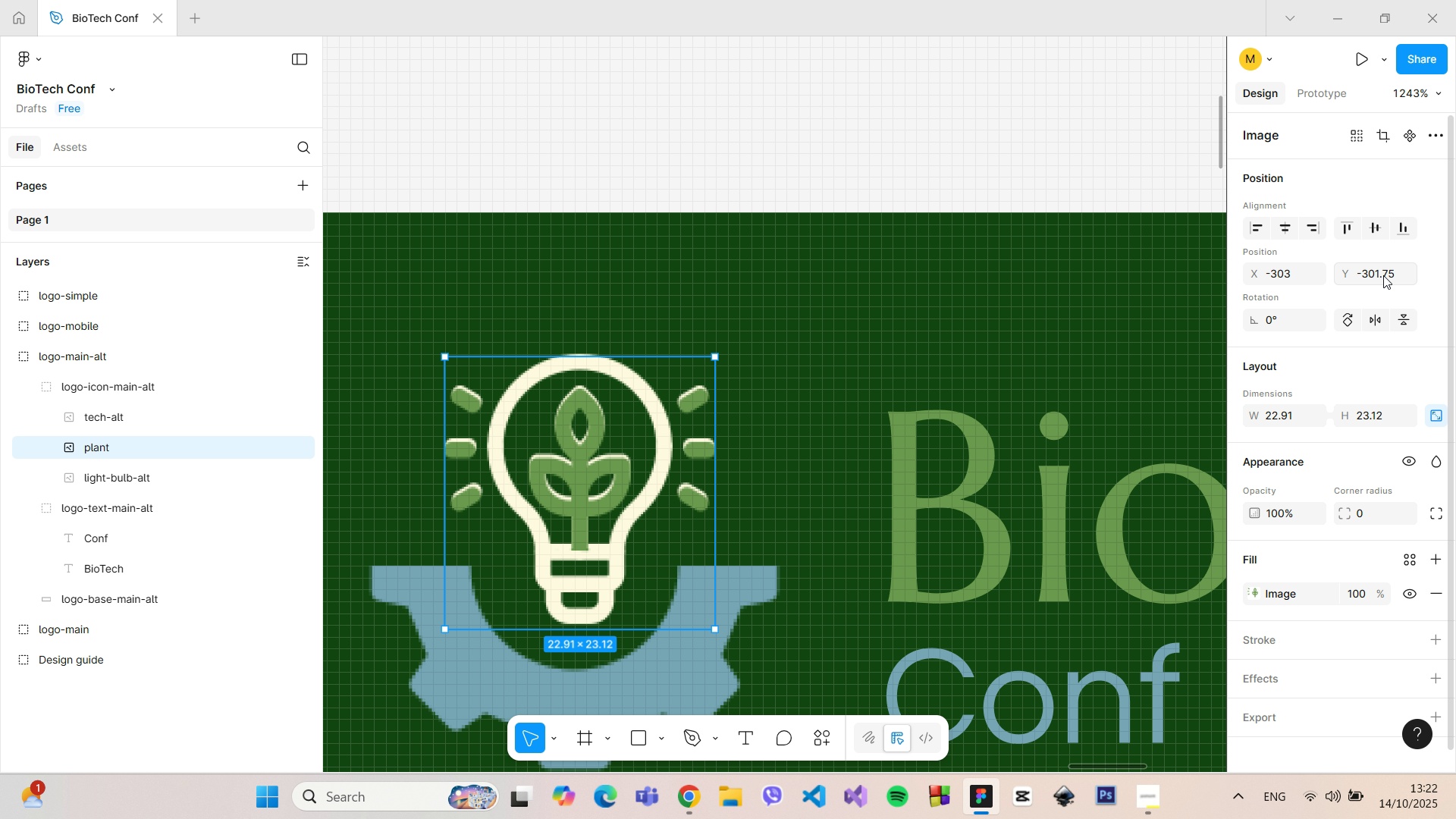 
left_click_drag(start_coordinate=[1398, 275], to_coordinate=[1382, 277])
 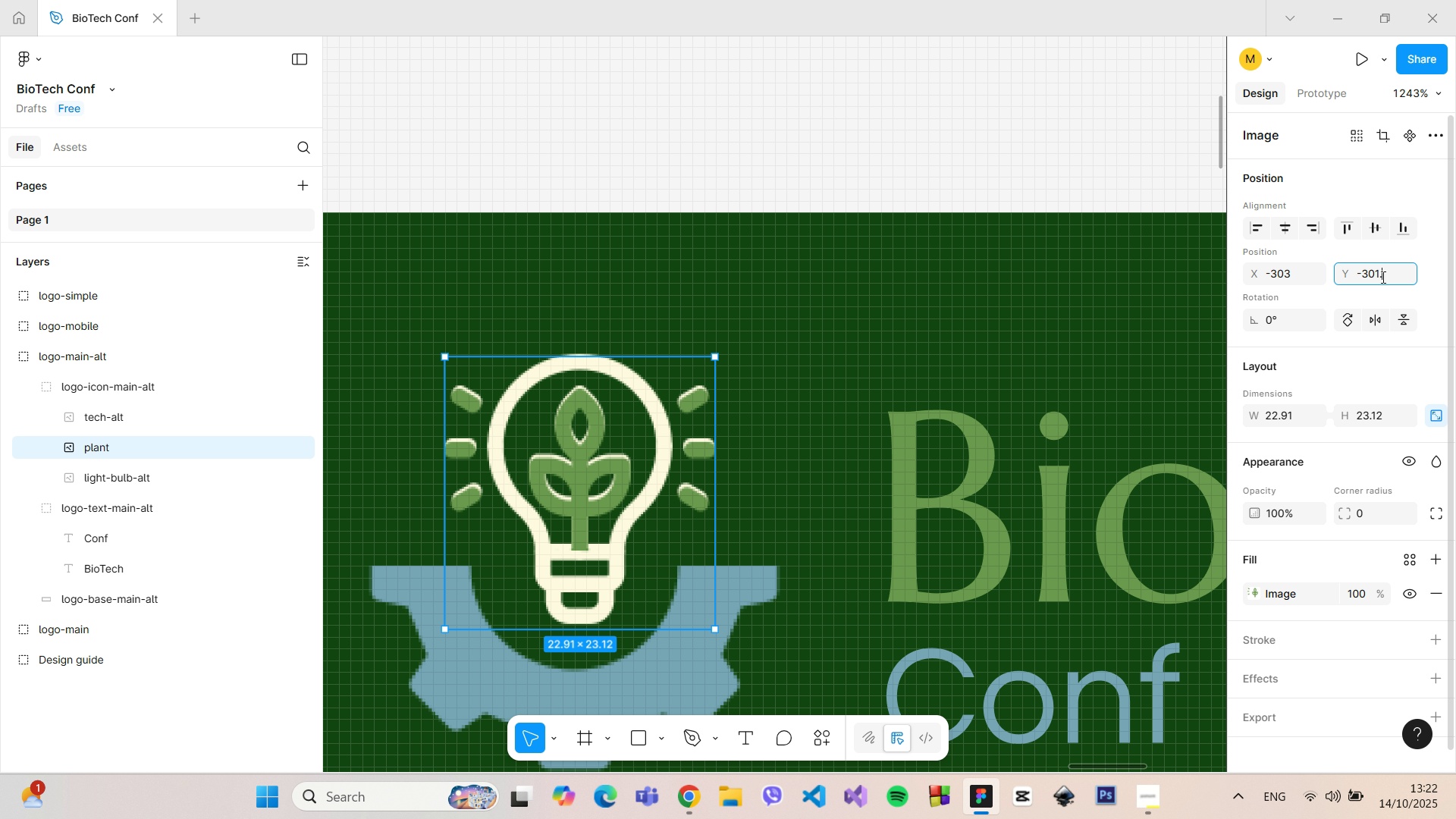 
key(Backspace)
 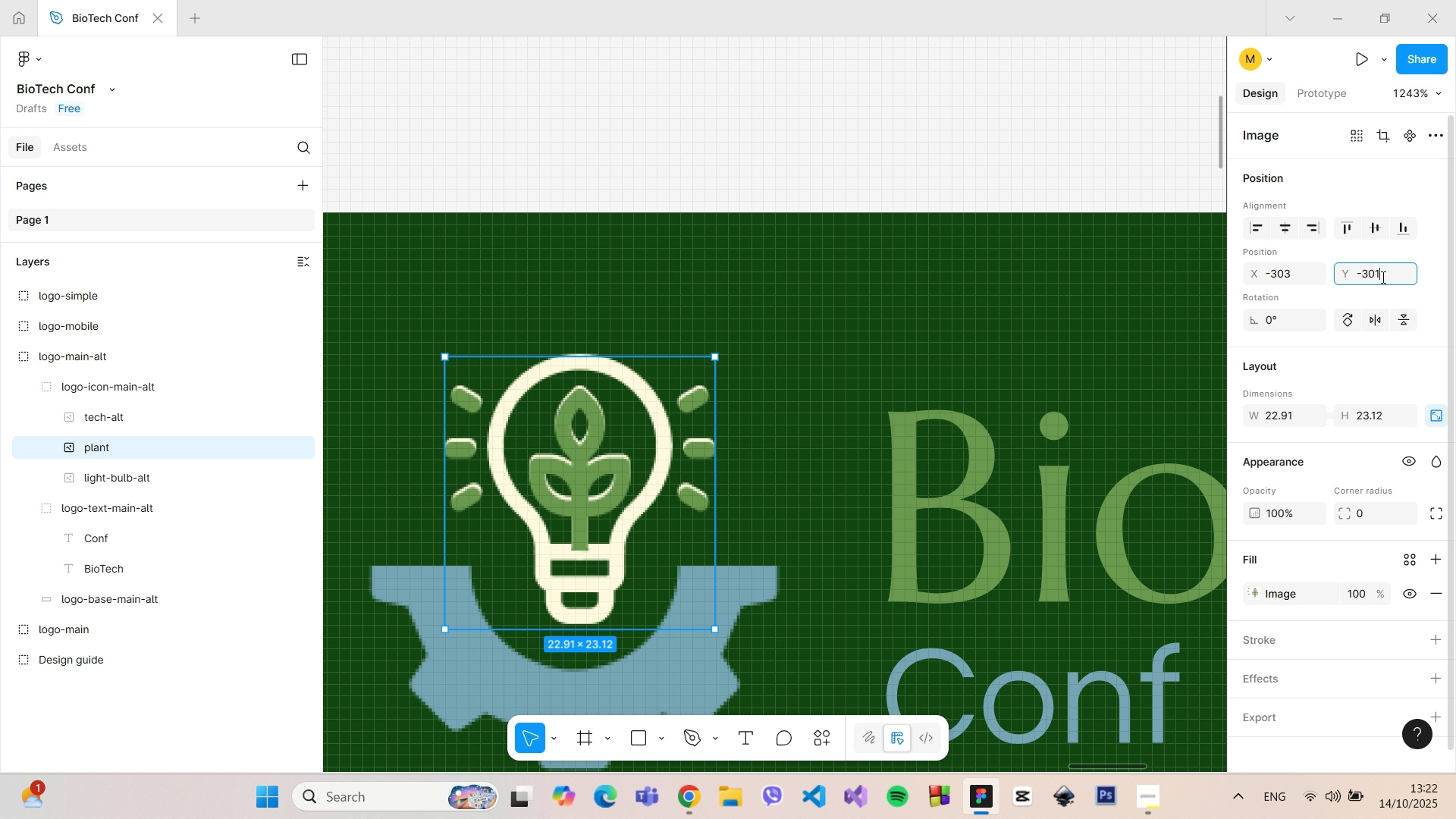 
key(Backspace)
 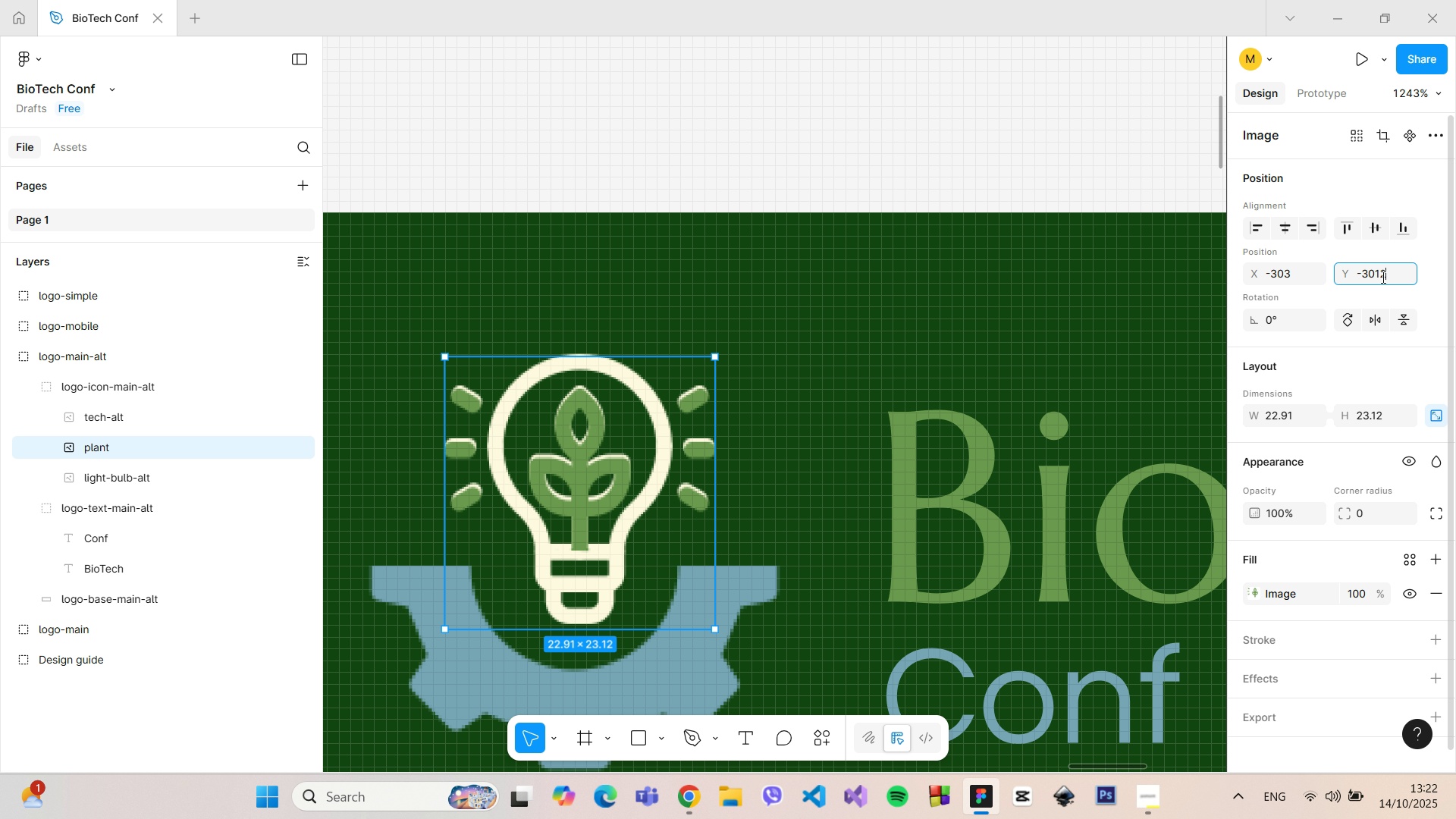 
key(2)
 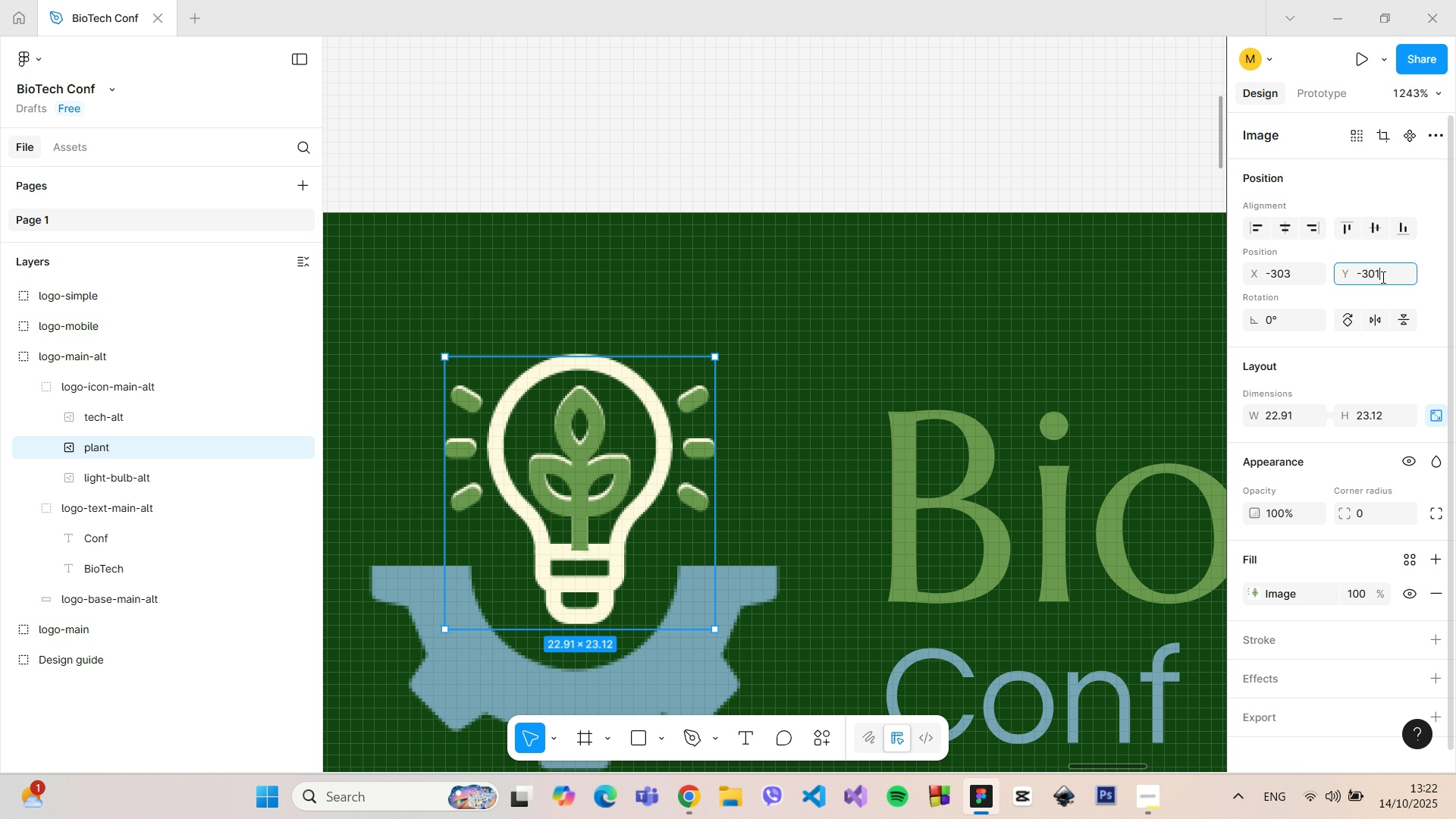 
key(Backspace)
 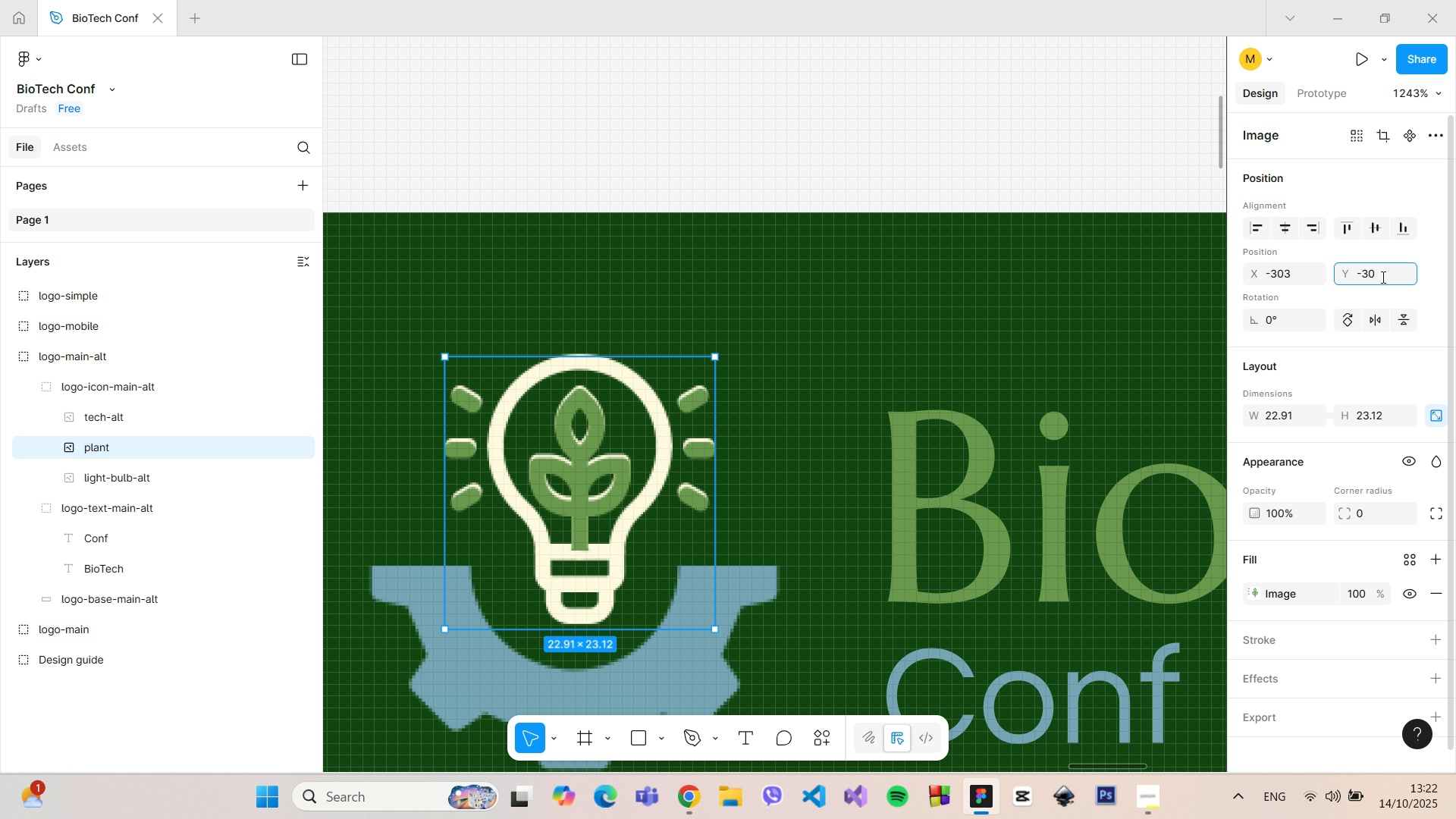 
key(Backspace)
 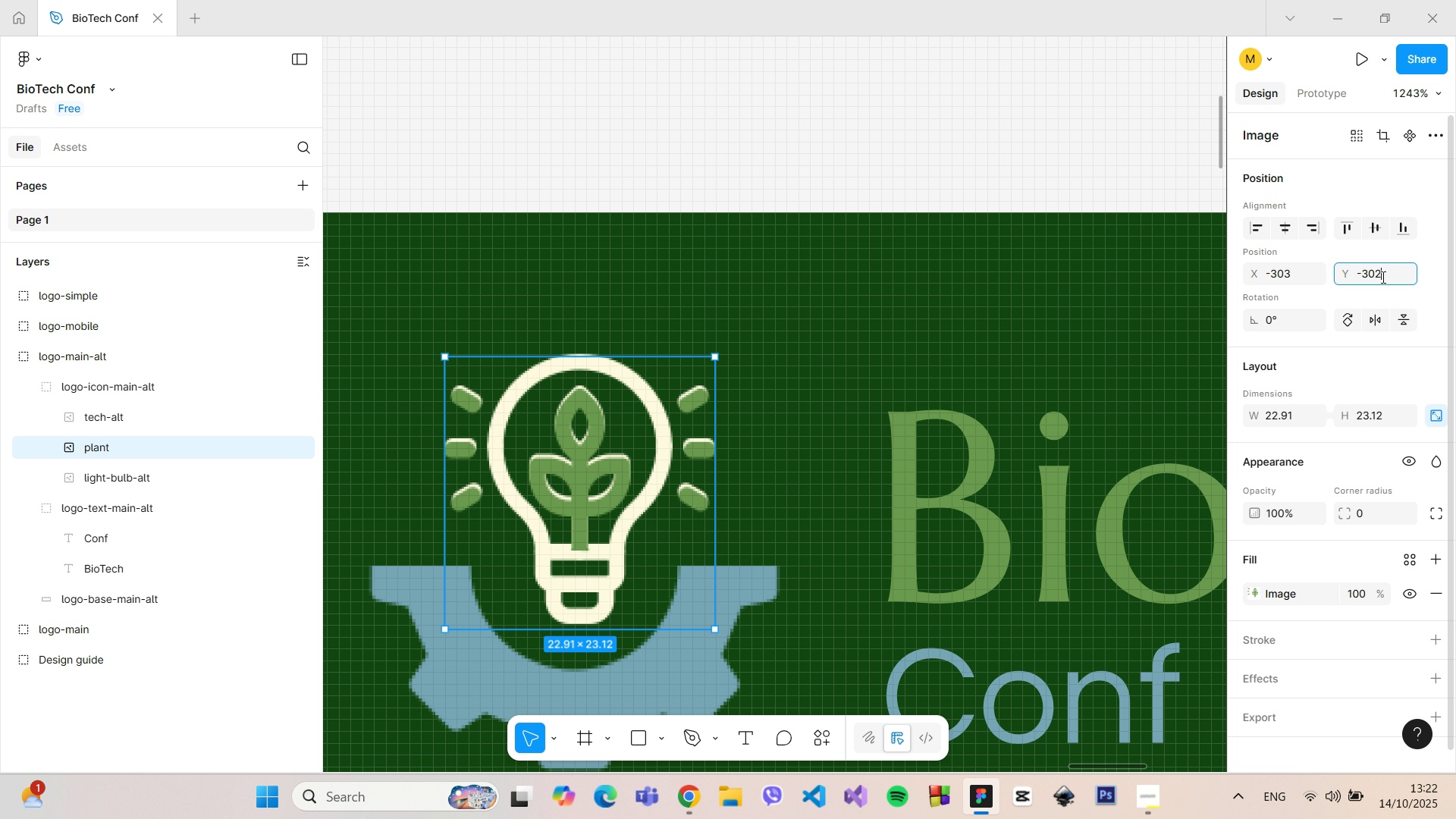 
key(2)
 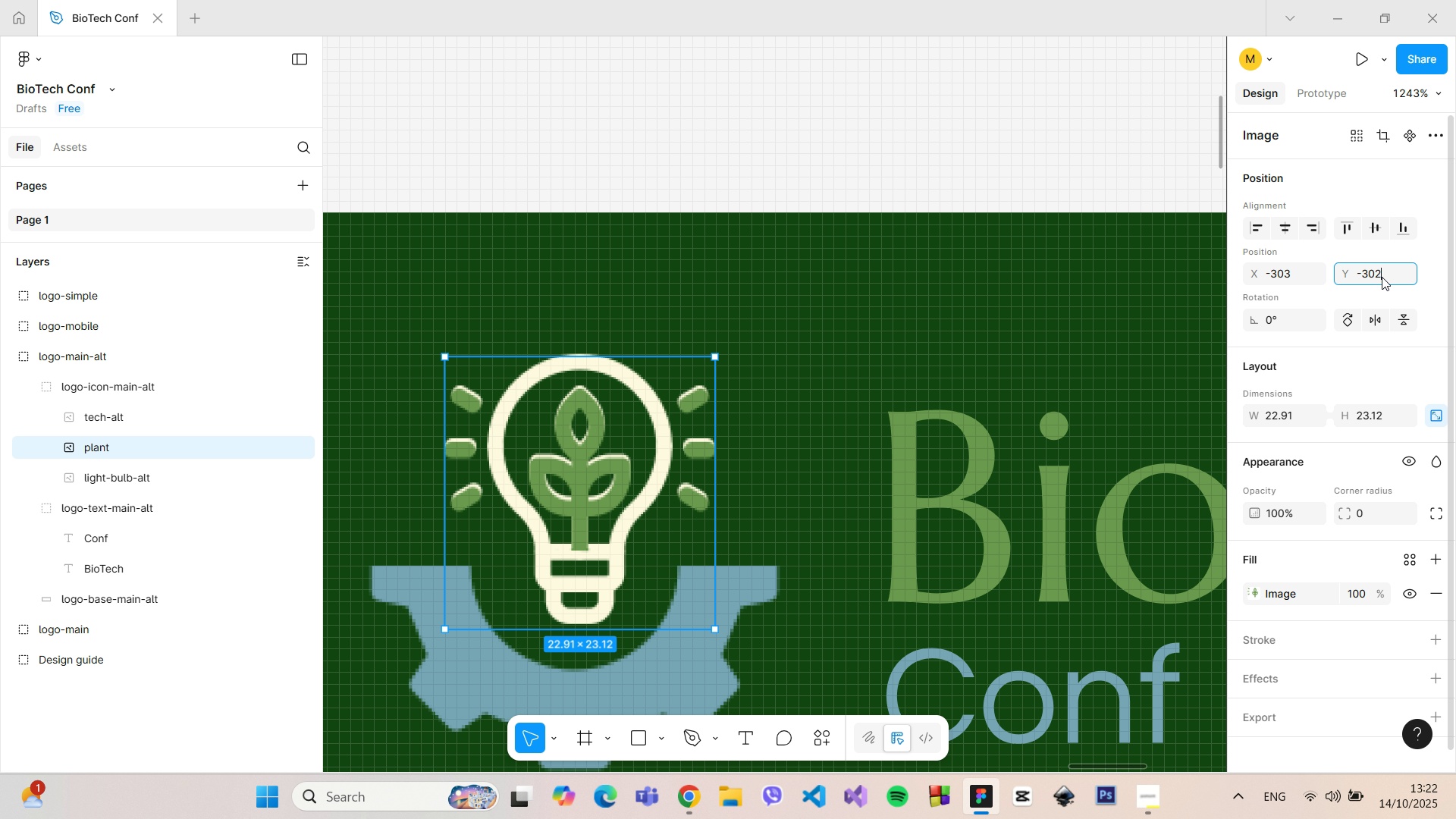 
key(Enter)
 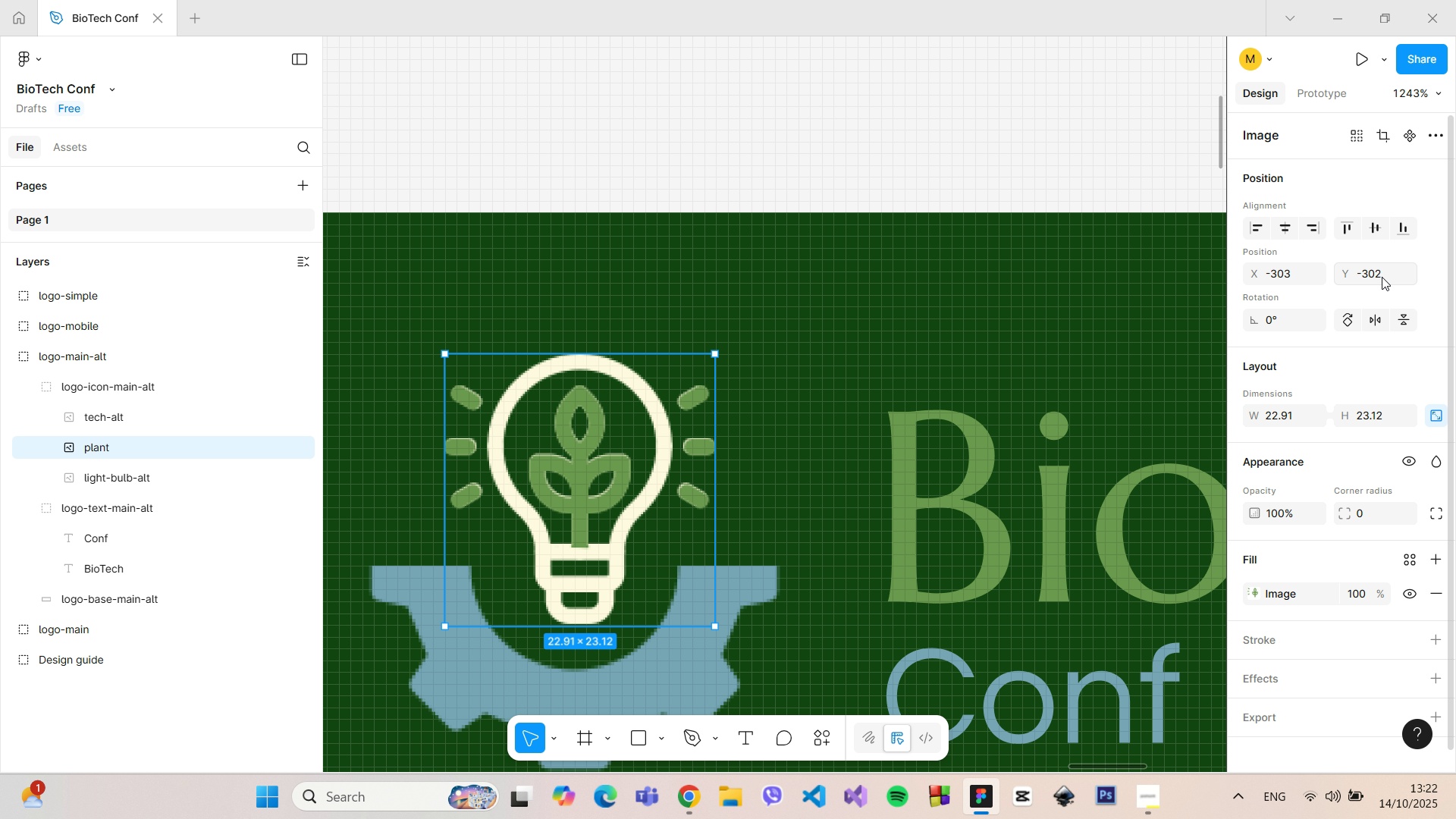 
left_click([1382, 277])
 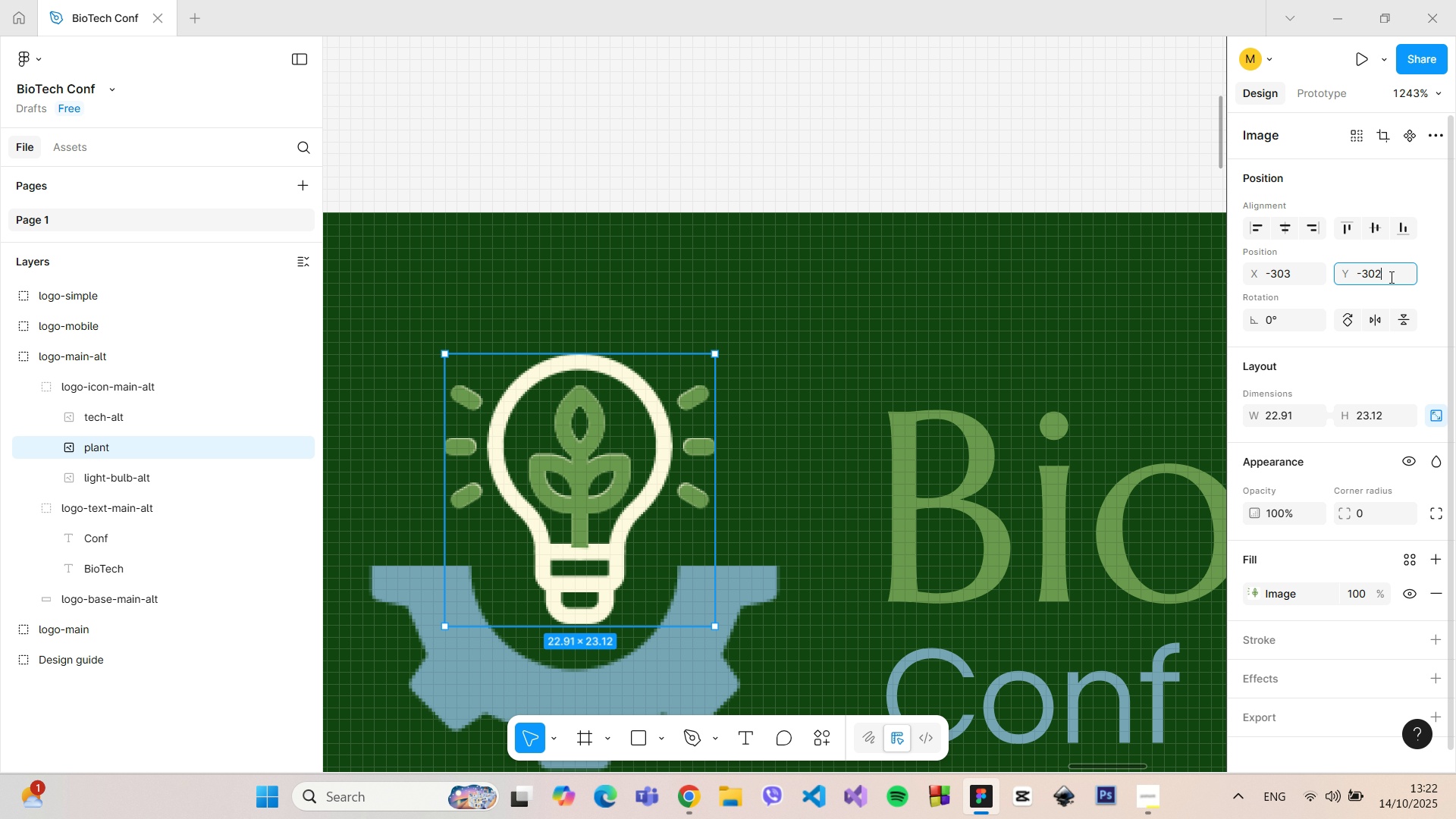 
left_click([1390, 277])
 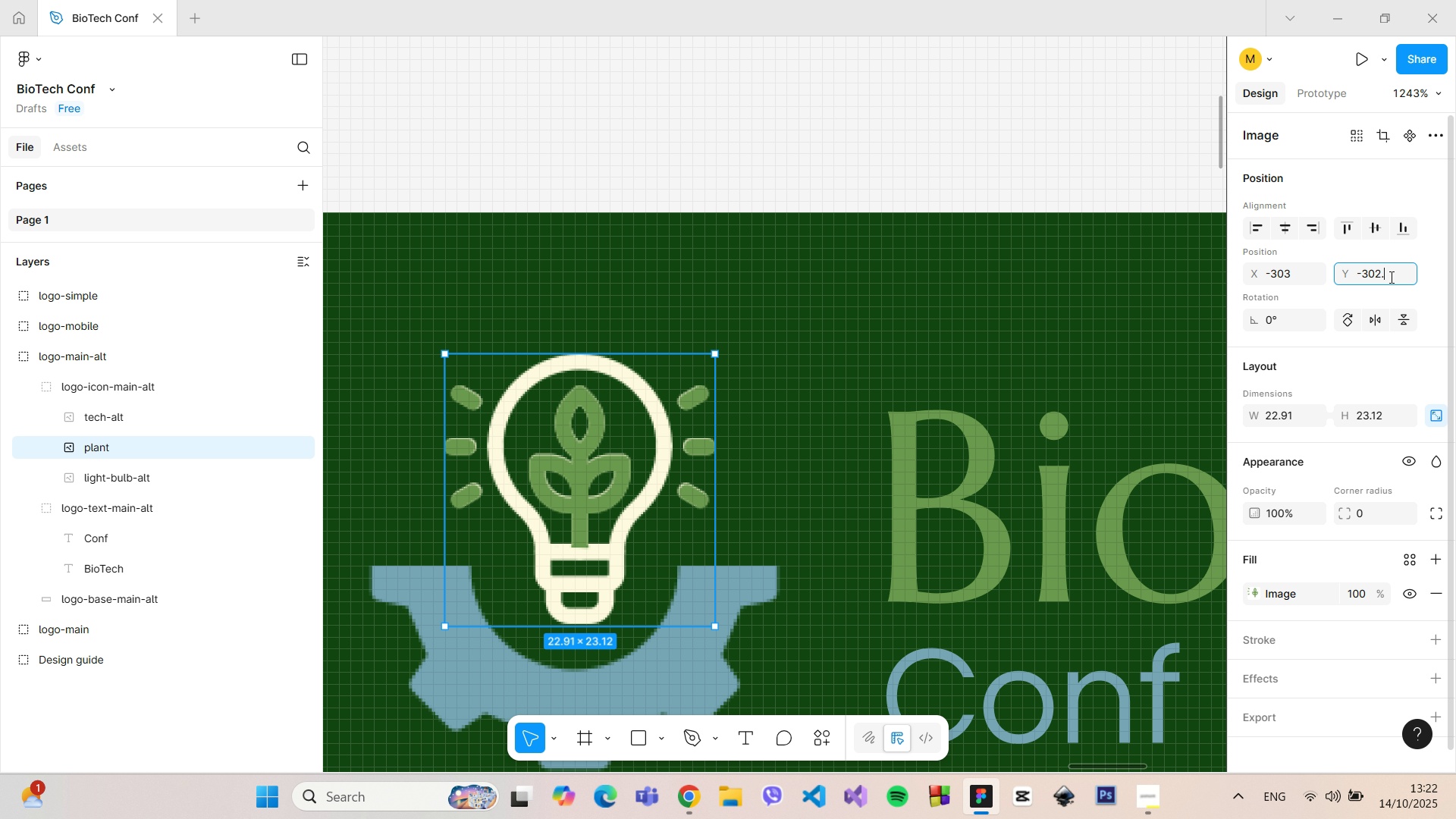 
key(Period)
 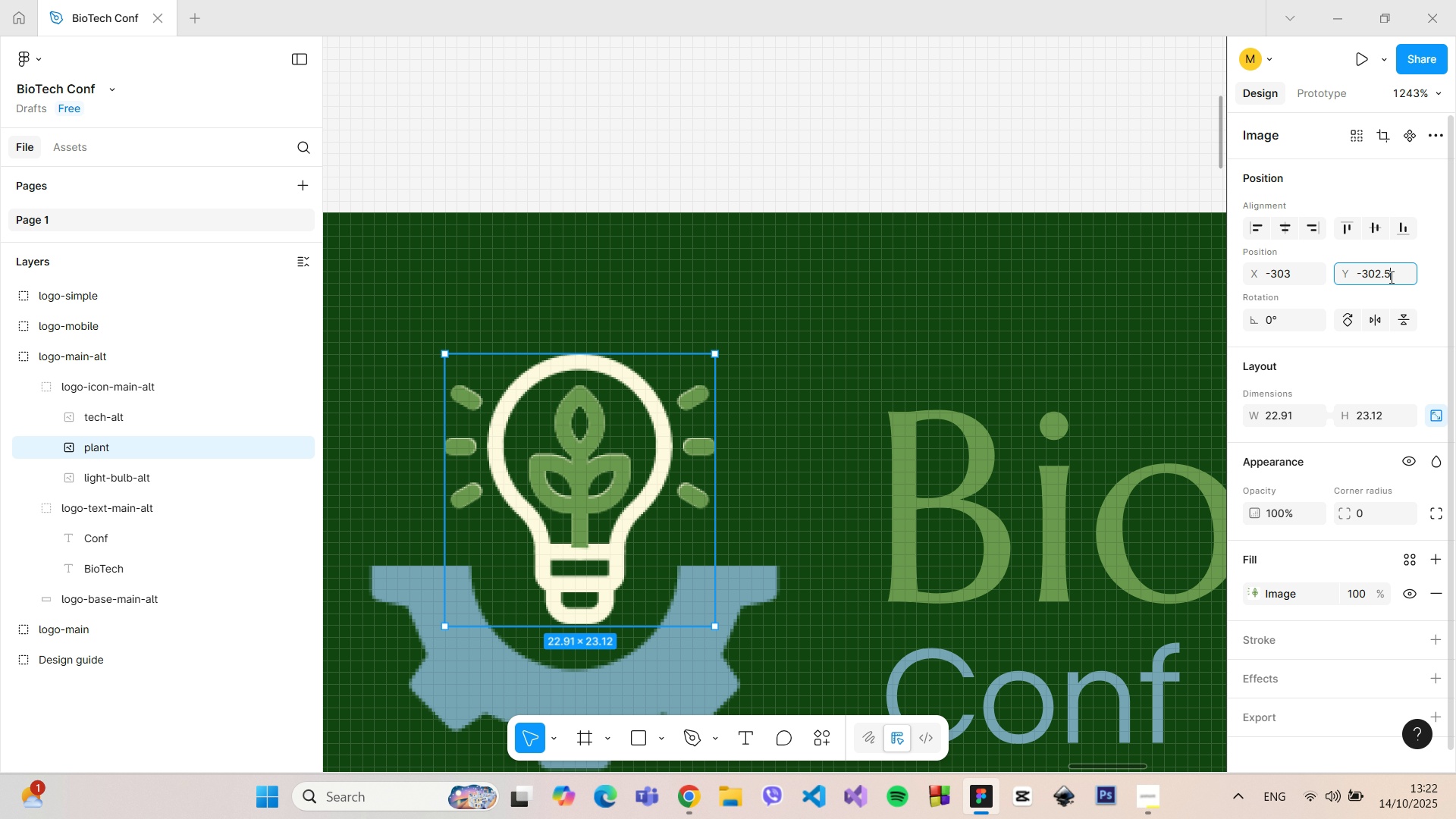 
key(5)
 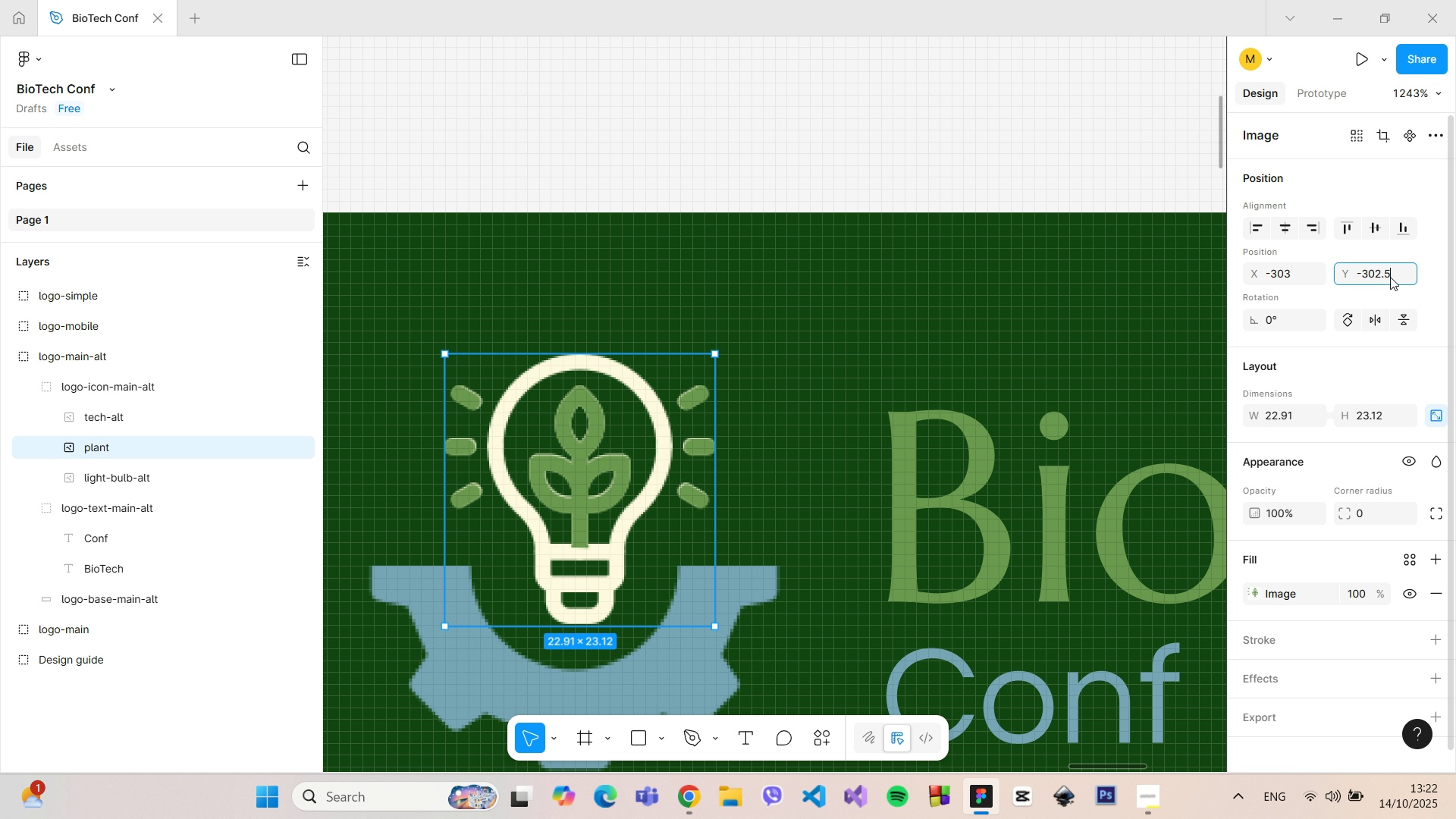 
key(Enter)
 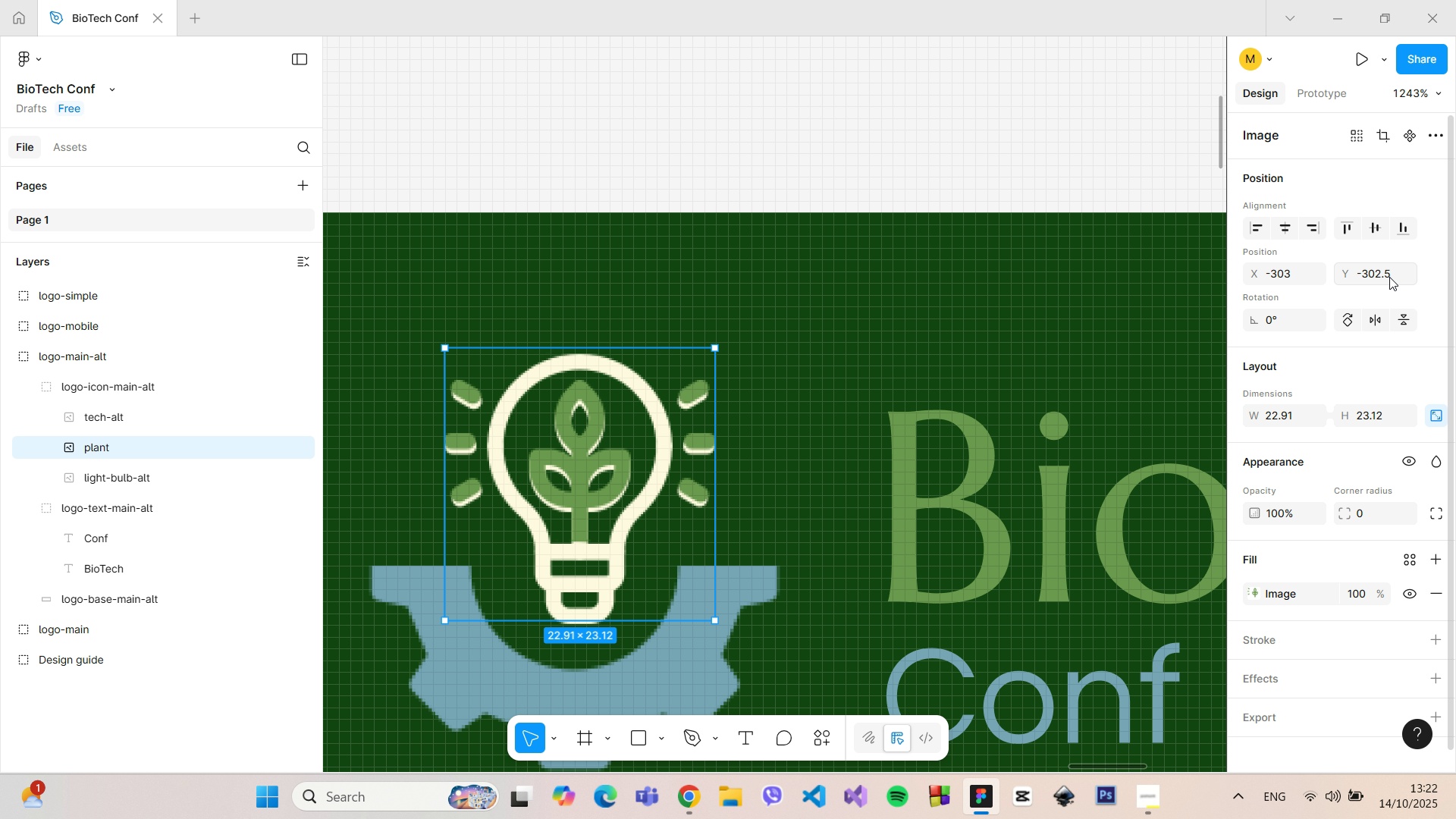 
left_click([1389, 277])
 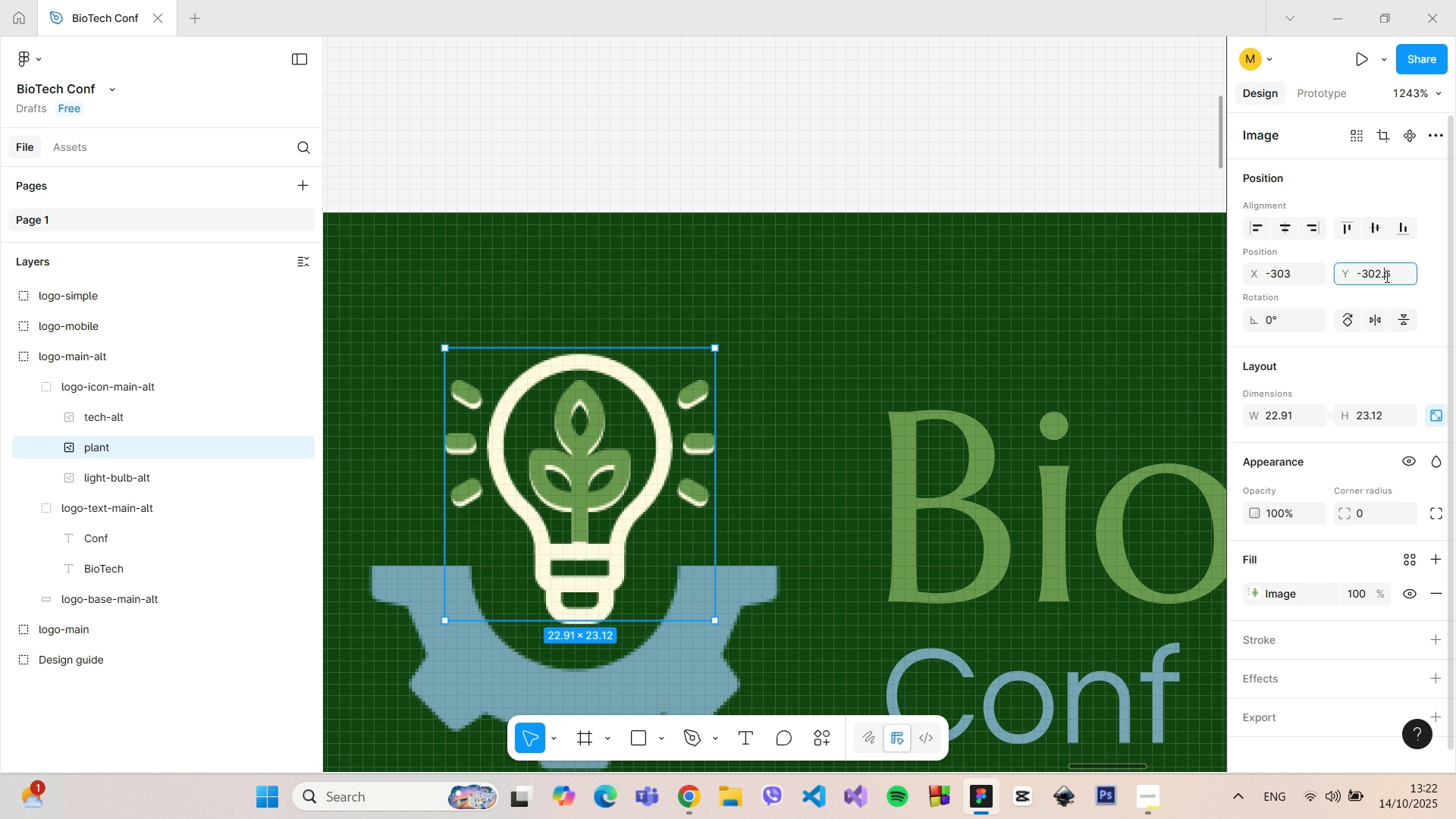 
left_click([1385, 276])
 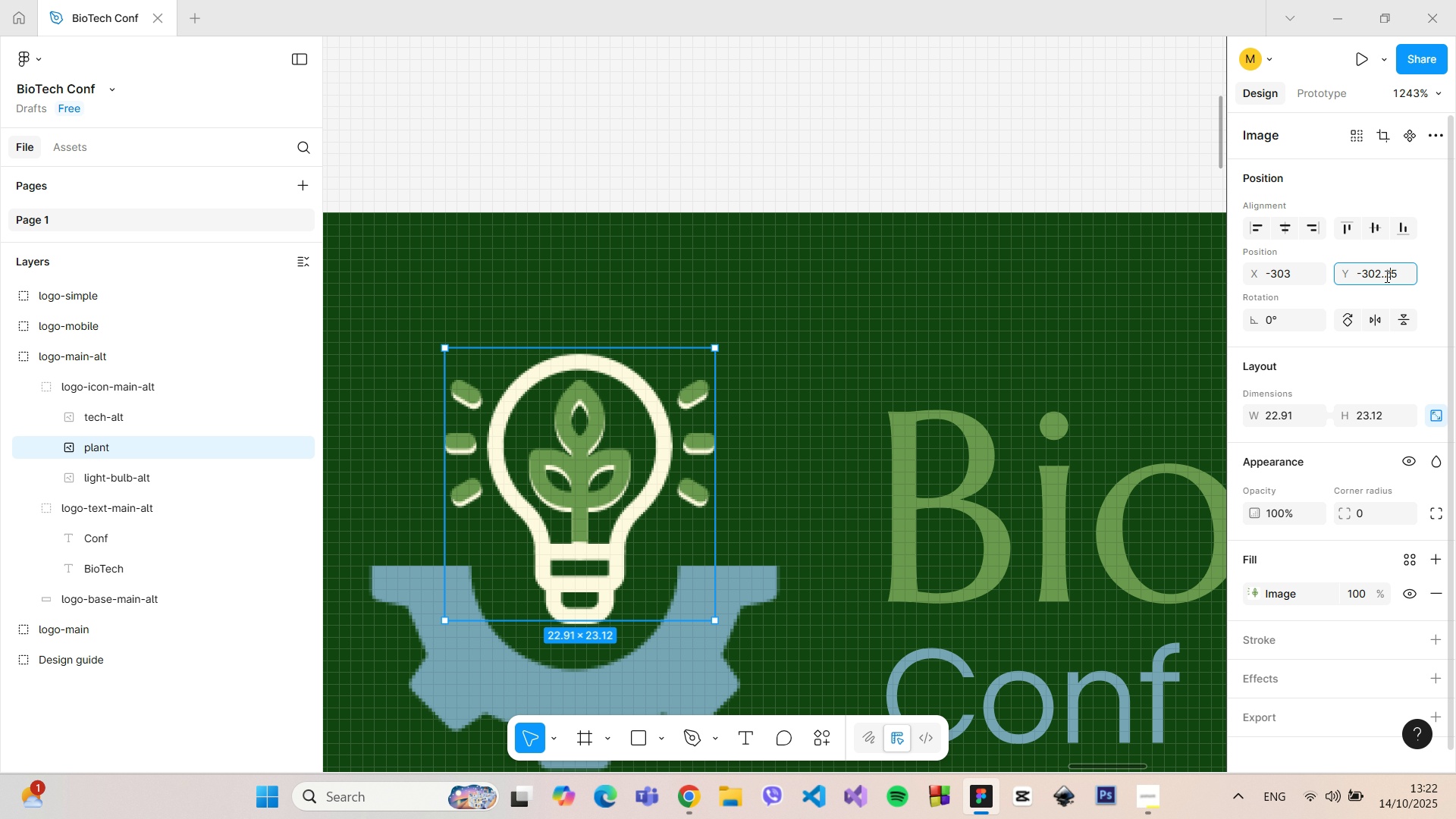 
key(2)
 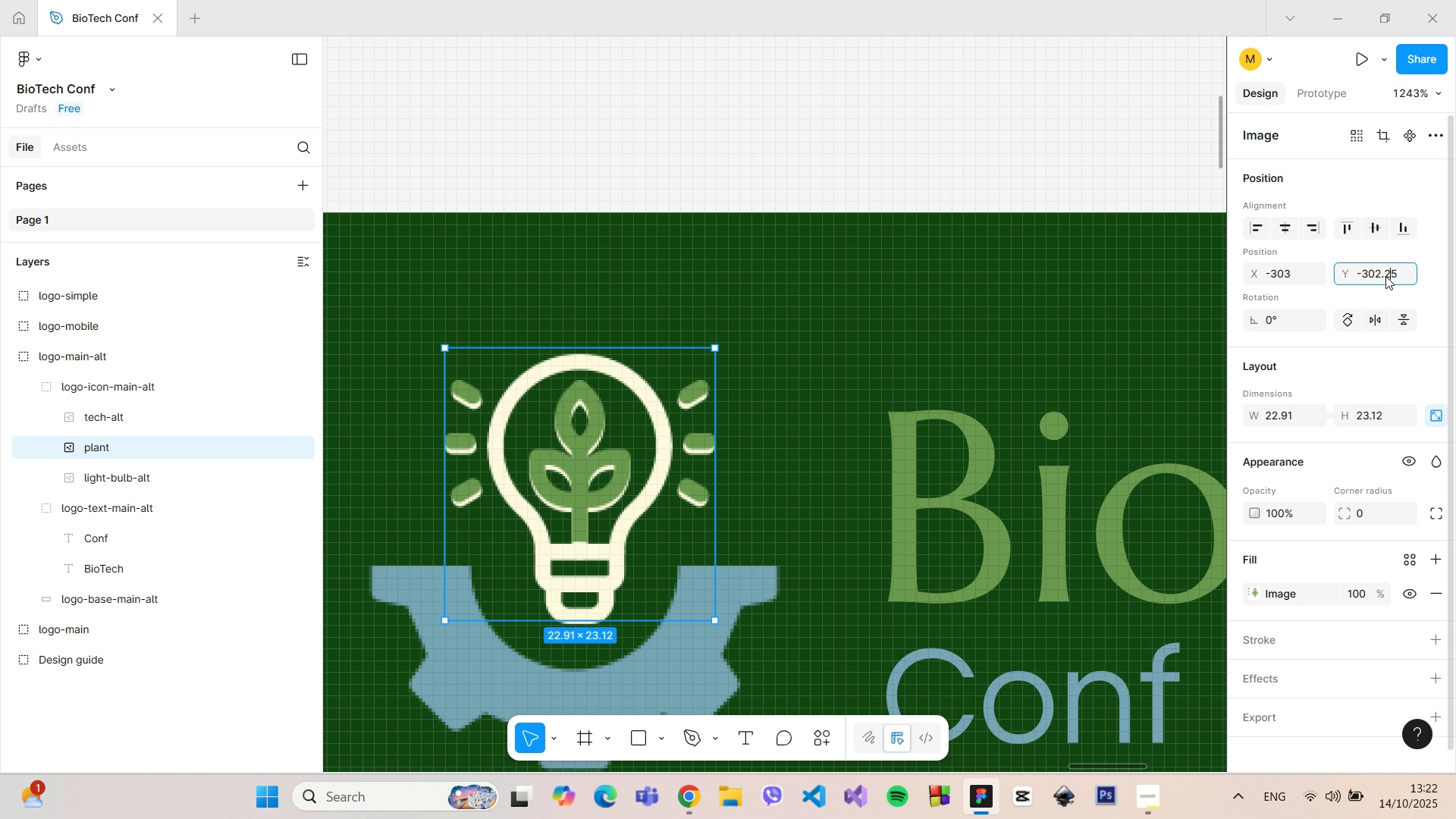 
key(Enter)
 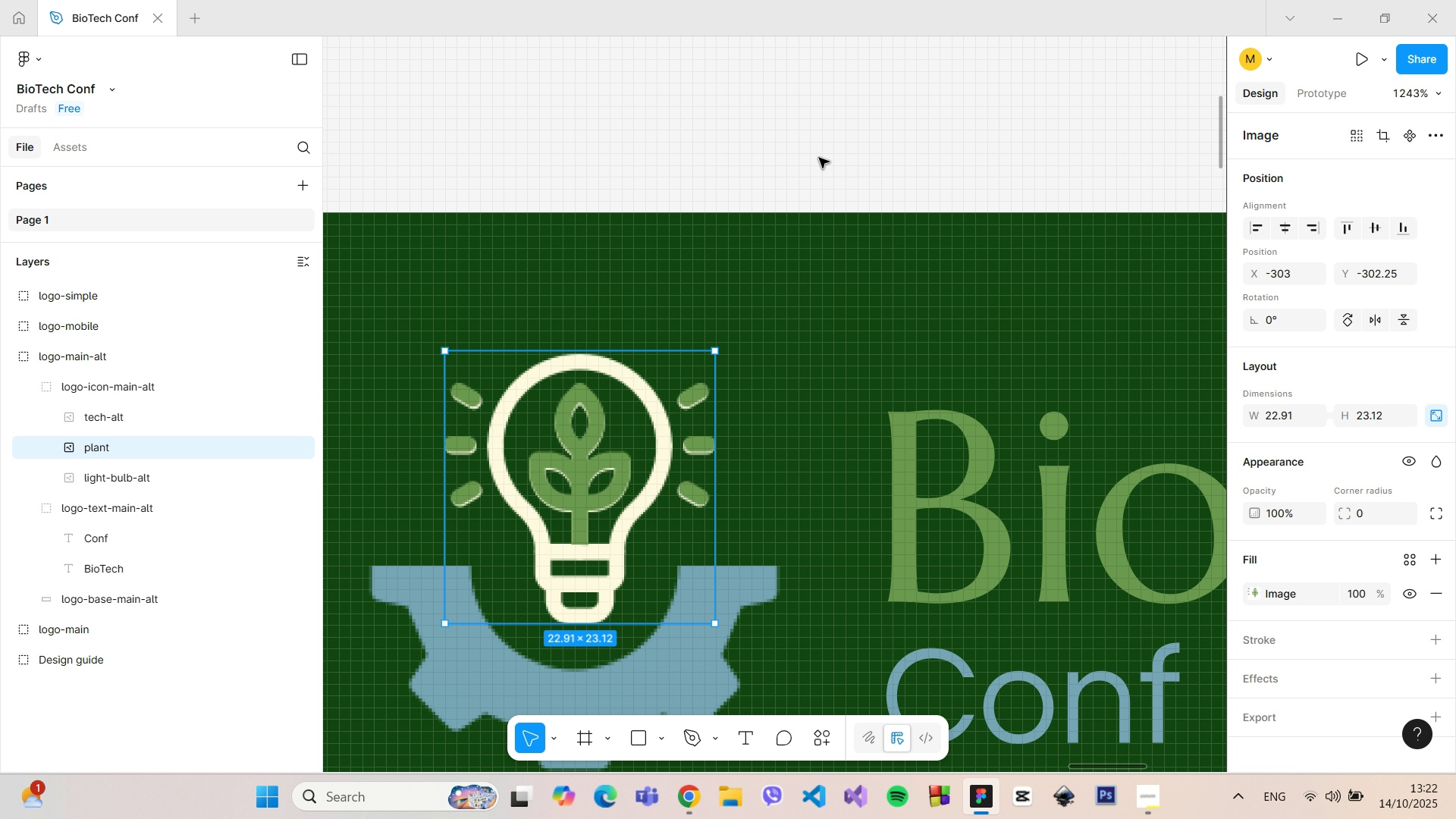 
left_click([662, 139])
 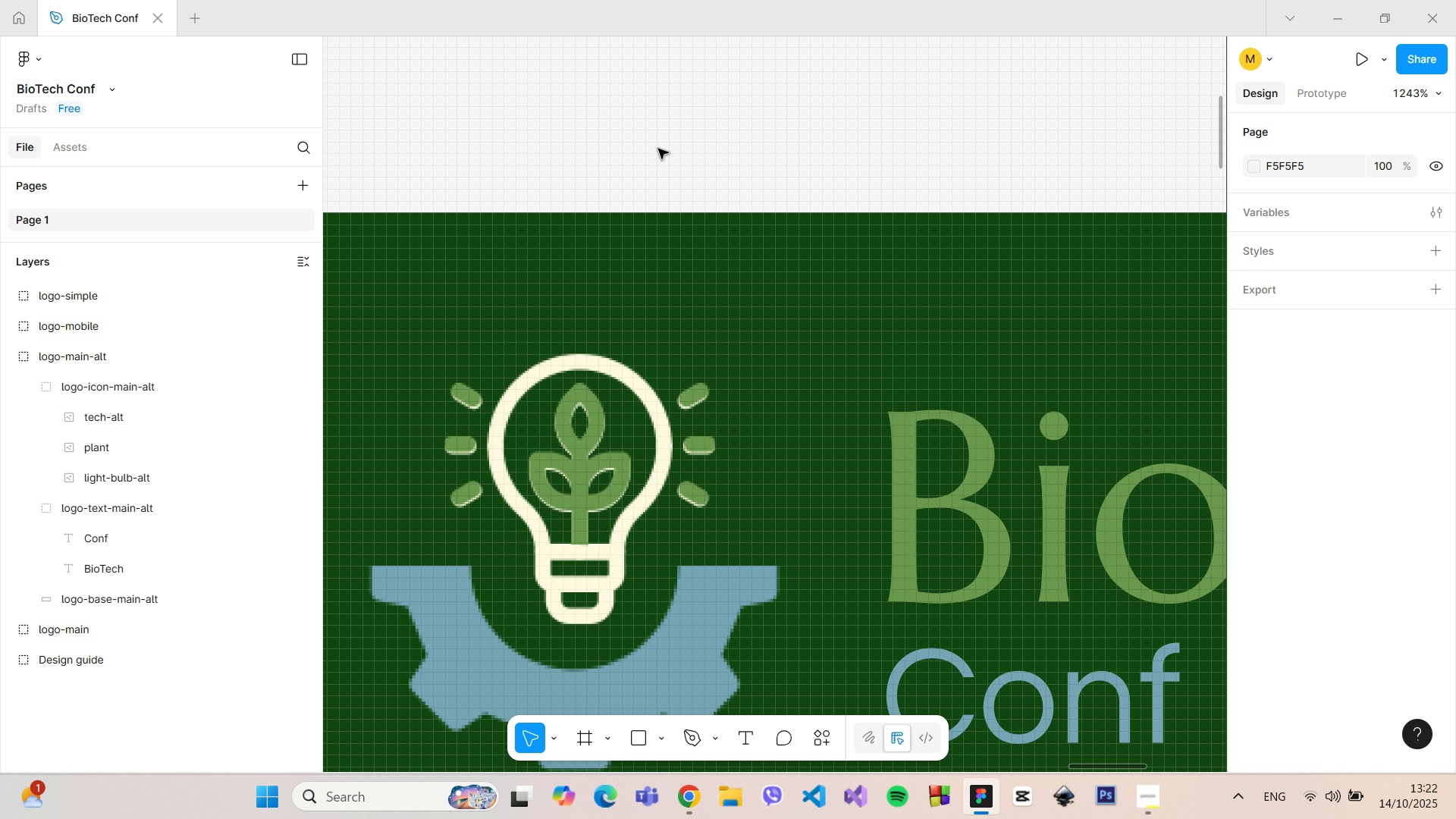 
hold_key(key=ControlLeft, duration=1.51)
scroll: coordinate [634, 532], scroll_direction: up, amount: 6.0
 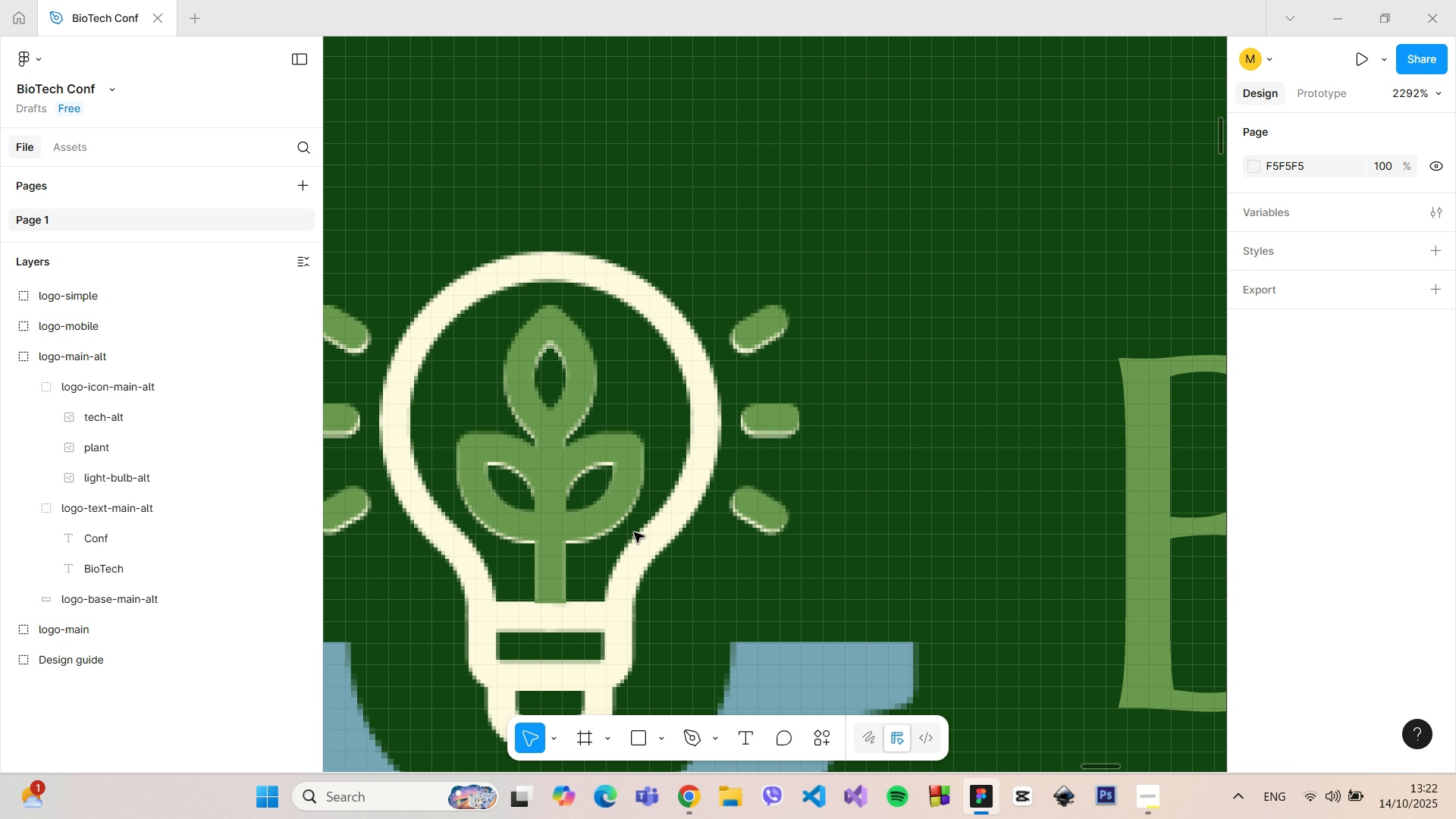 
hold_key(key=ControlLeft, duration=1.51)
scroll: coordinate [635, 532], scroll_direction: down, amount: 5.0
 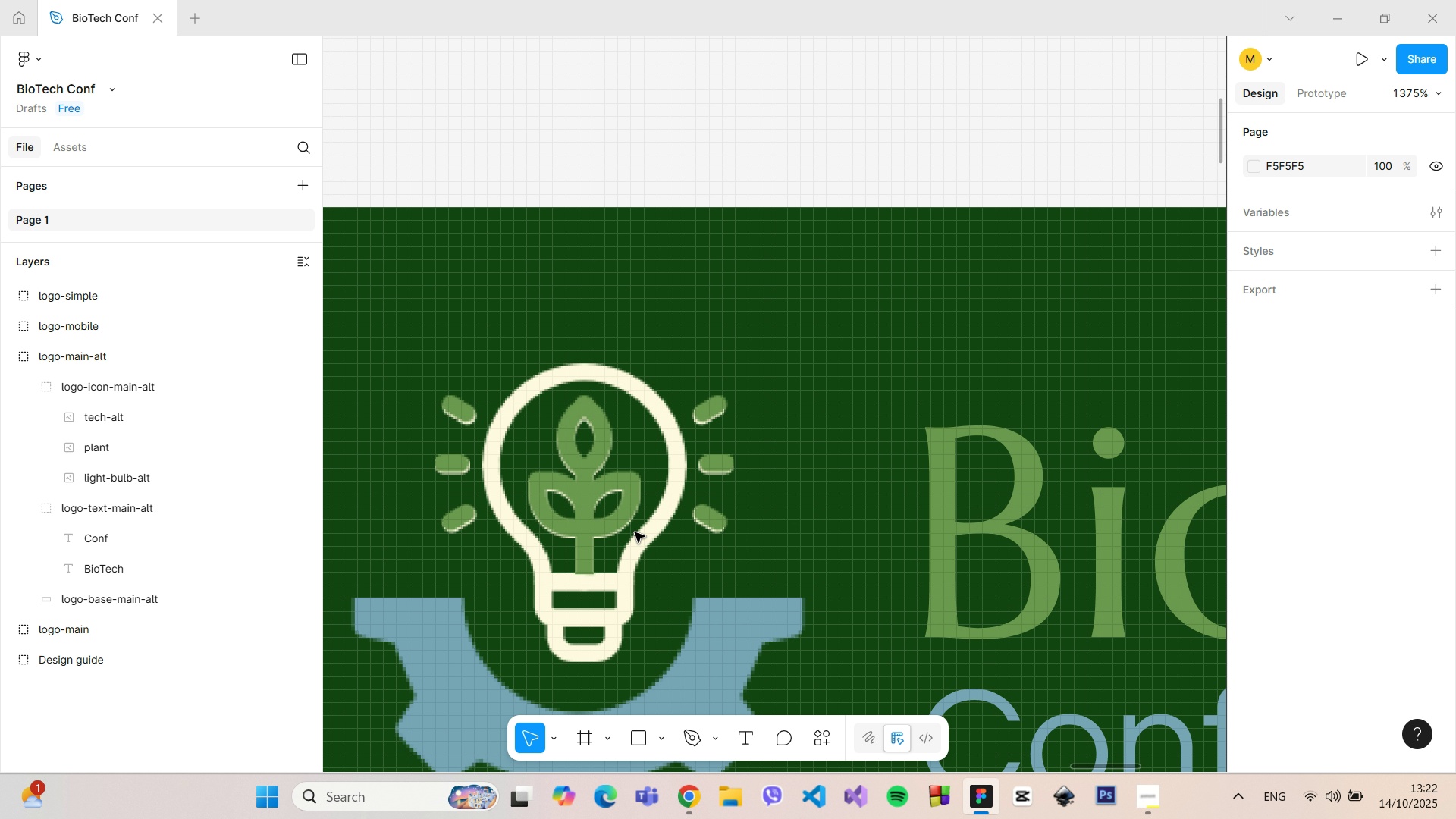 
hold_key(key=ControlLeft, duration=1.51)
 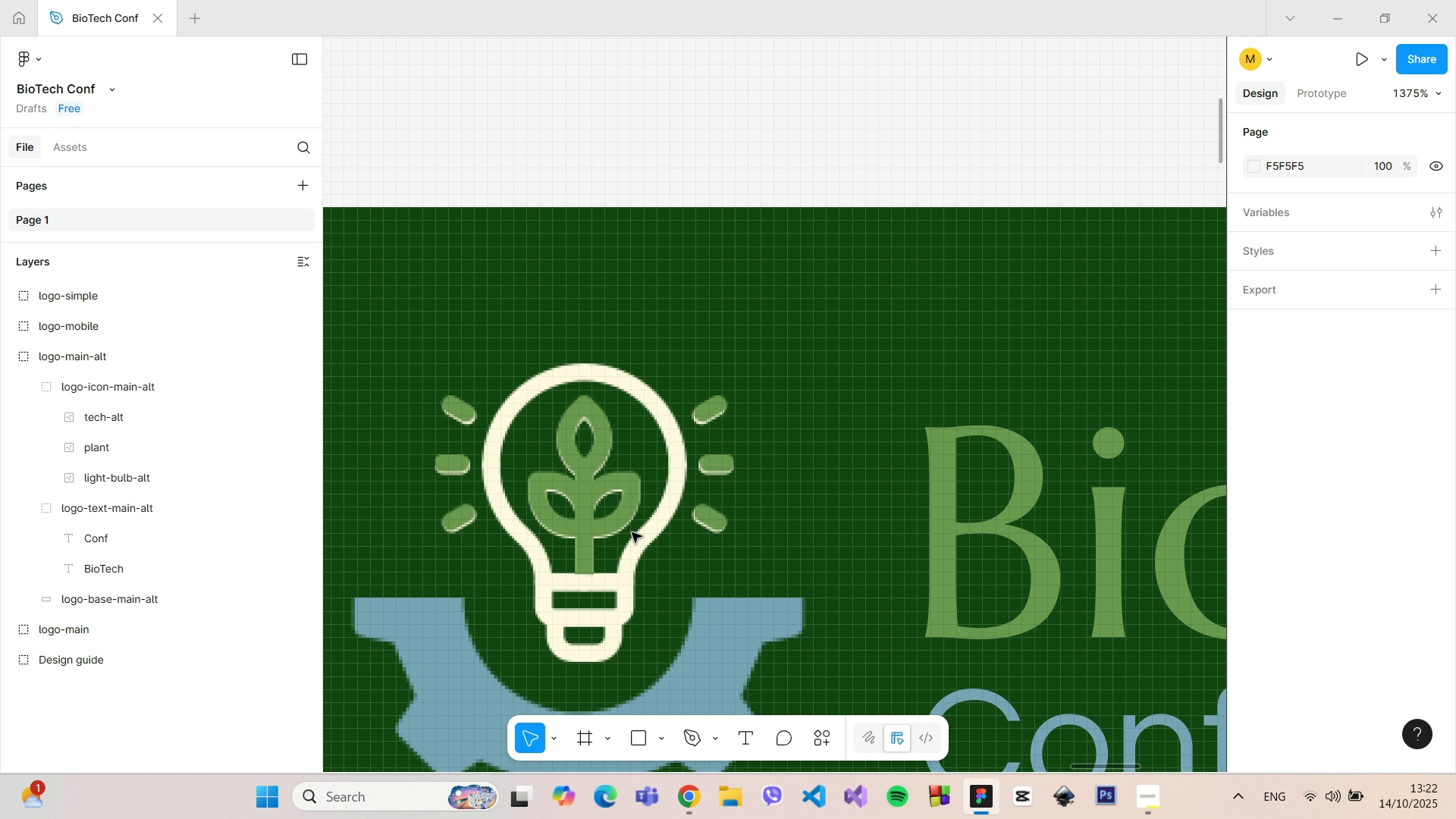 
hold_key(key=ControlLeft, duration=1.51)
scroll: coordinate [622, 532], scroll_direction: up, amount: 5.0
 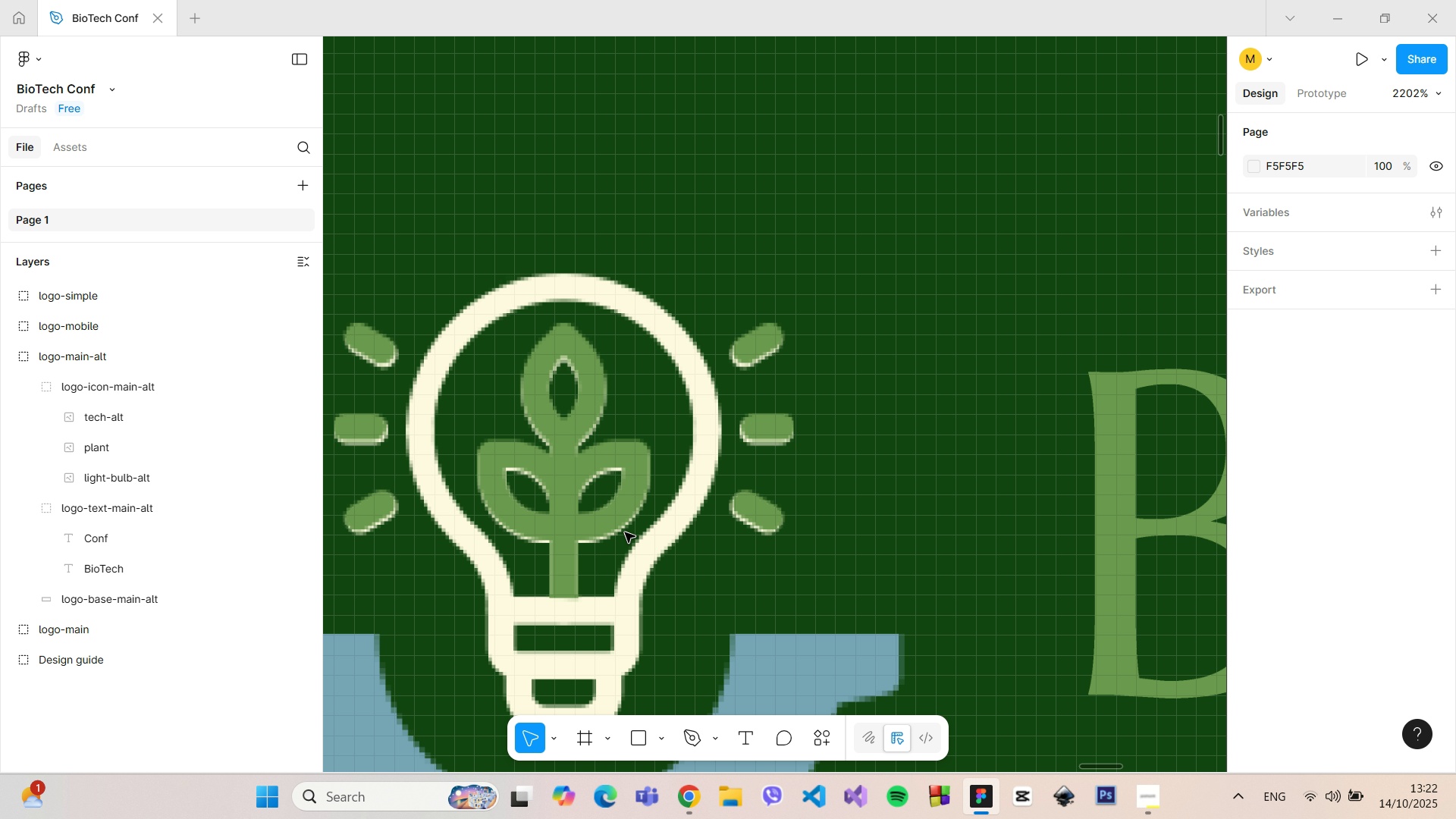 
scroll: coordinate [625, 532], scroll_direction: down, amount: 13.0
 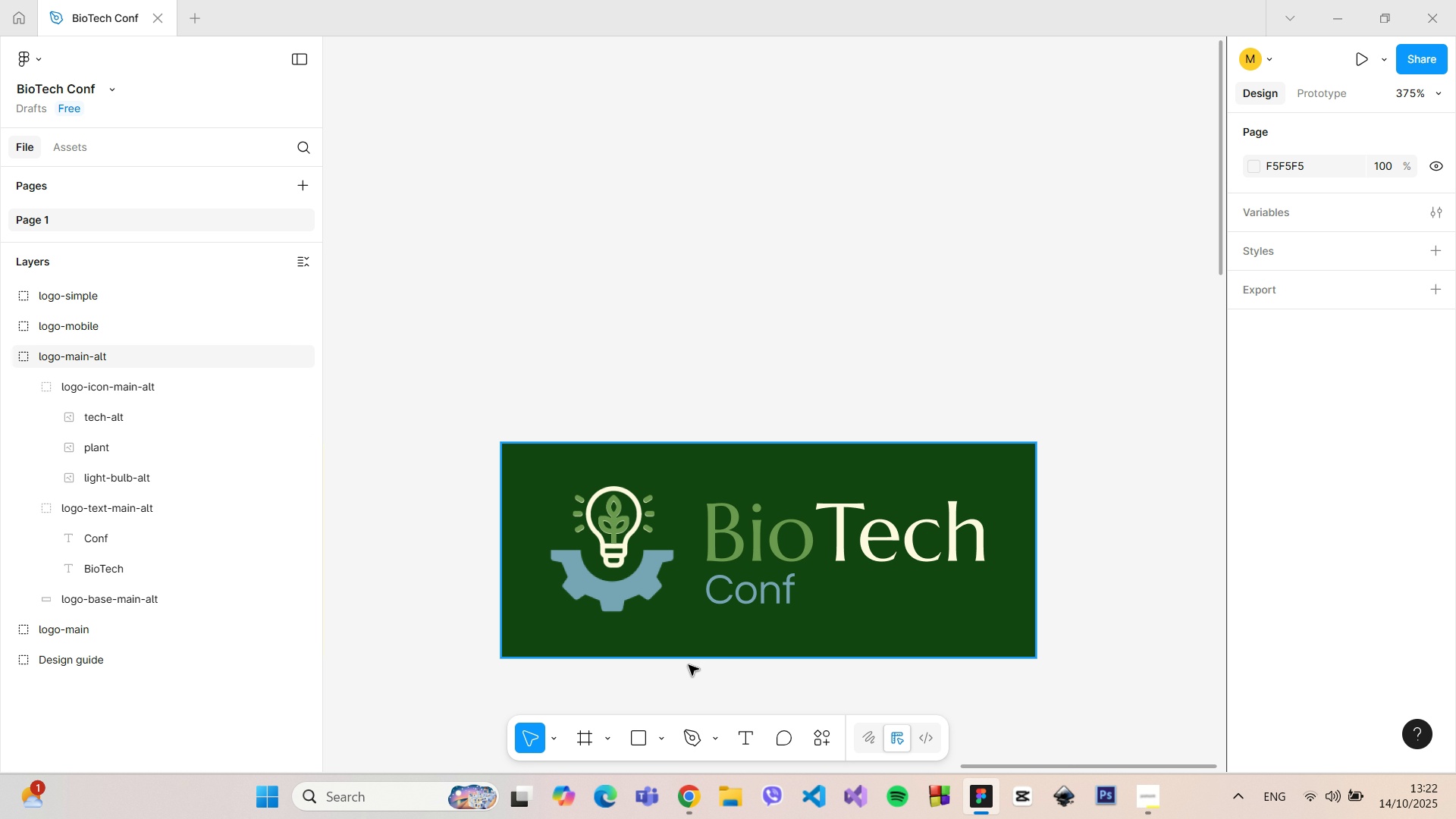 
hold_key(key=ControlLeft, duration=0.92)
 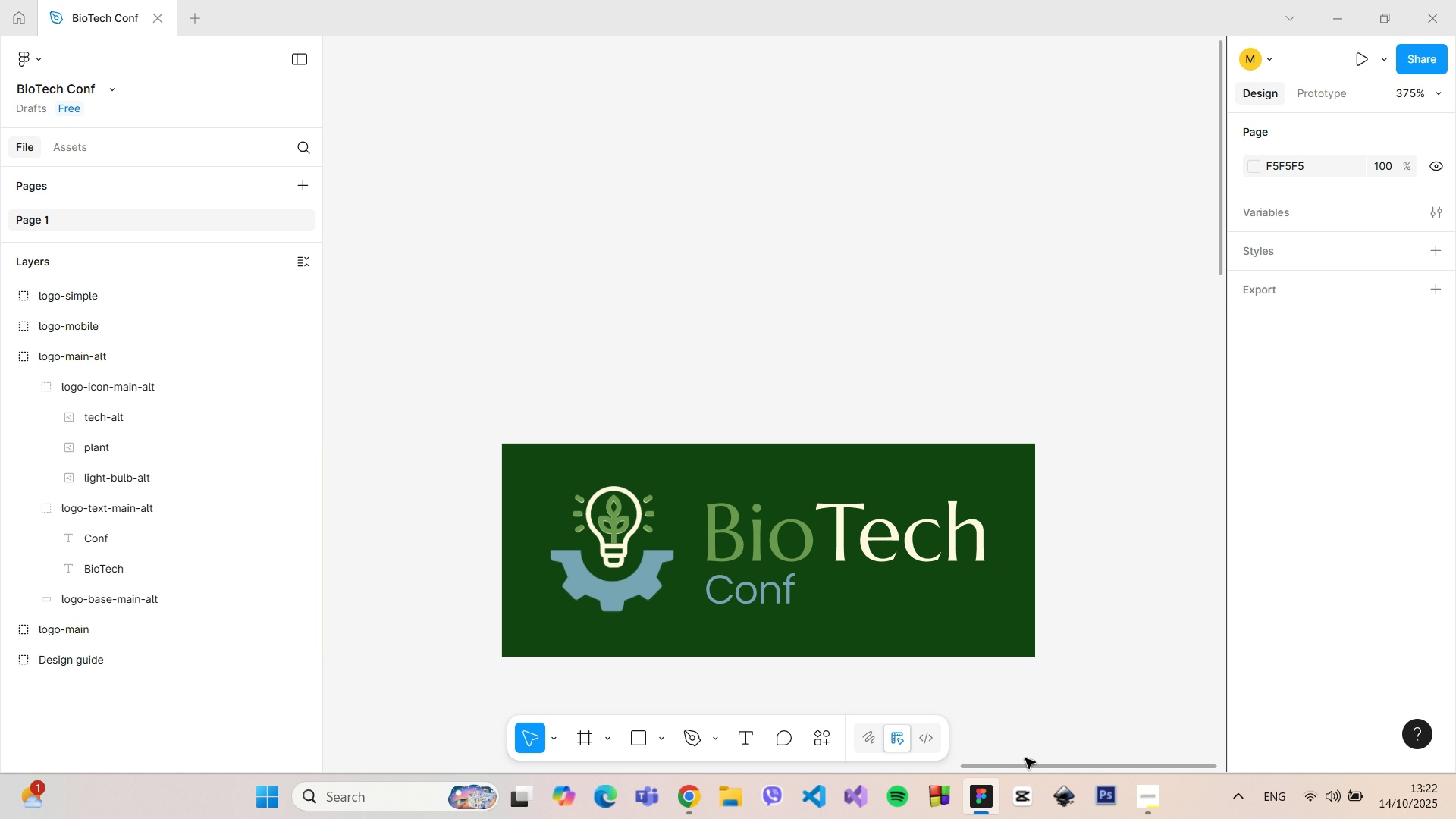 
left_click_drag(start_coordinate=[1028, 766], to_coordinate=[811, 739])
 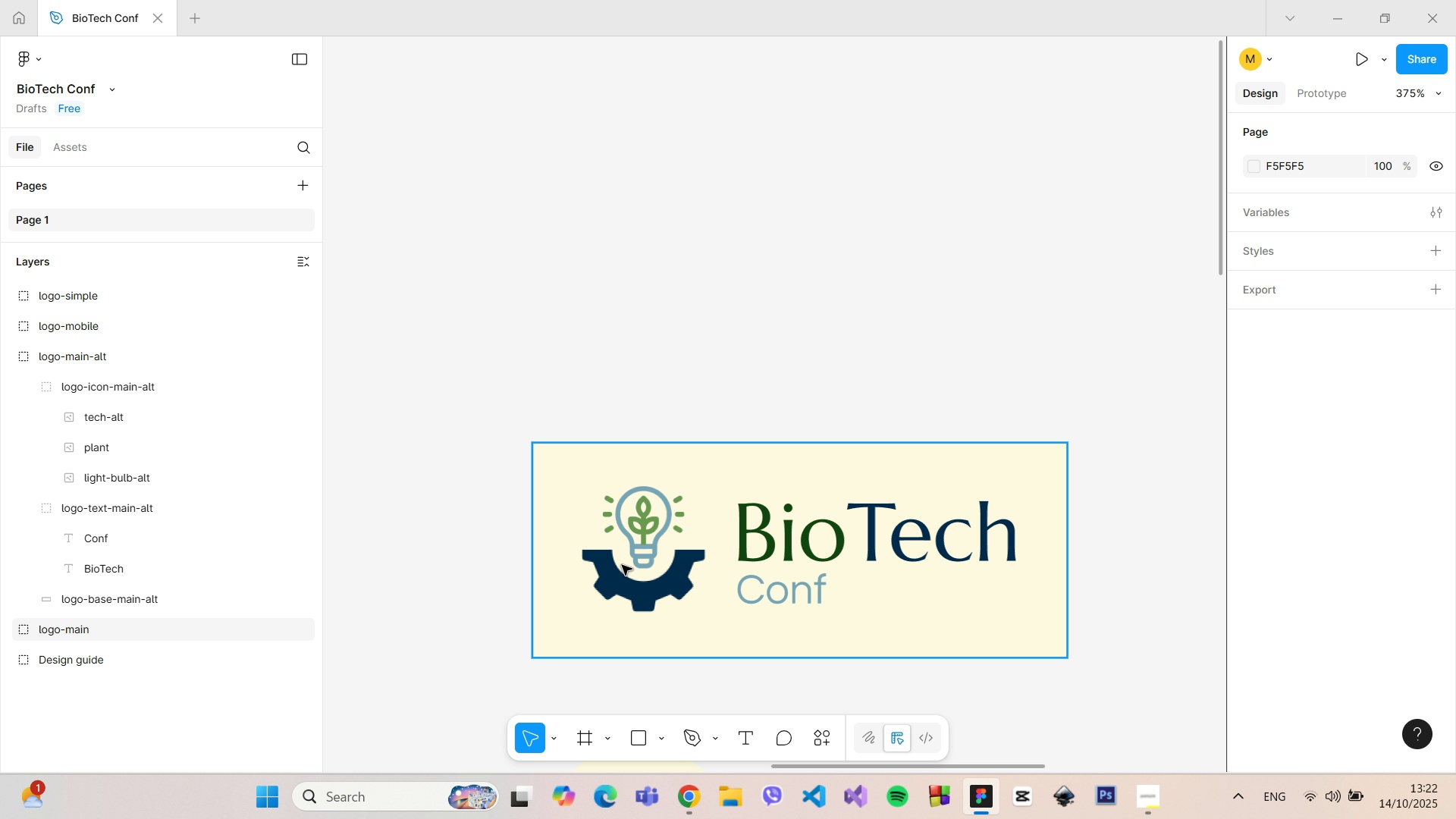 
hold_key(key=ControlLeft, duration=0.84)
scroll: coordinate [644, 554], scroll_direction: up, amount: 10.0
 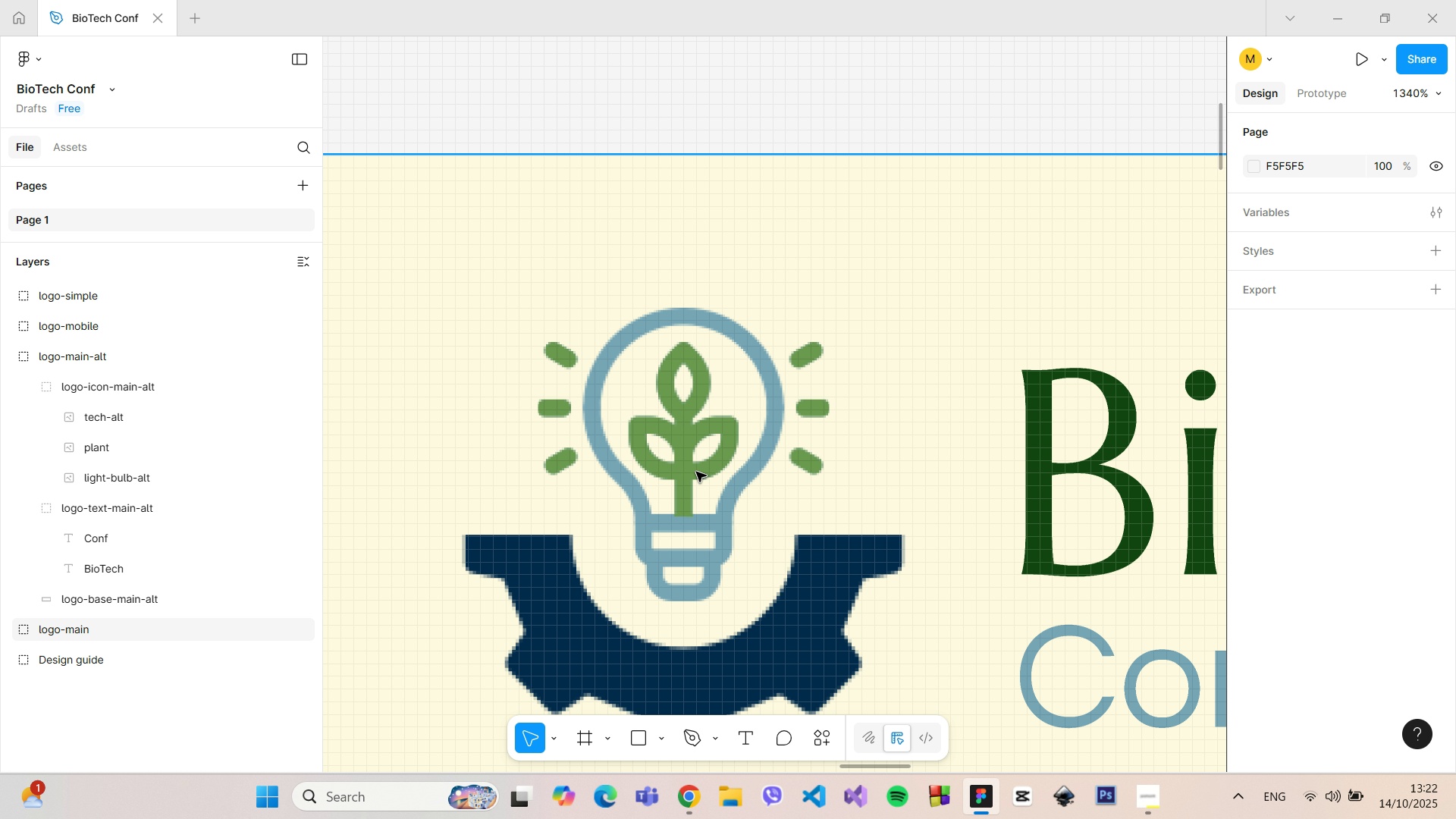 
double_click([696, 472])
 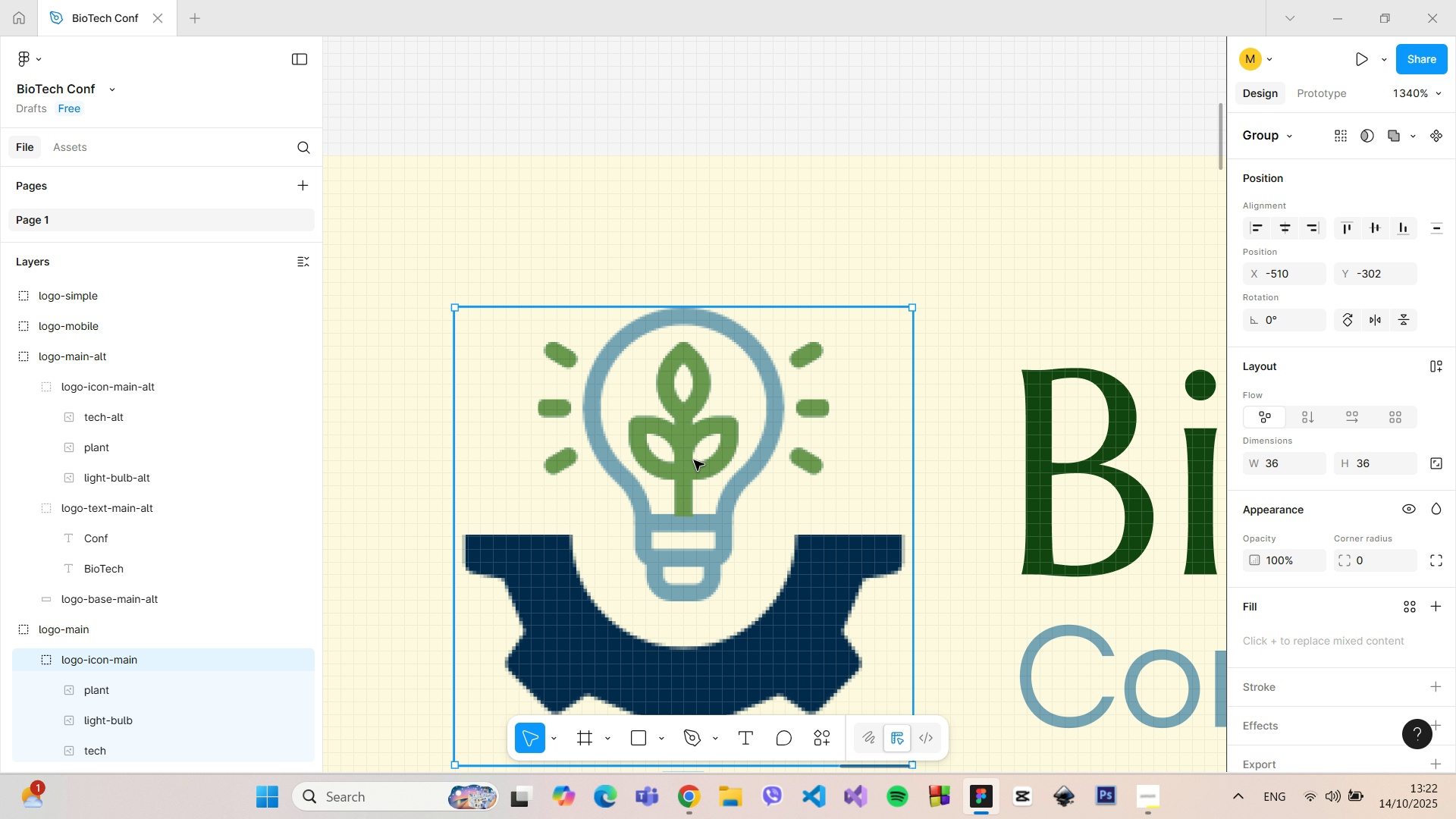 
double_click([694, 460])
 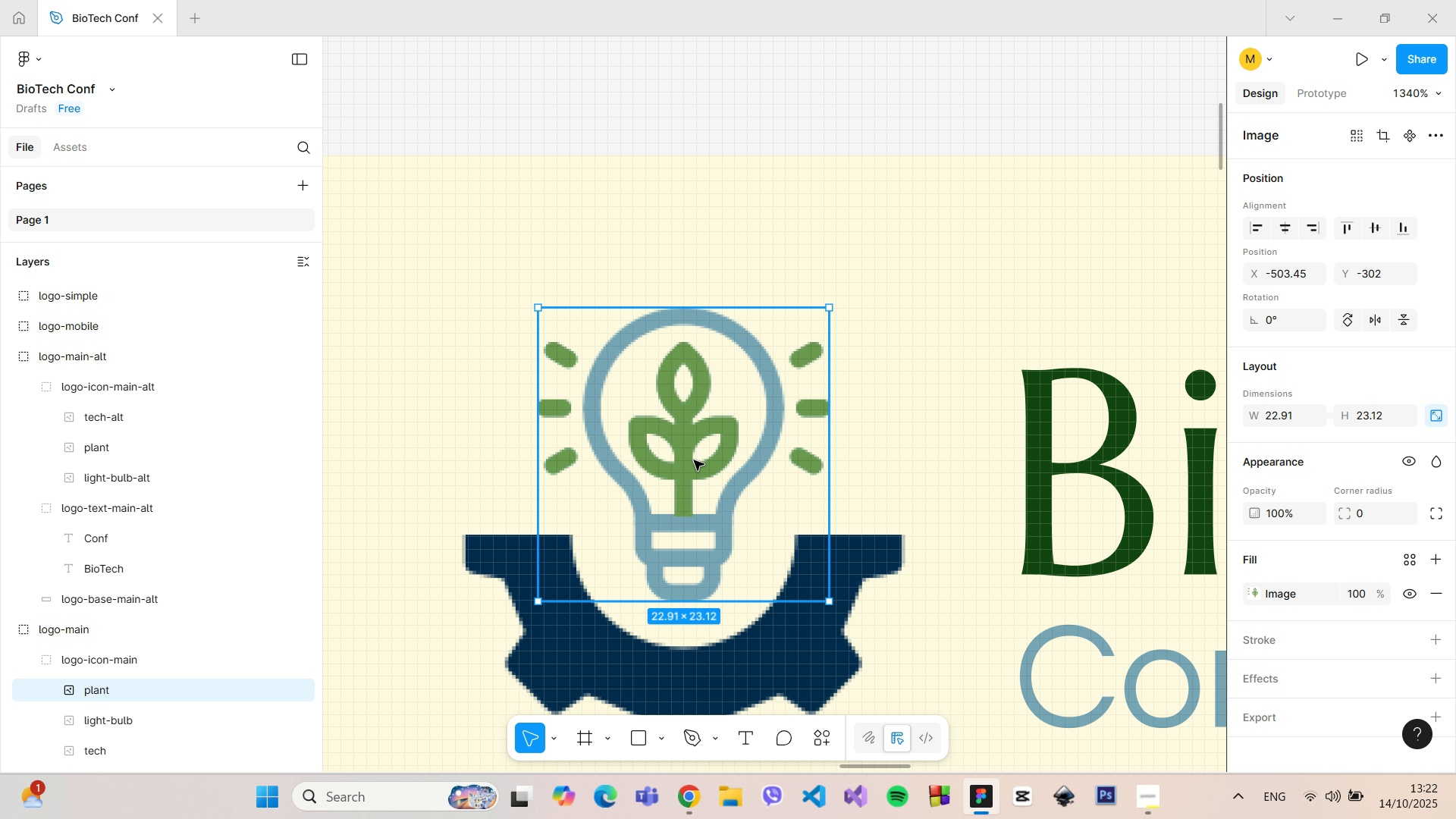 
double_click([694, 460])
 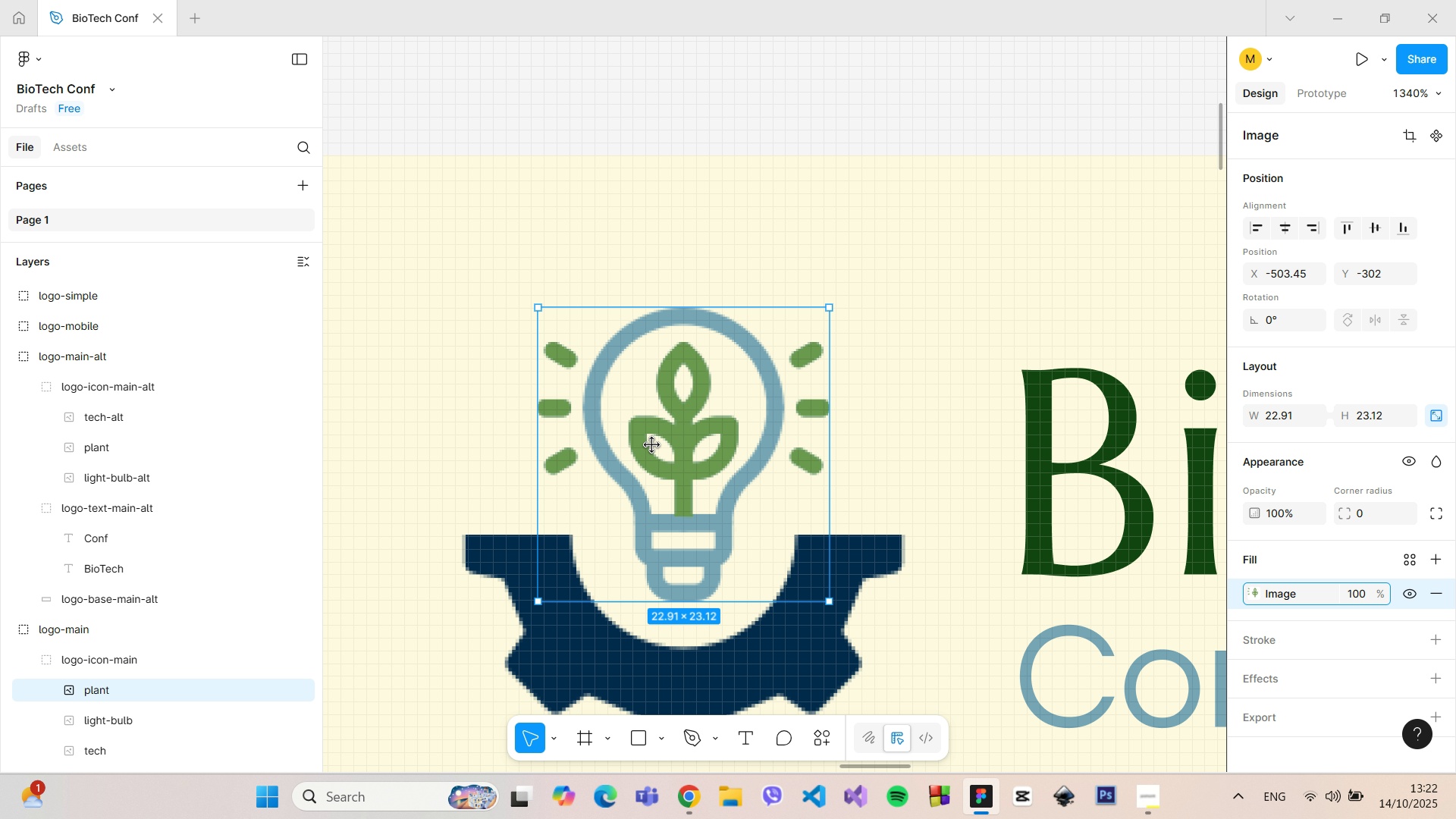 
double_click([652, 445])
 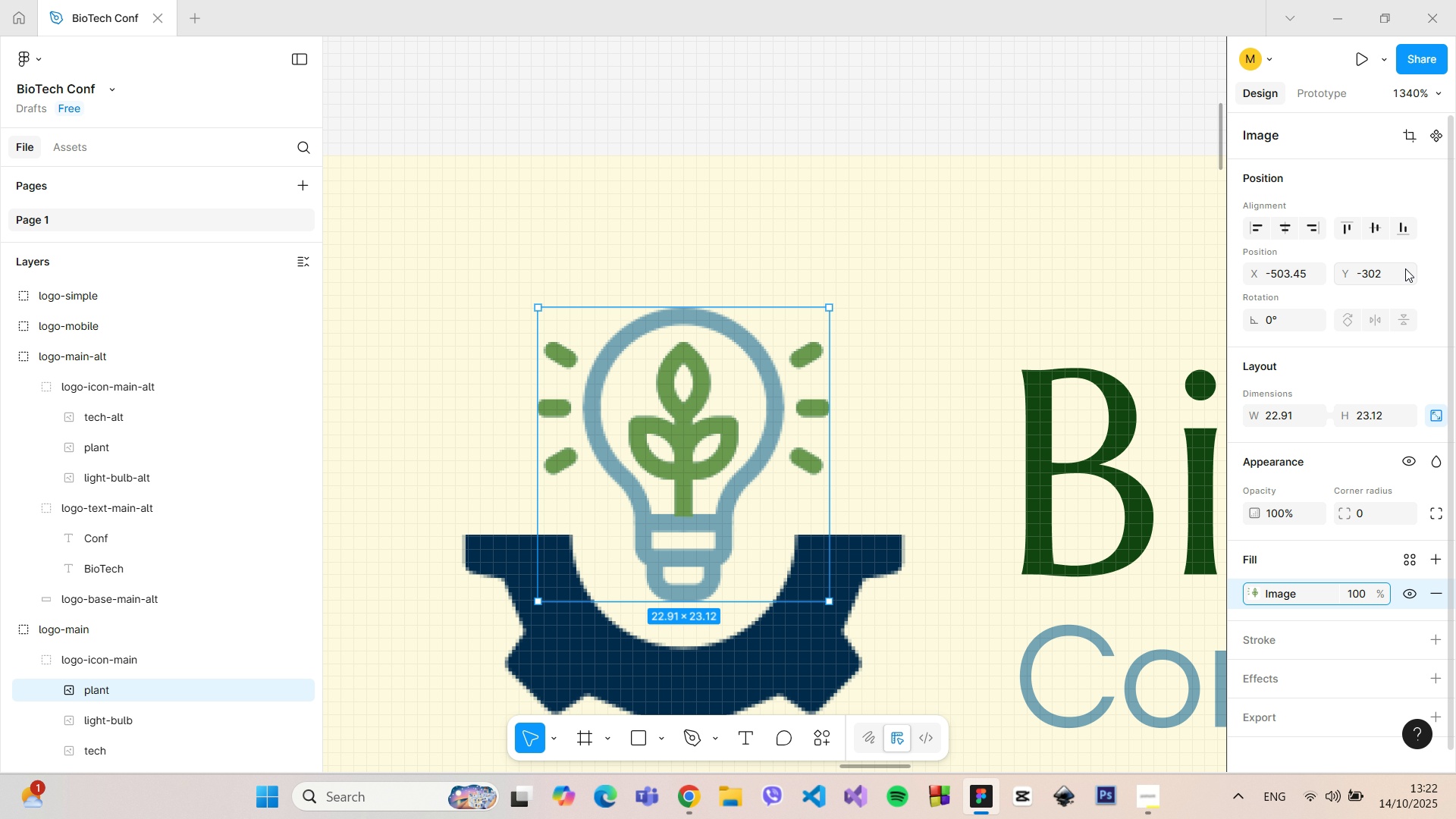 
double_click([1390, 275])
 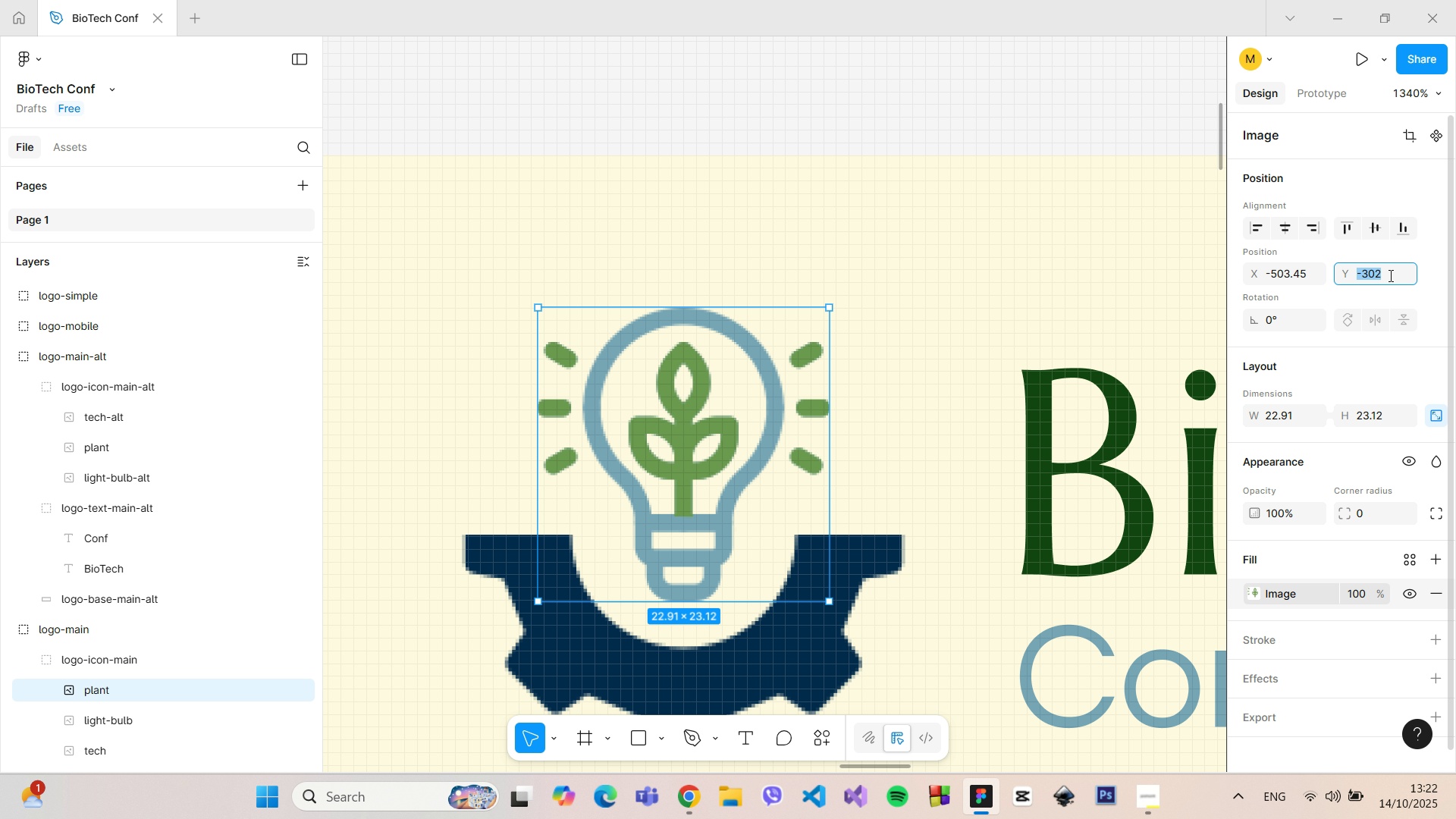 
triple_click([1390, 275])
 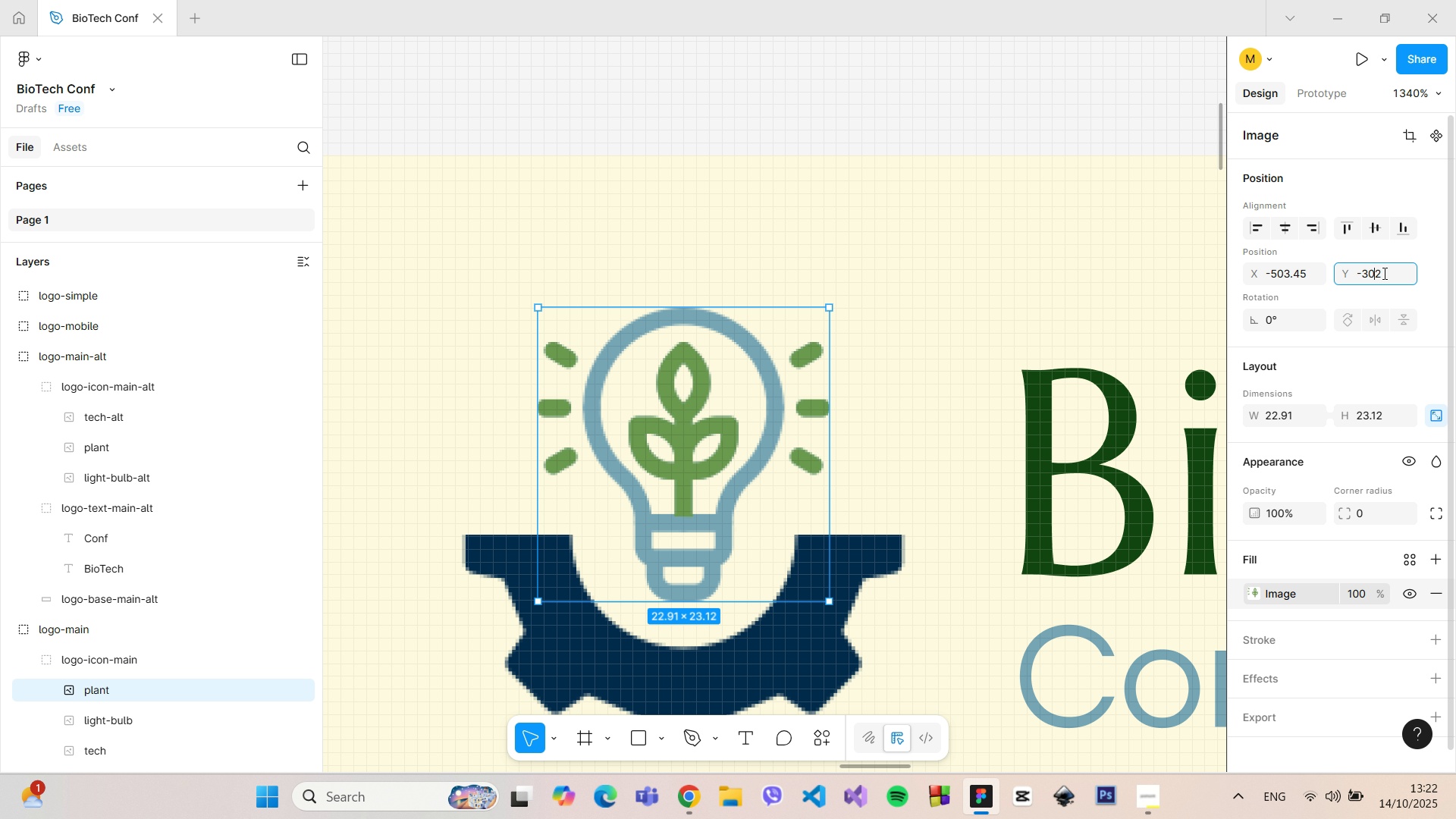 
double_click([1385, 272])
 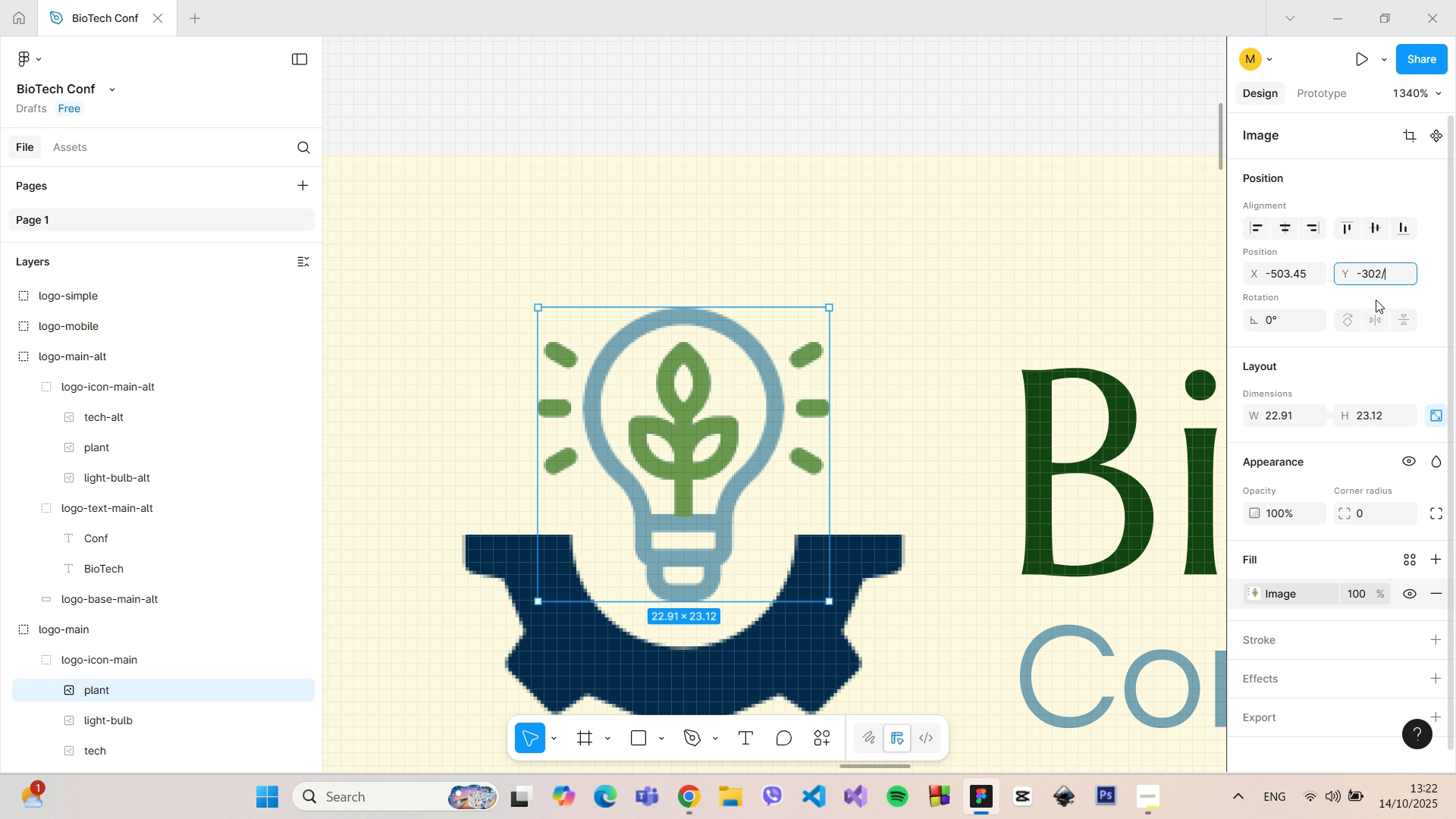 
type(/25)
 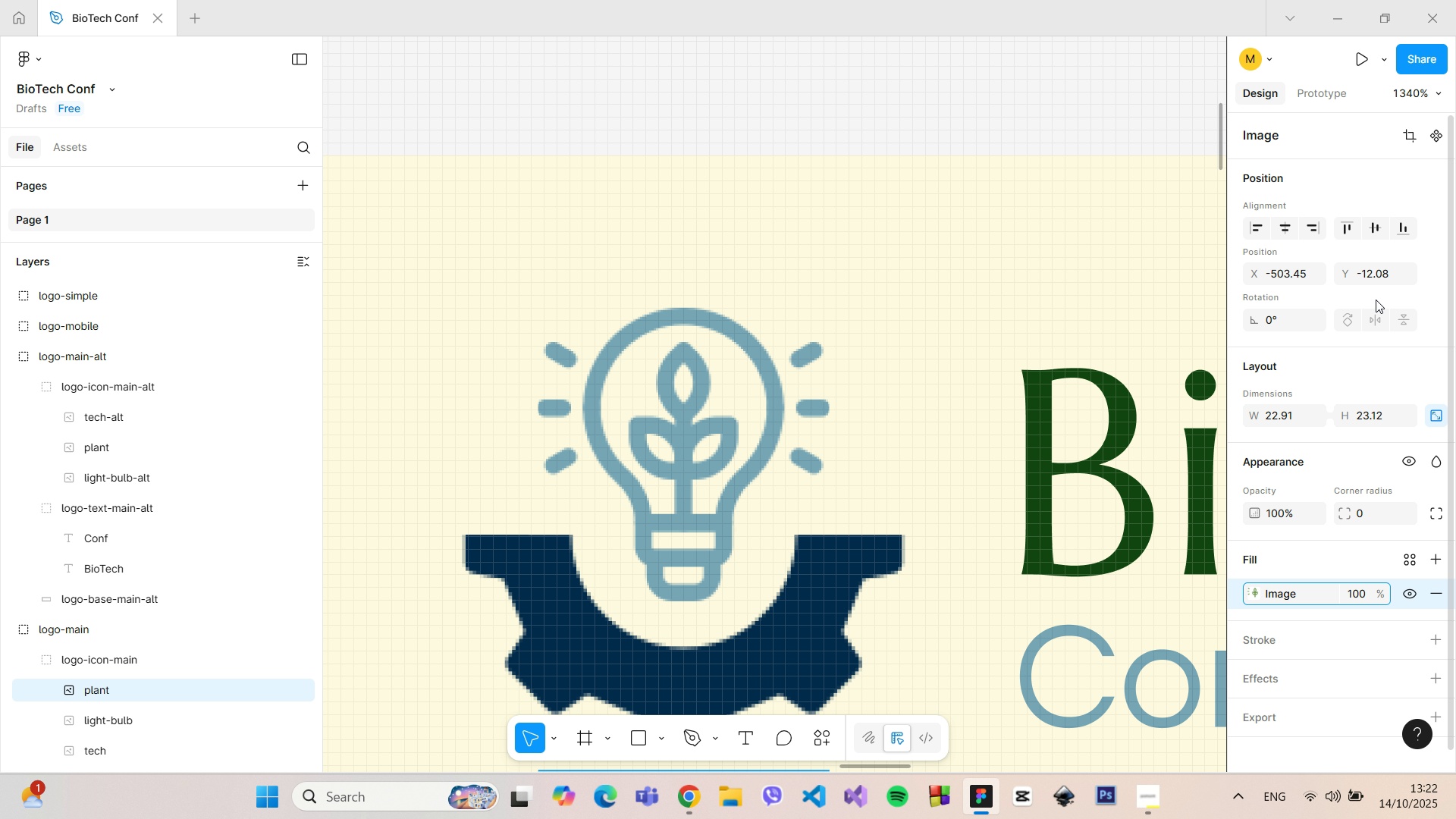 
key(Enter)
 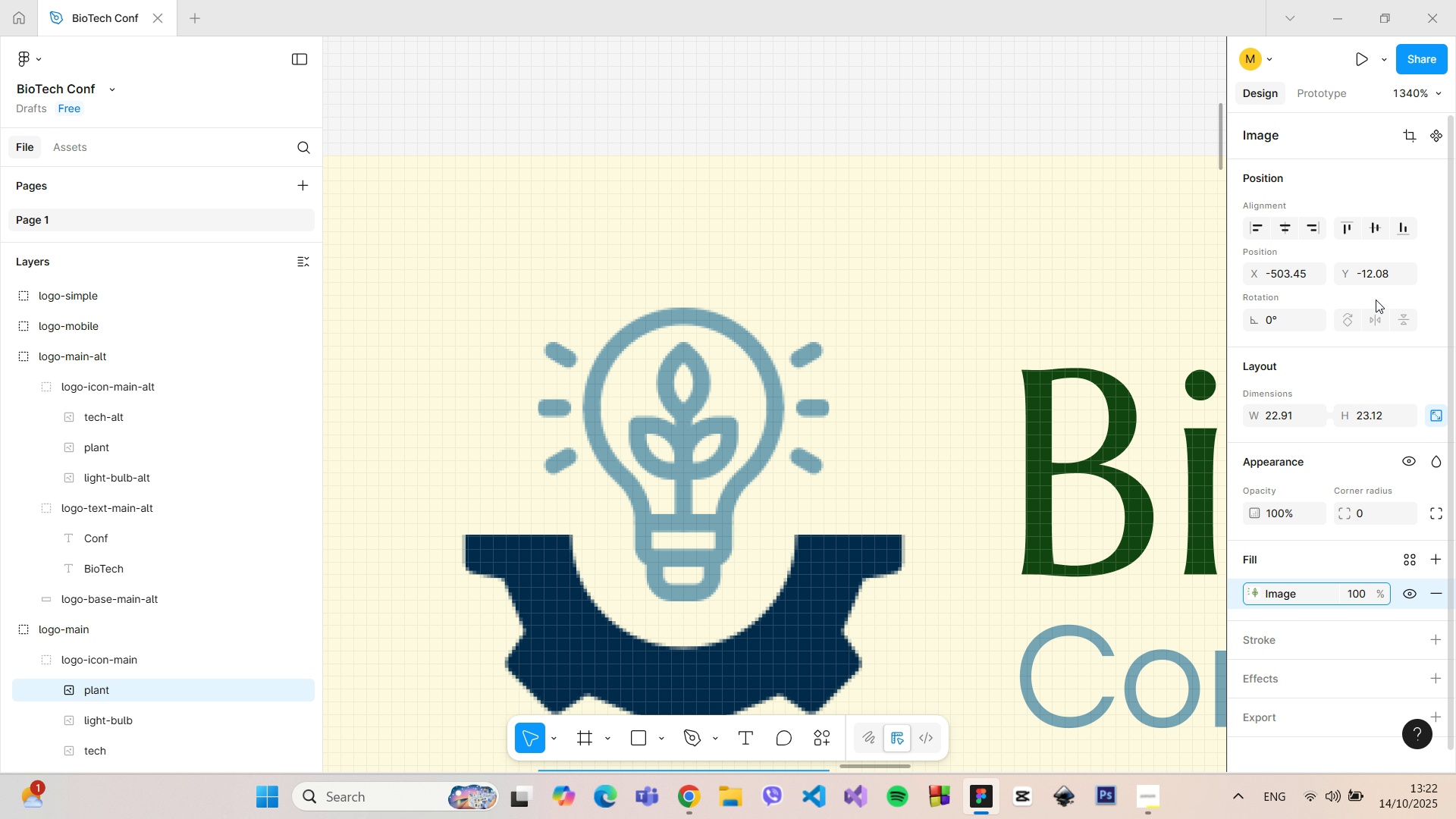 
key(Control+Z)
 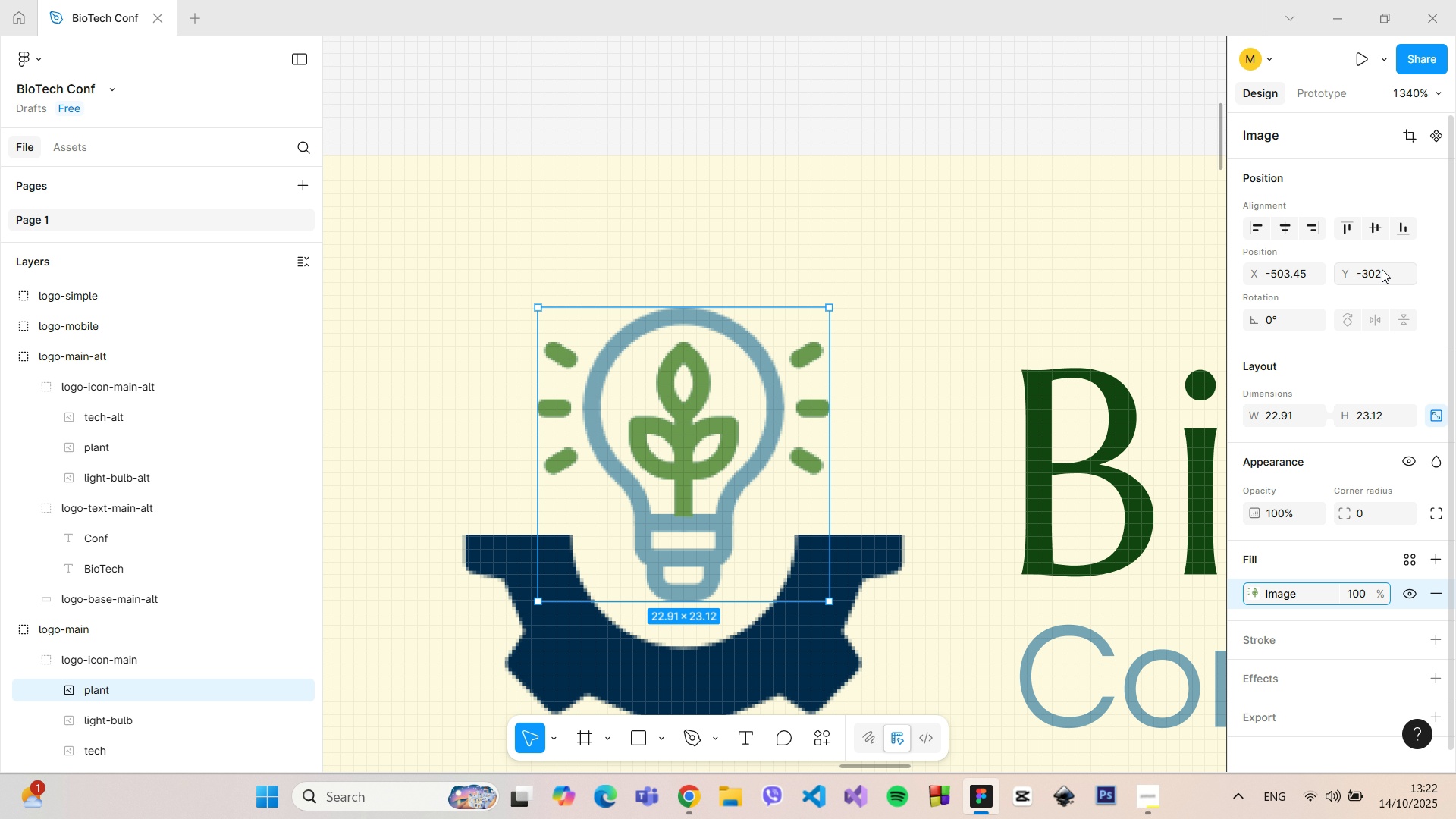 
left_click([1382, 269])
 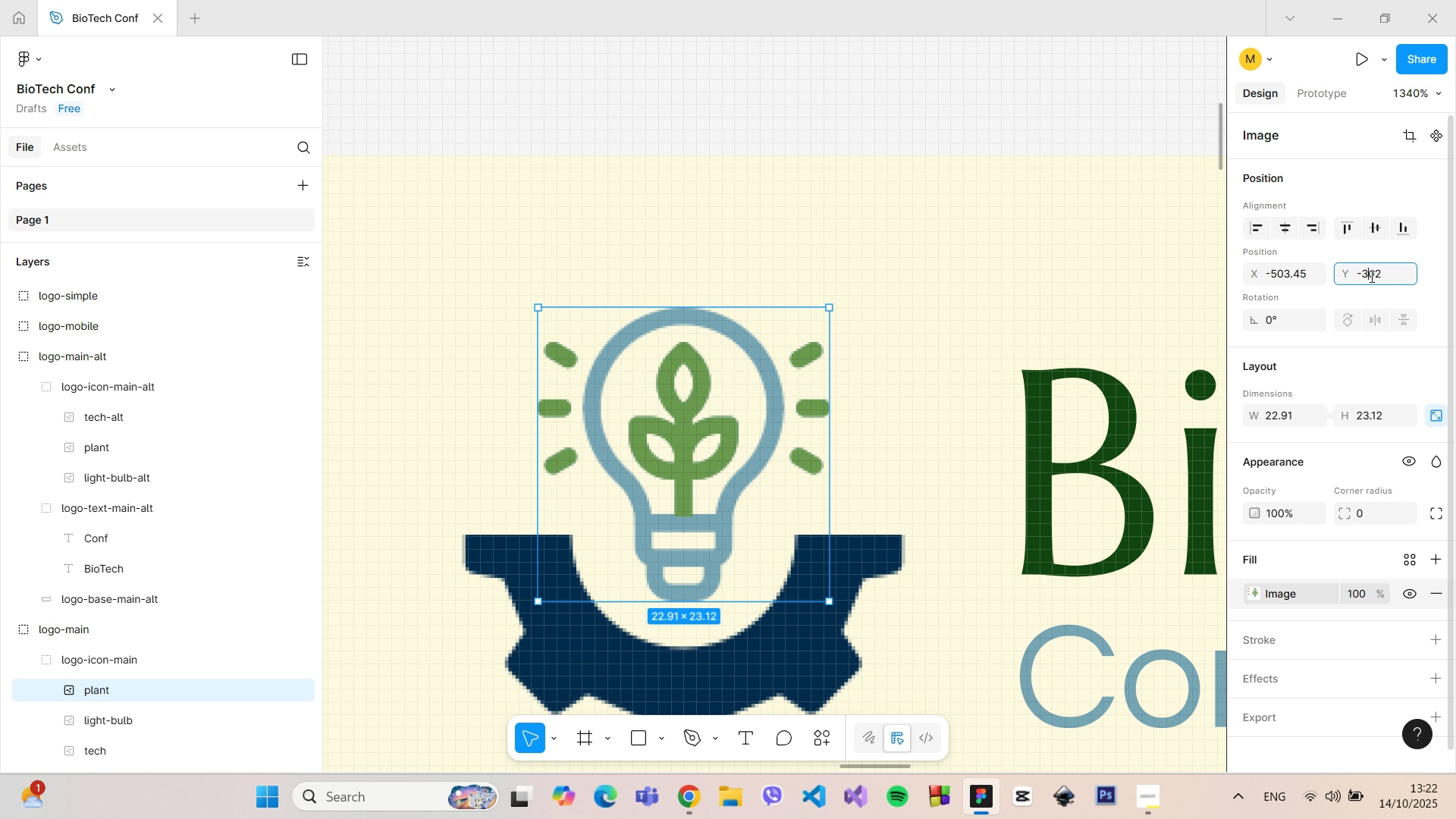 
double_click([1383, 275])
 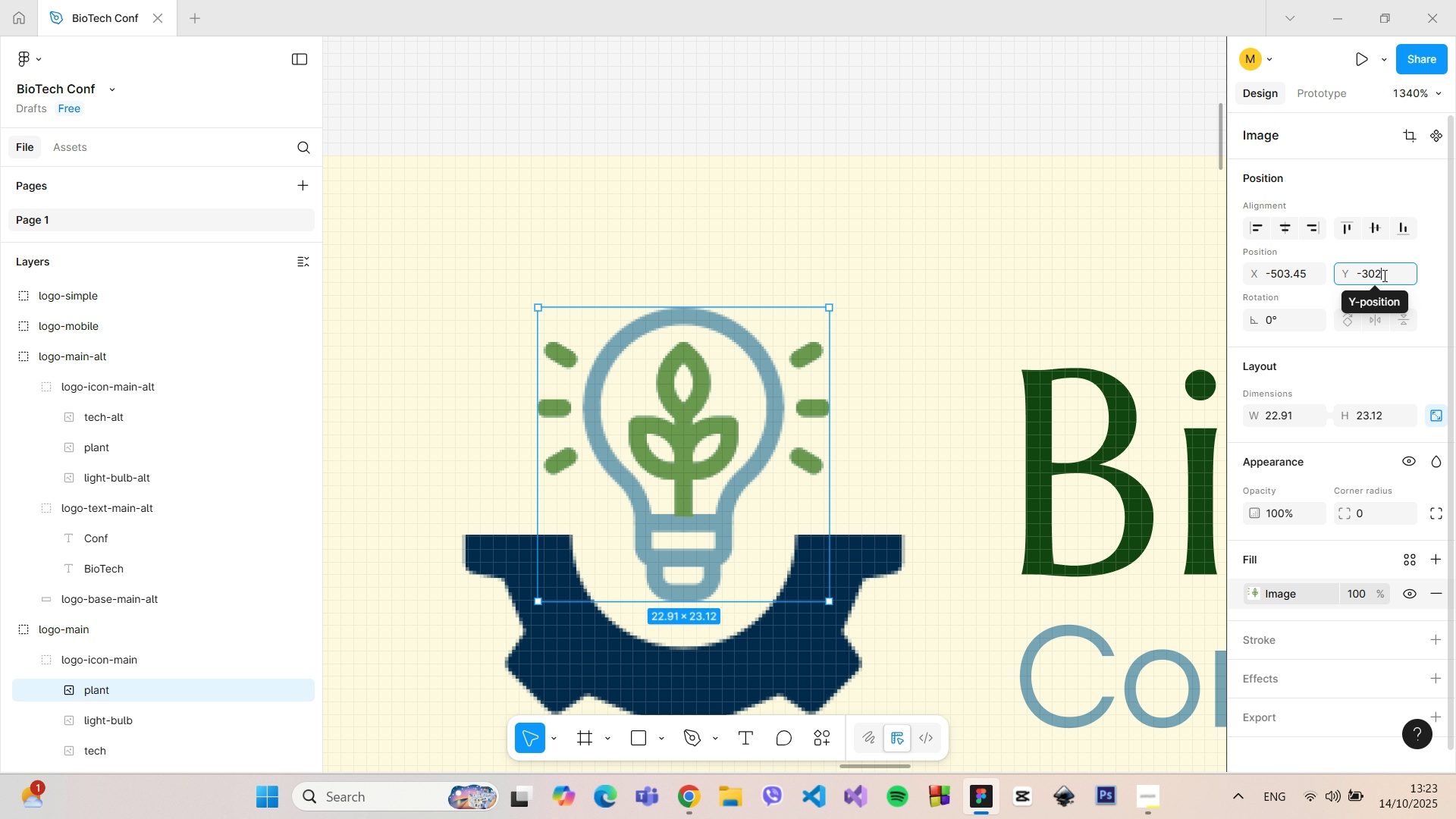 
type(.25)
 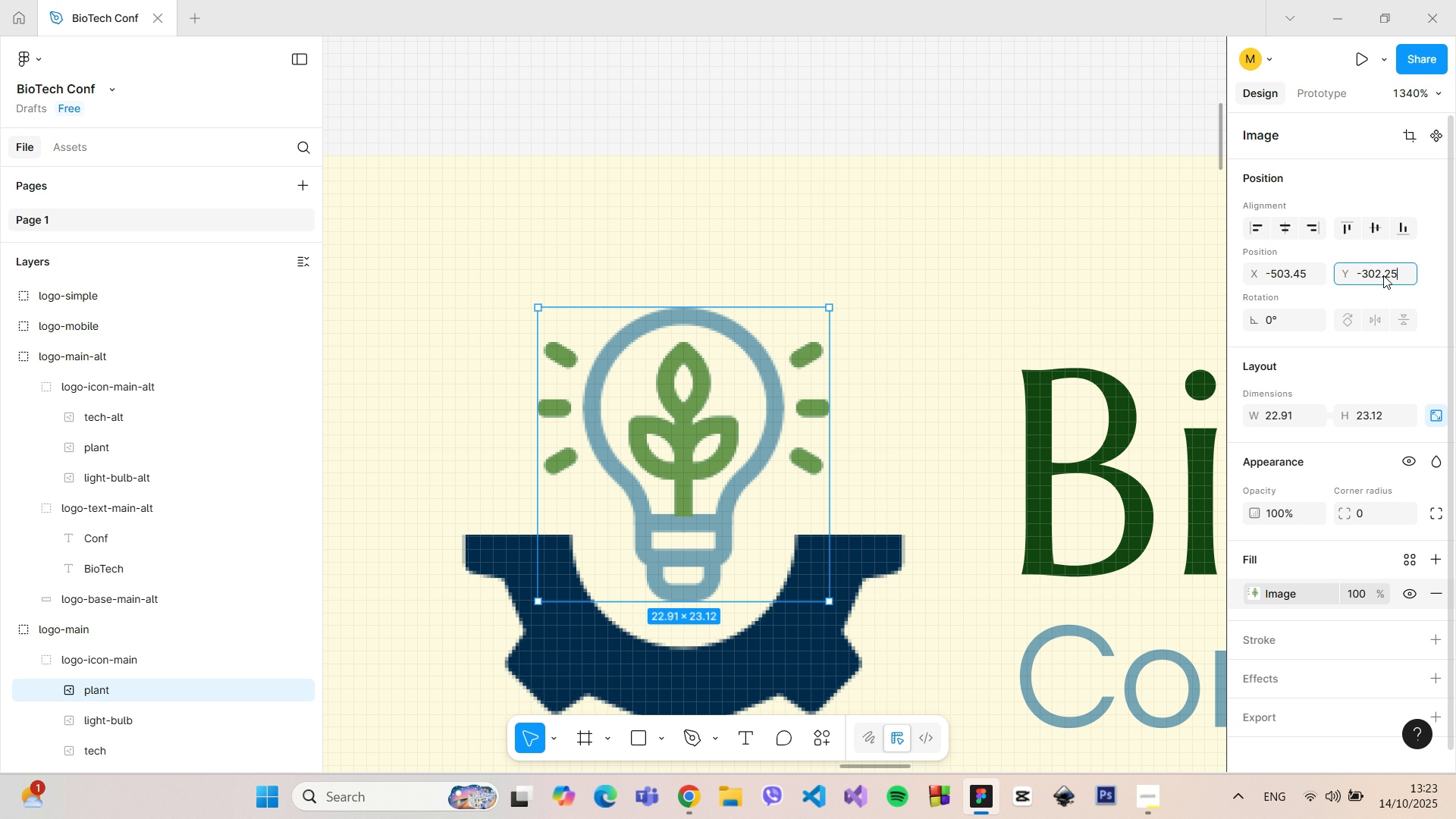 
key(Enter)
 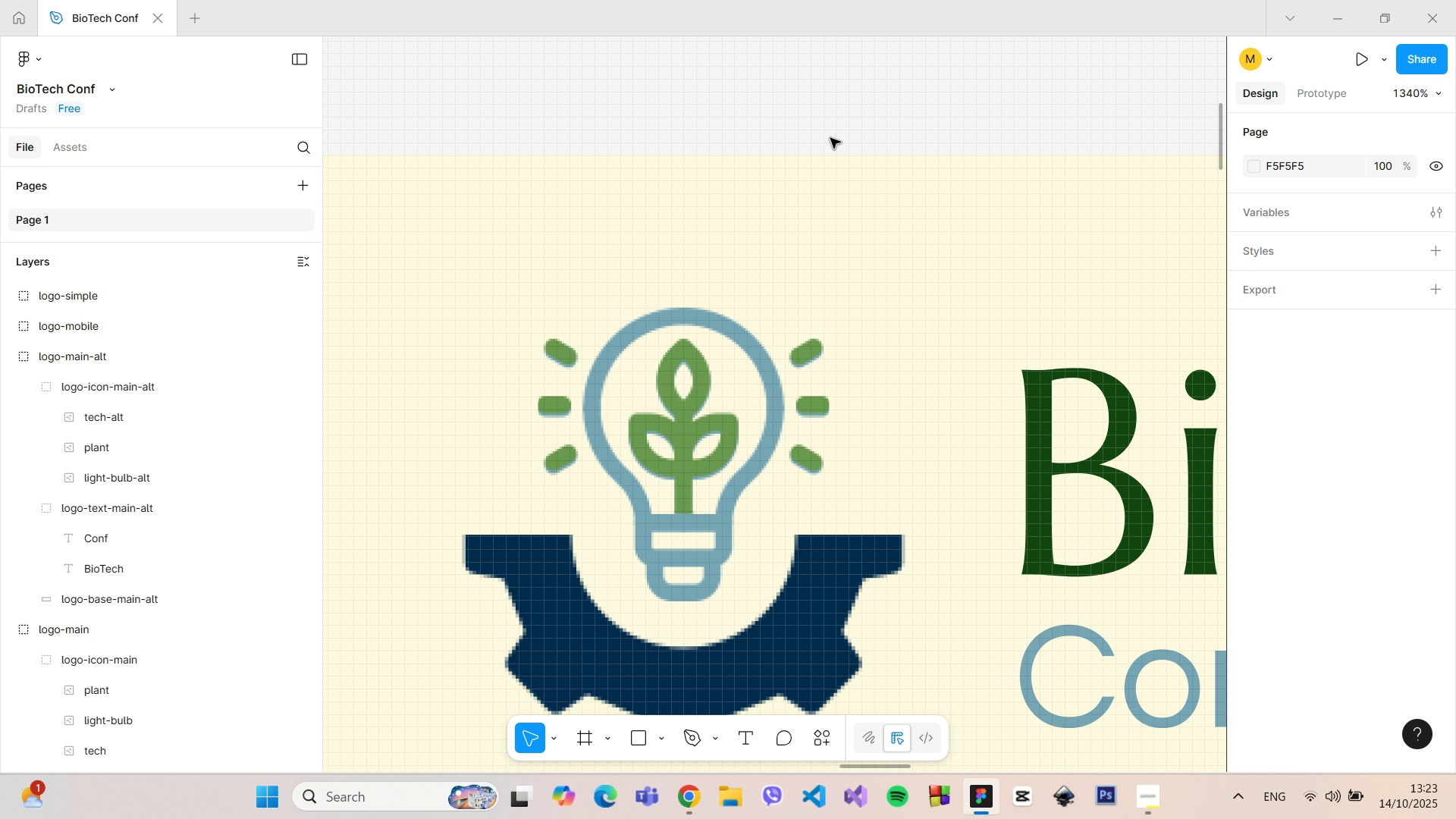 
wait(6.46)
 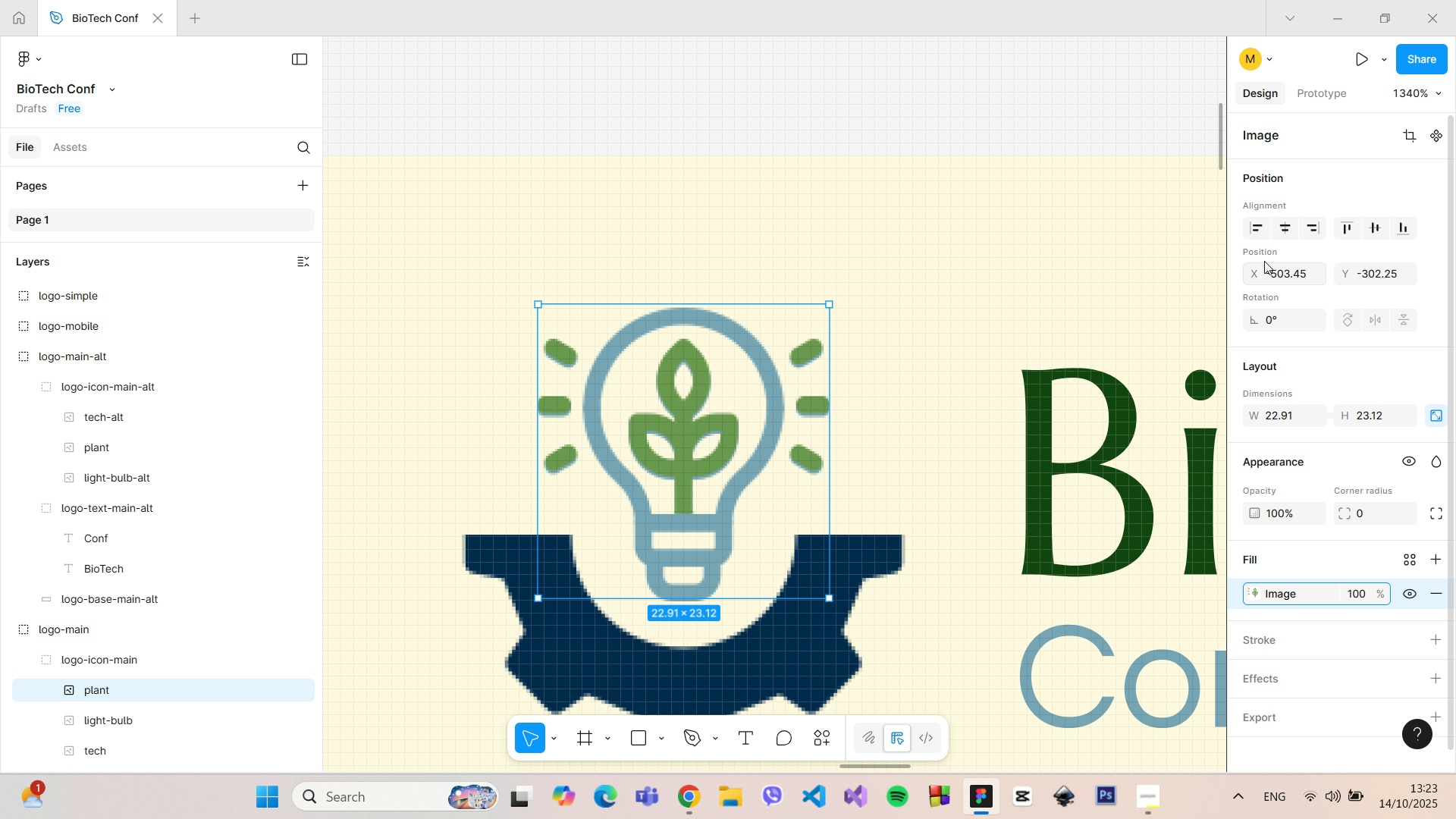 
hold_key(key=ControlLeft, duration=1.51)
scroll: coordinate [800, 315], scroll_direction: down, amount: 11.0
 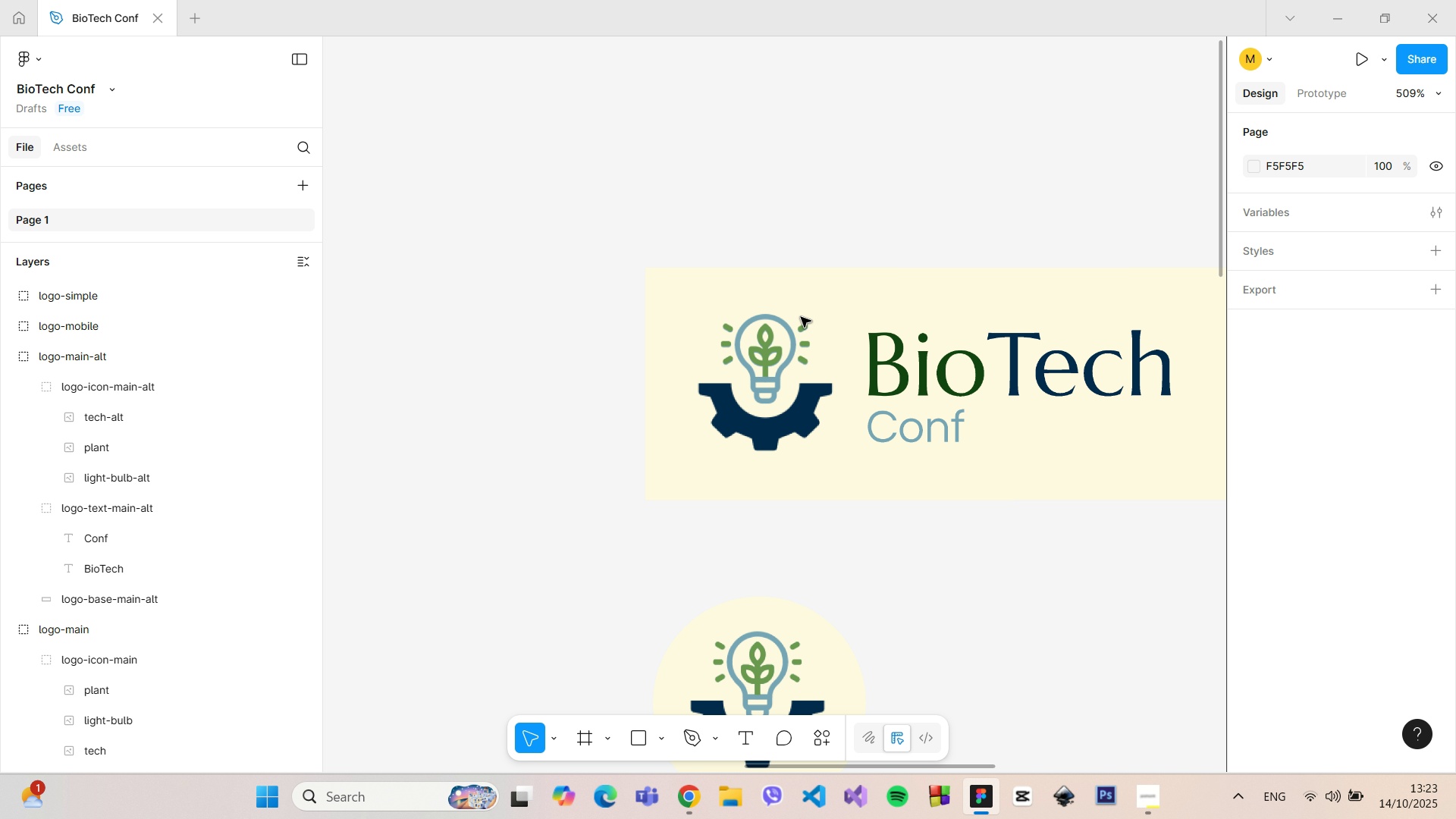 
key(Control+ControlLeft)
 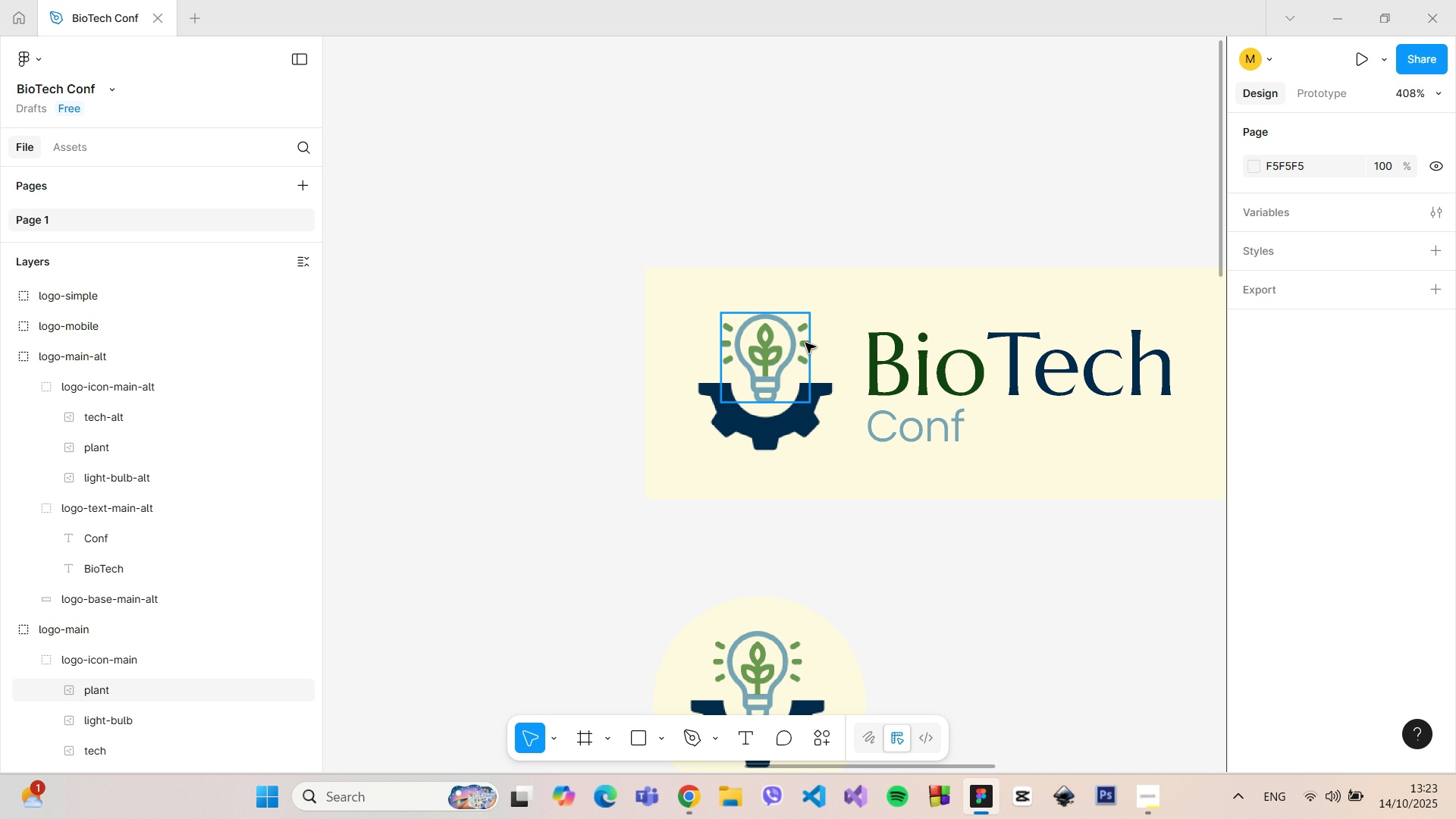 
key(Control+ControlLeft)
 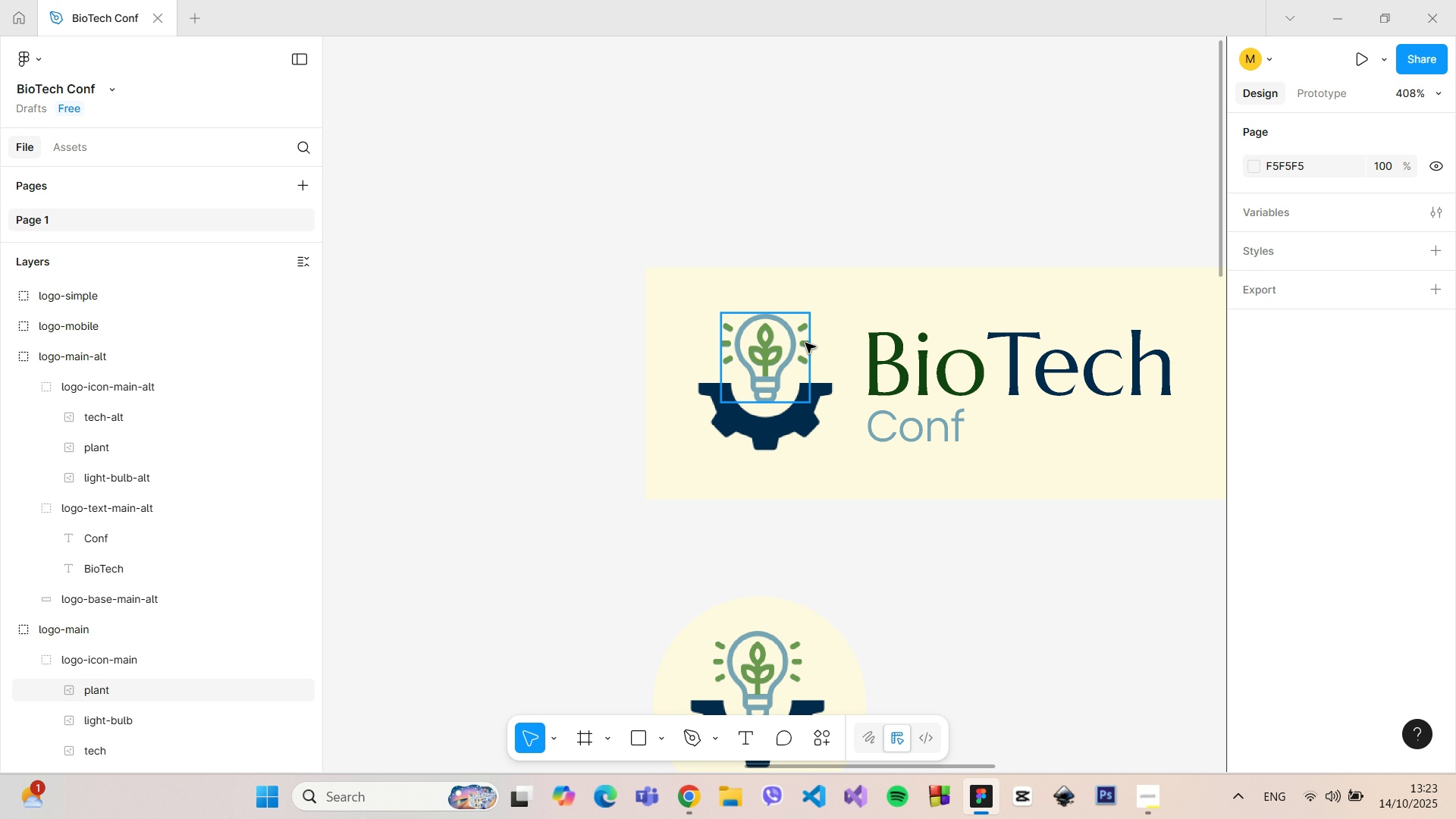 
key(Control+ControlLeft)
 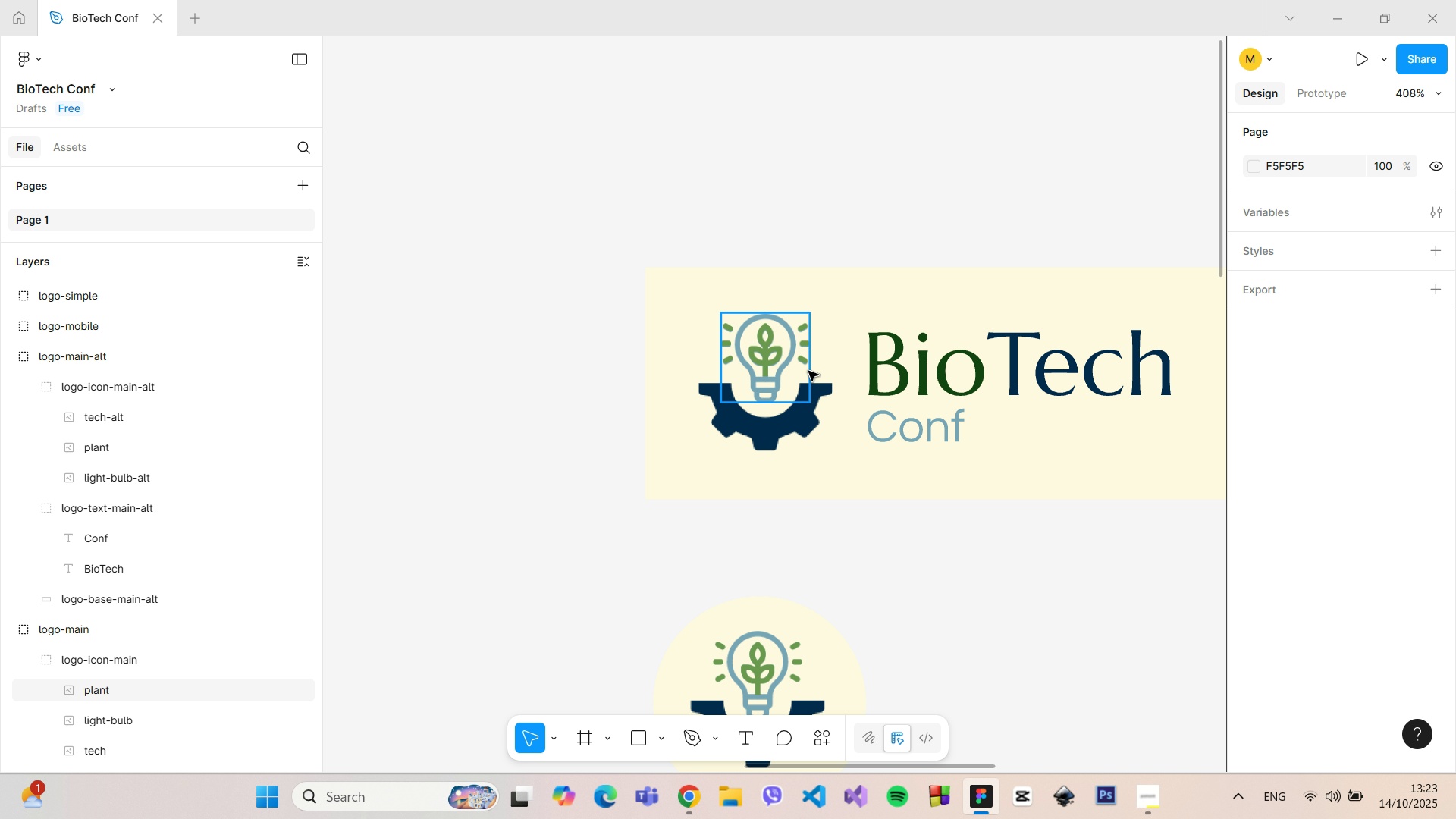 
key(Control+ControlLeft)
 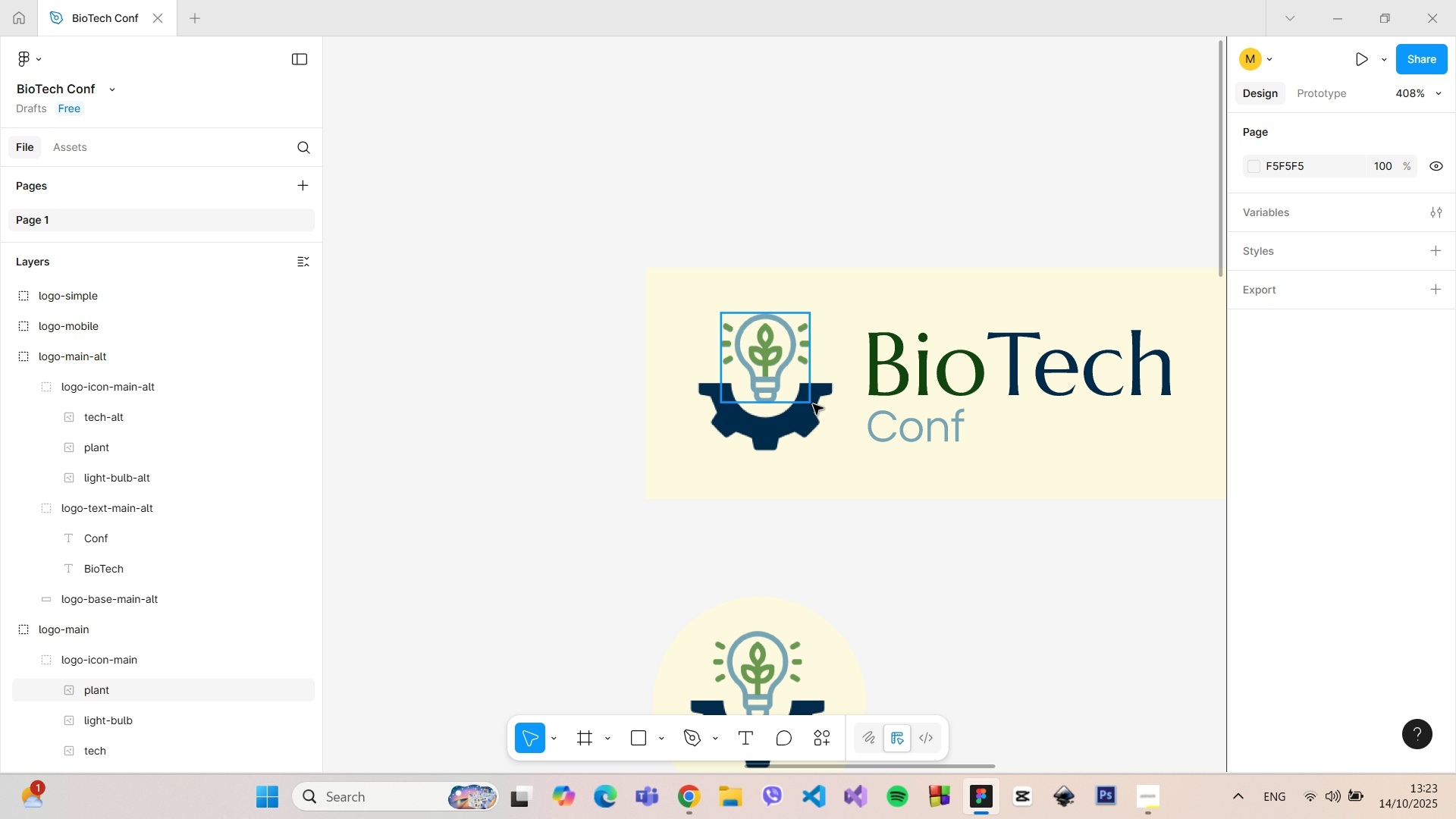 
key(Control+ControlLeft)
 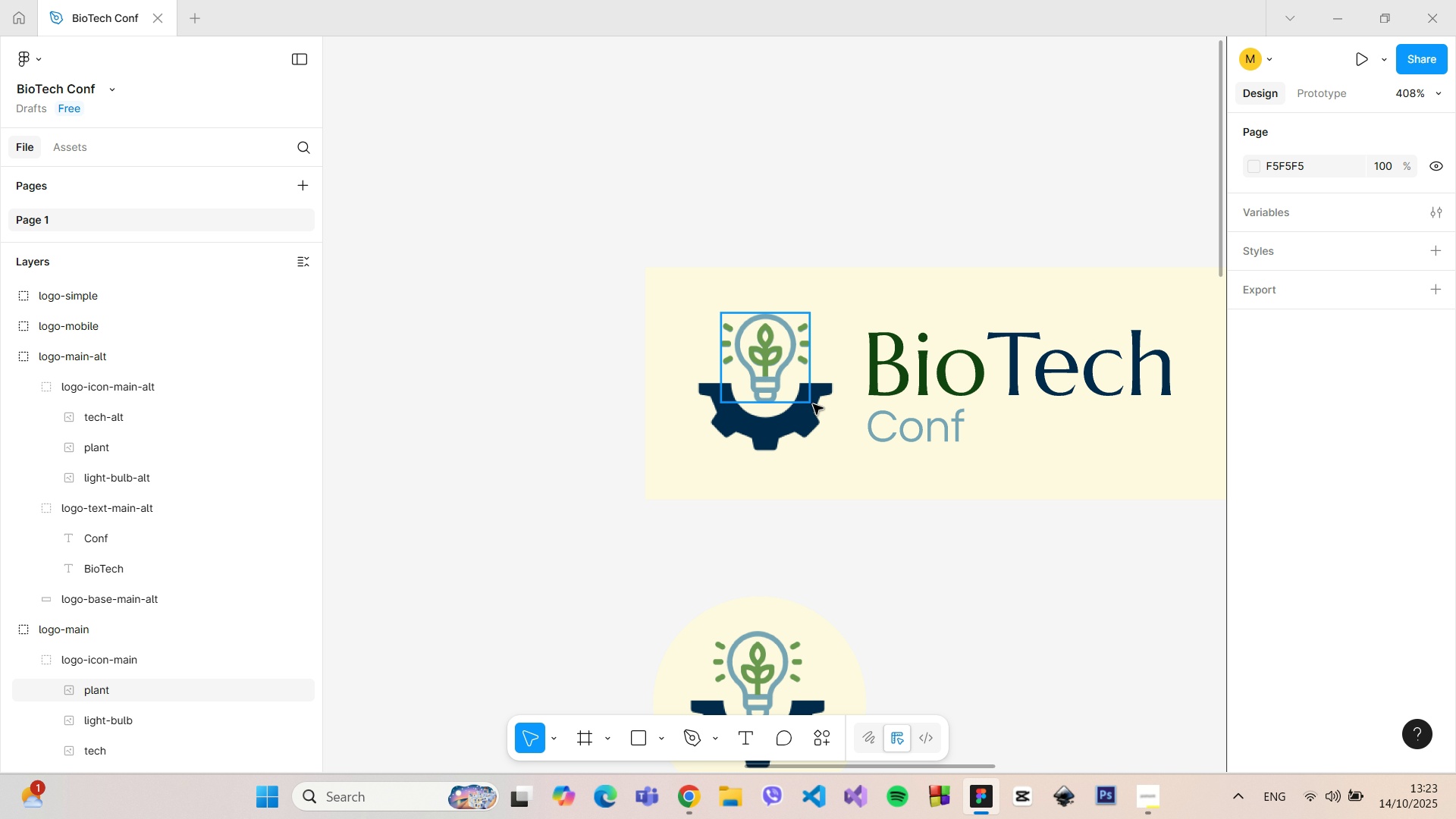 
key(Control+ControlLeft)
 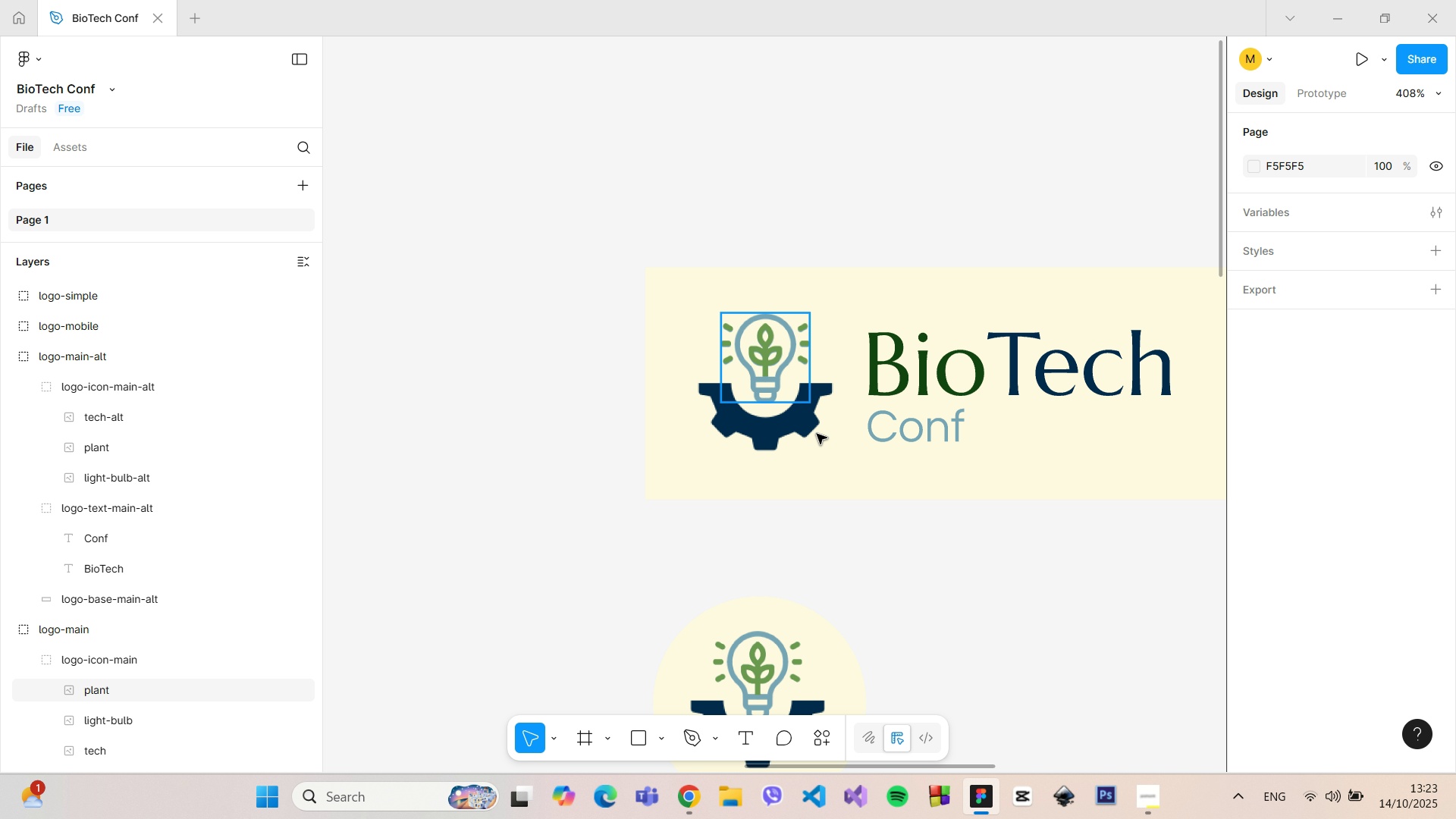 
key(Control+ControlLeft)
 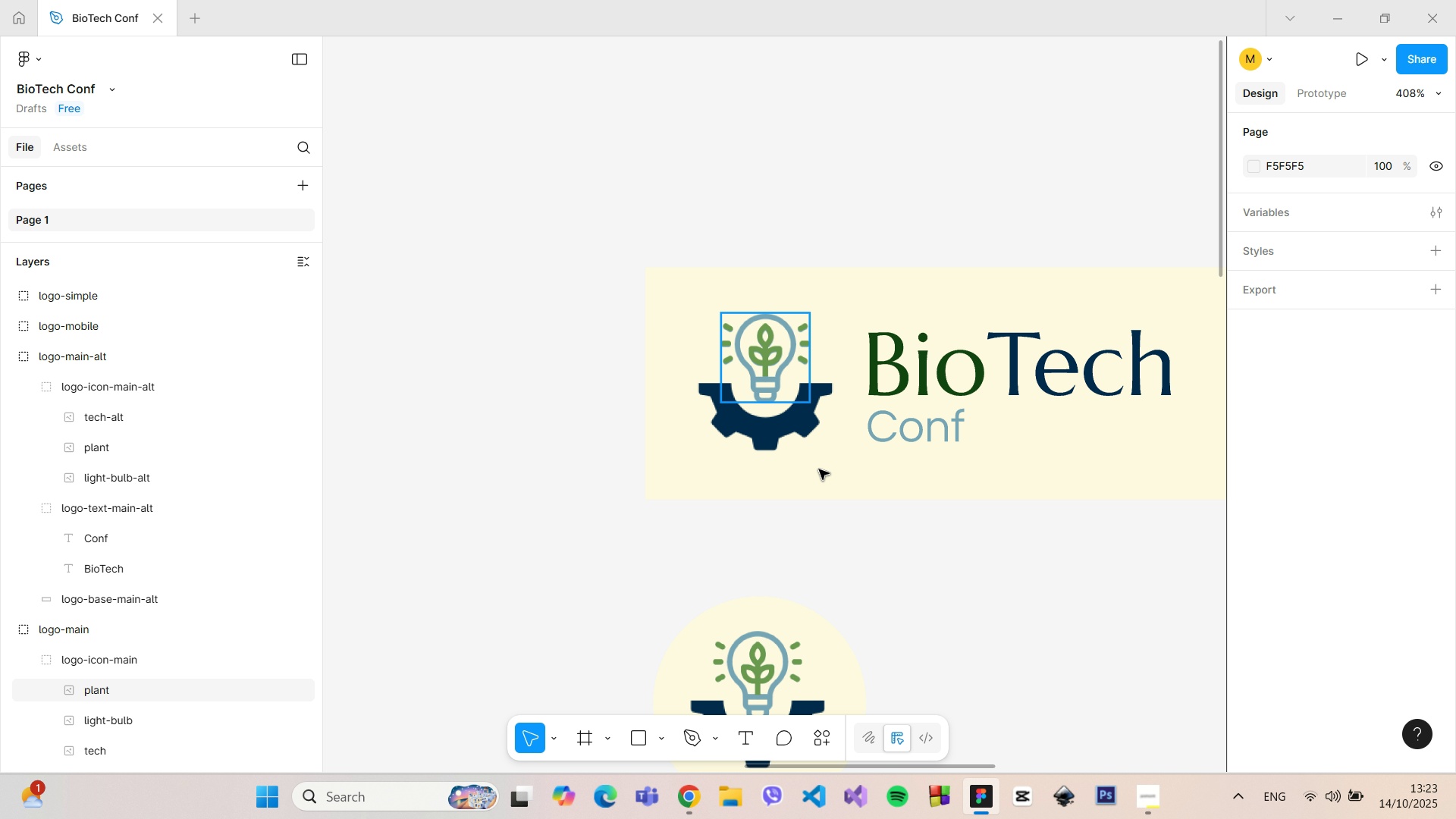 
key(Control+ControlLeft)
 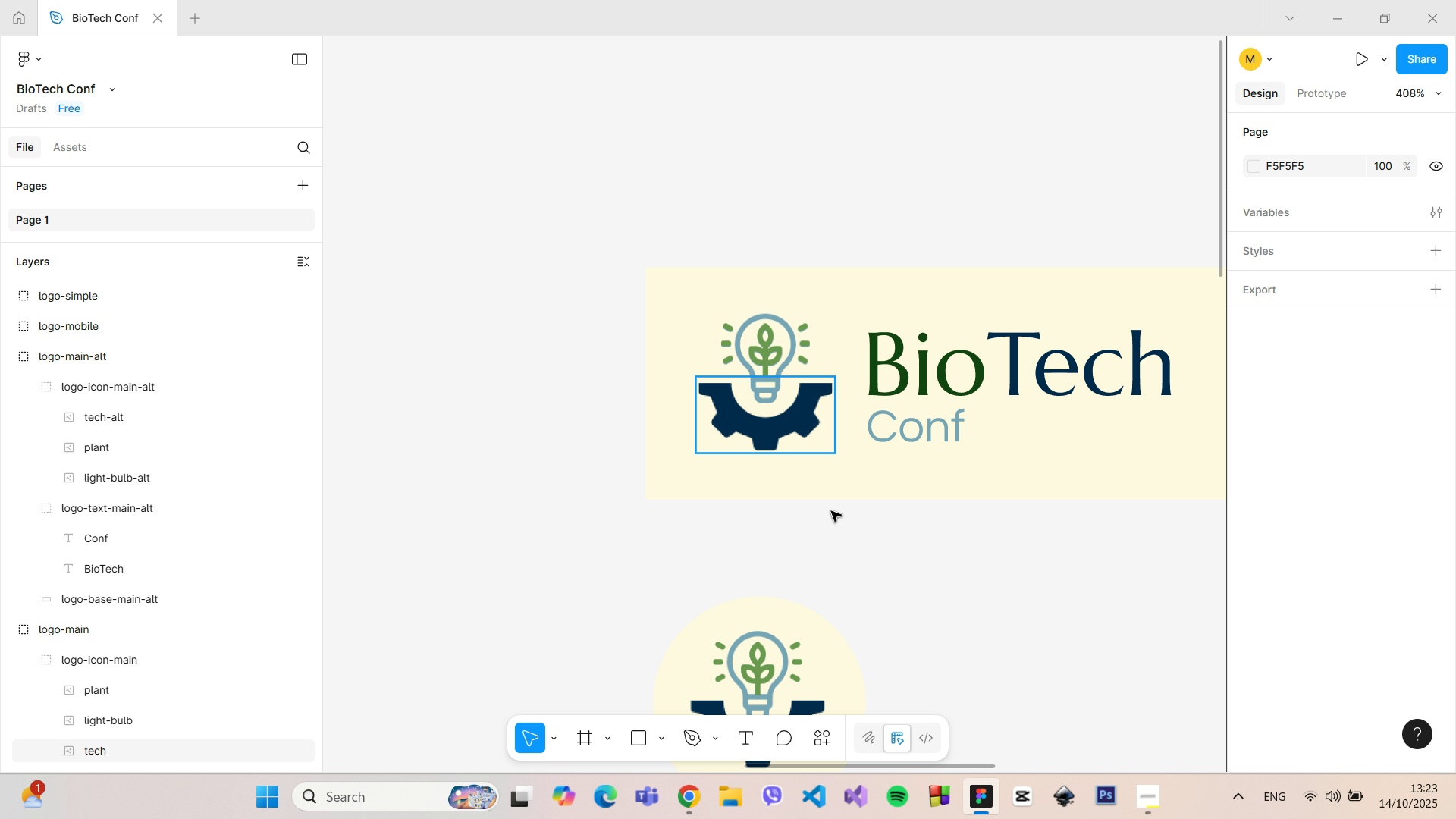 
key(Control+ControlLeft)
 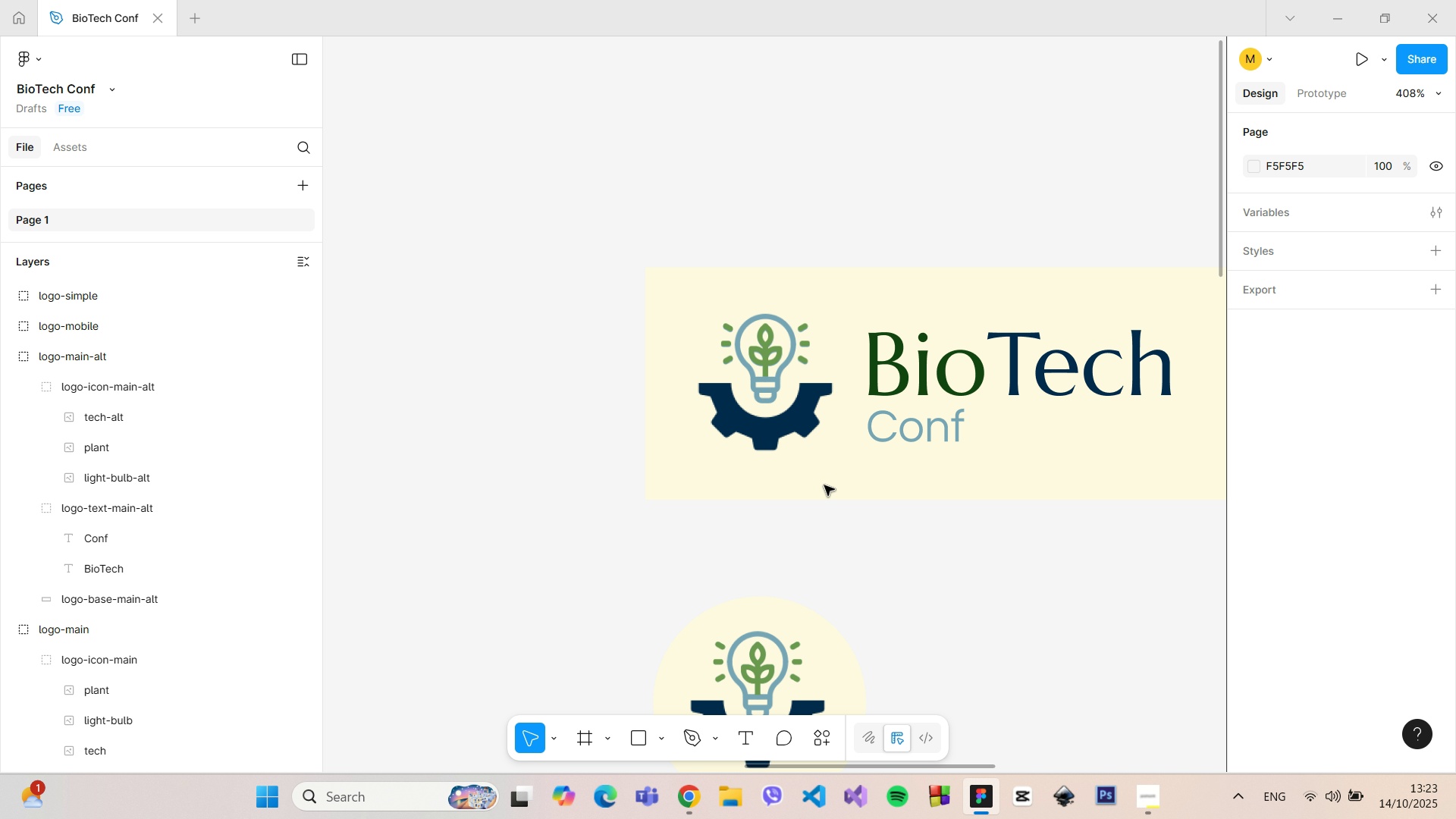 
hold_key(key=ControlLeft, duration=0.68)
scroll: coordinate [804, 334], scroll_direction: up, amount: 8.0
 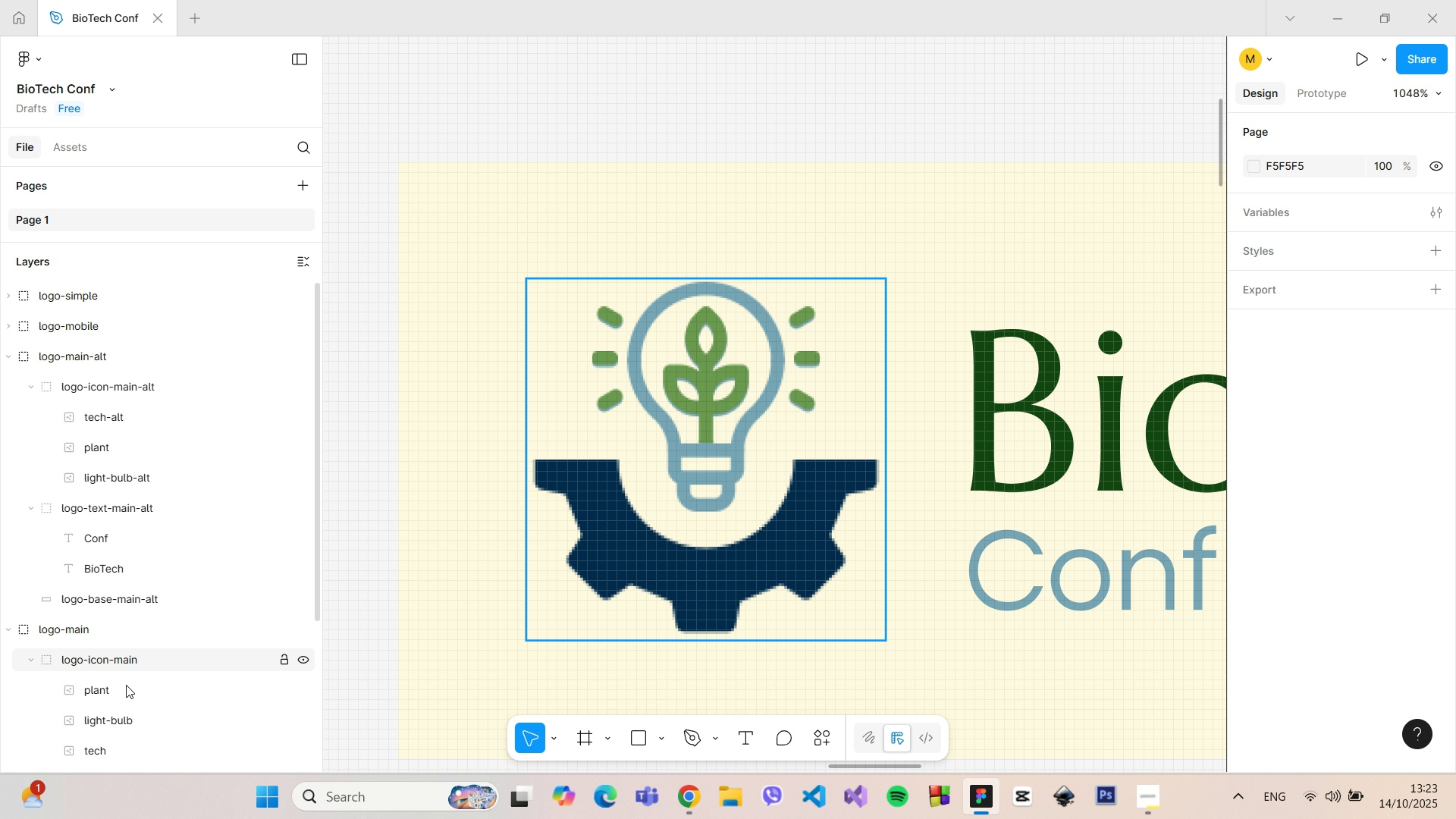 
left_click([129, 692])
 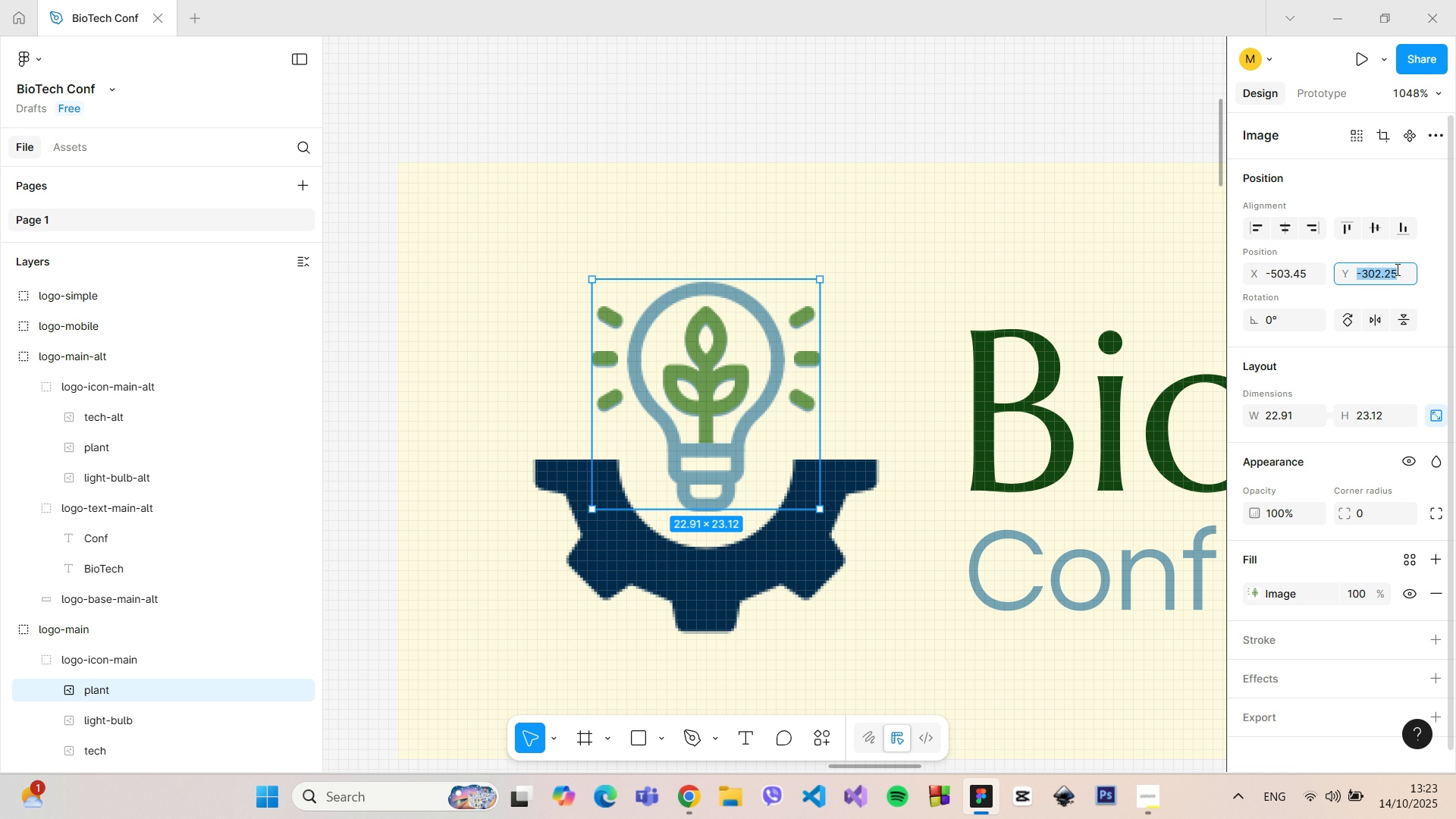 
double_click([1400, 271])
 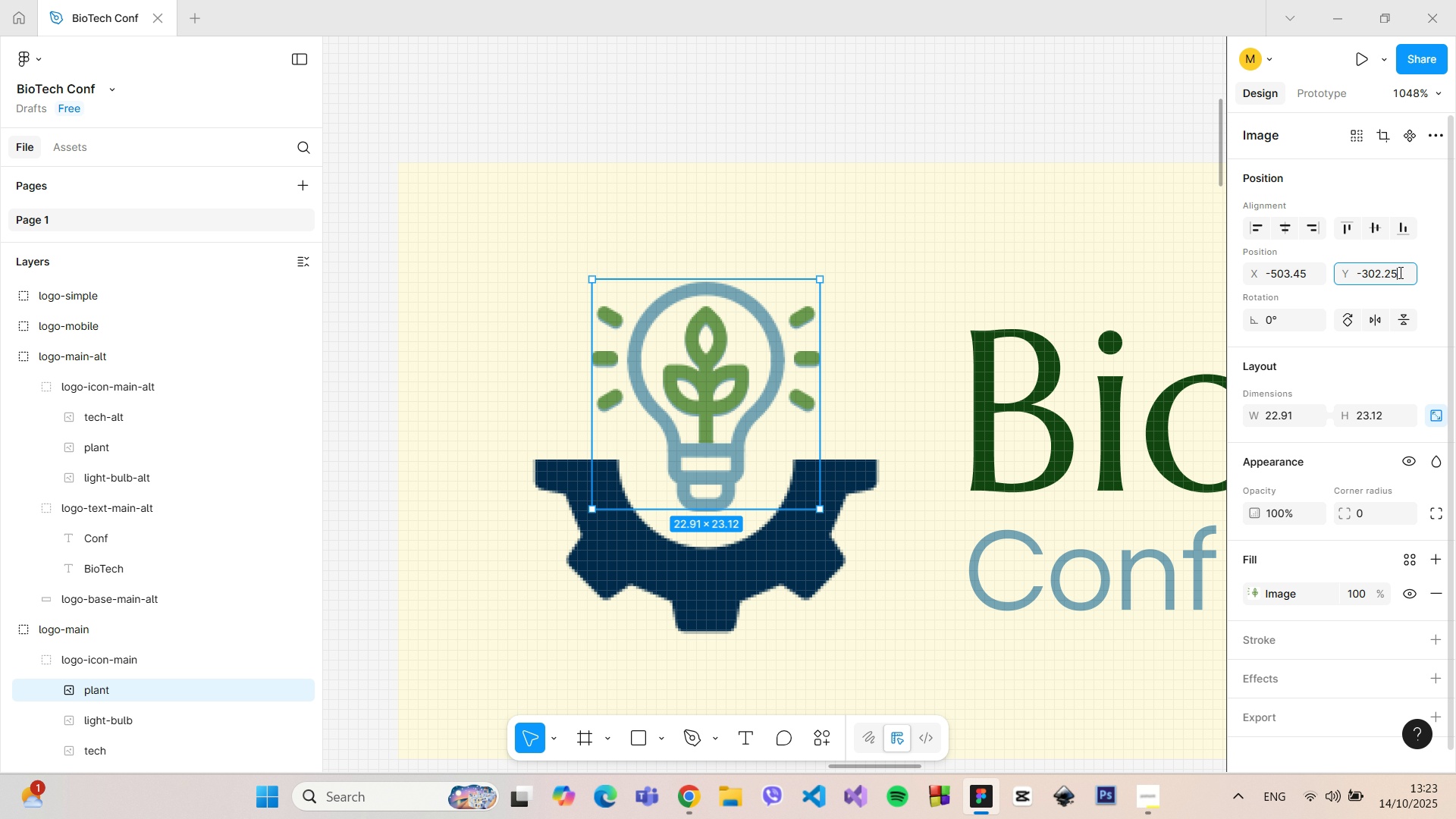 
left_click_drag(start_coordinate=[1400, 272], to_coordinate=[1388, 272])
 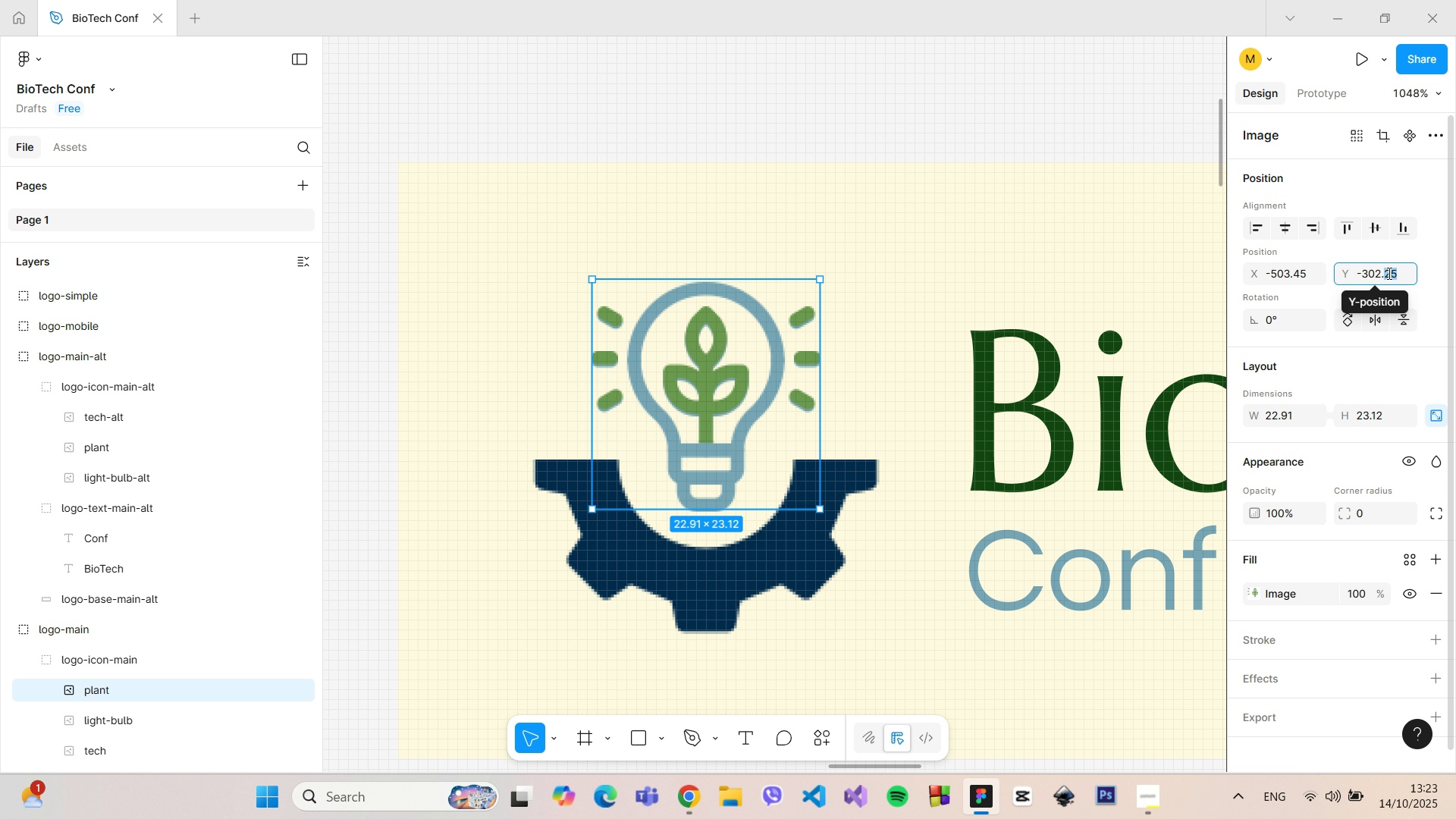 
key(5)
 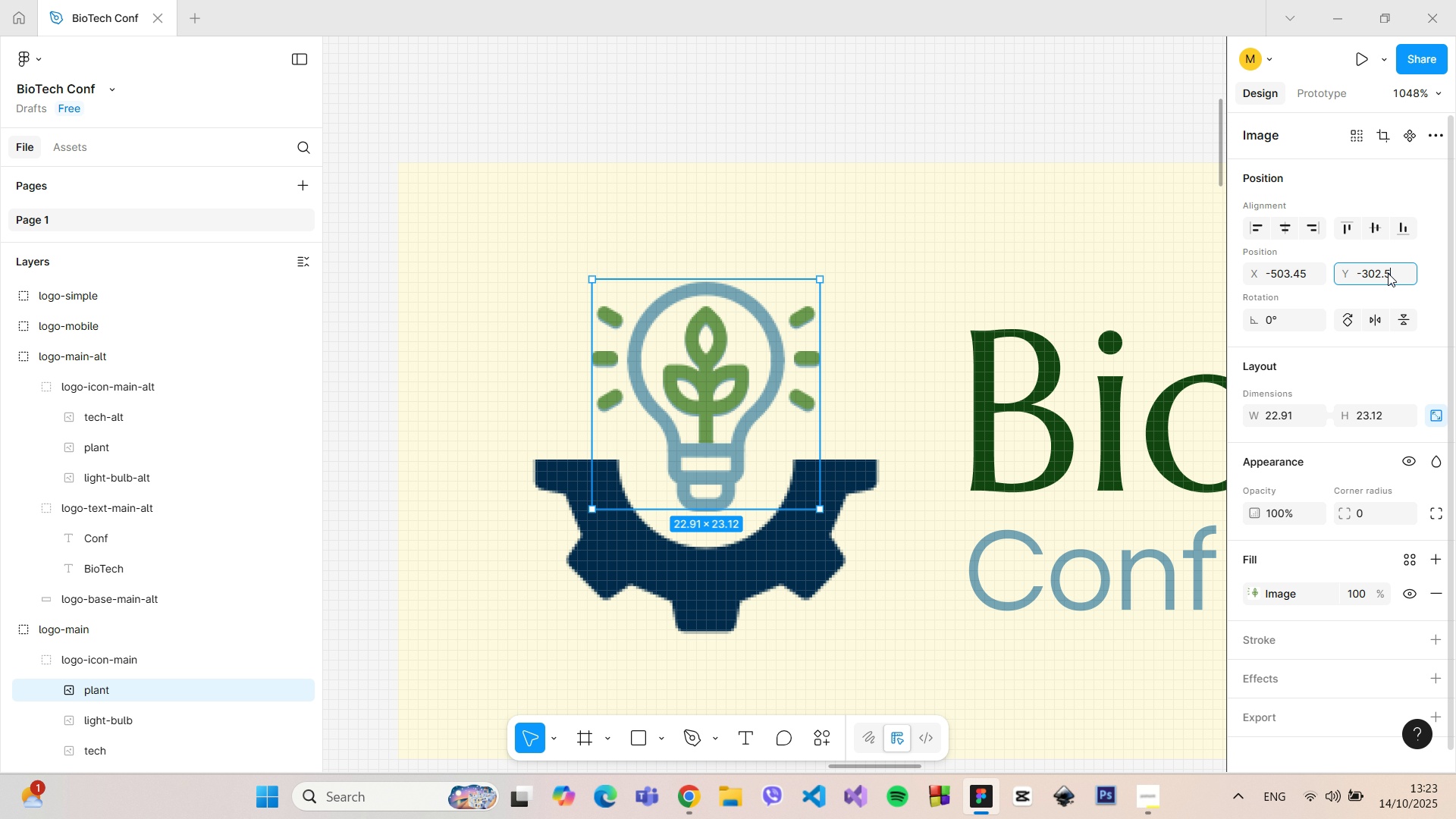 
key(Enter)
 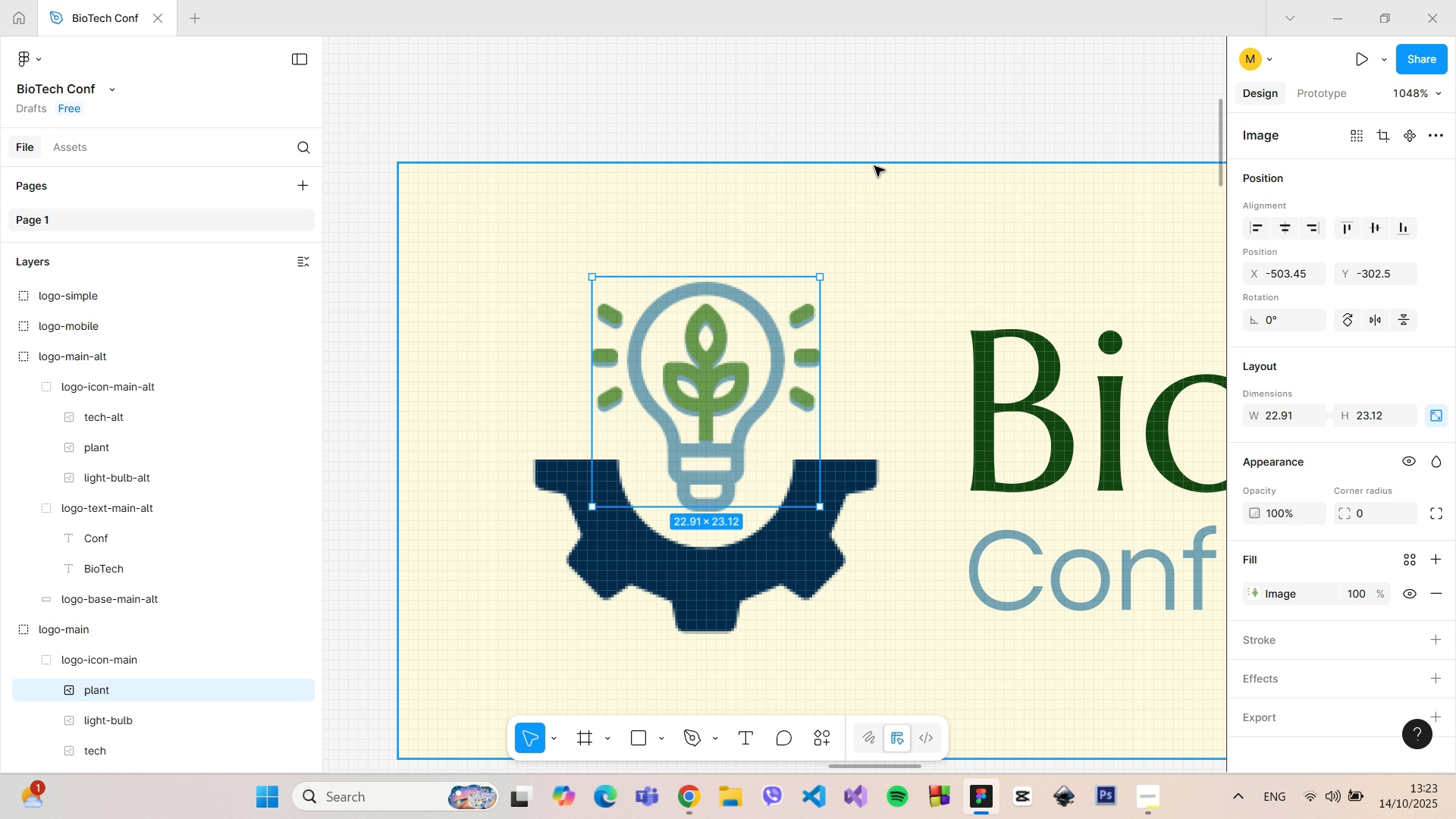 
left_click([851, 128])
 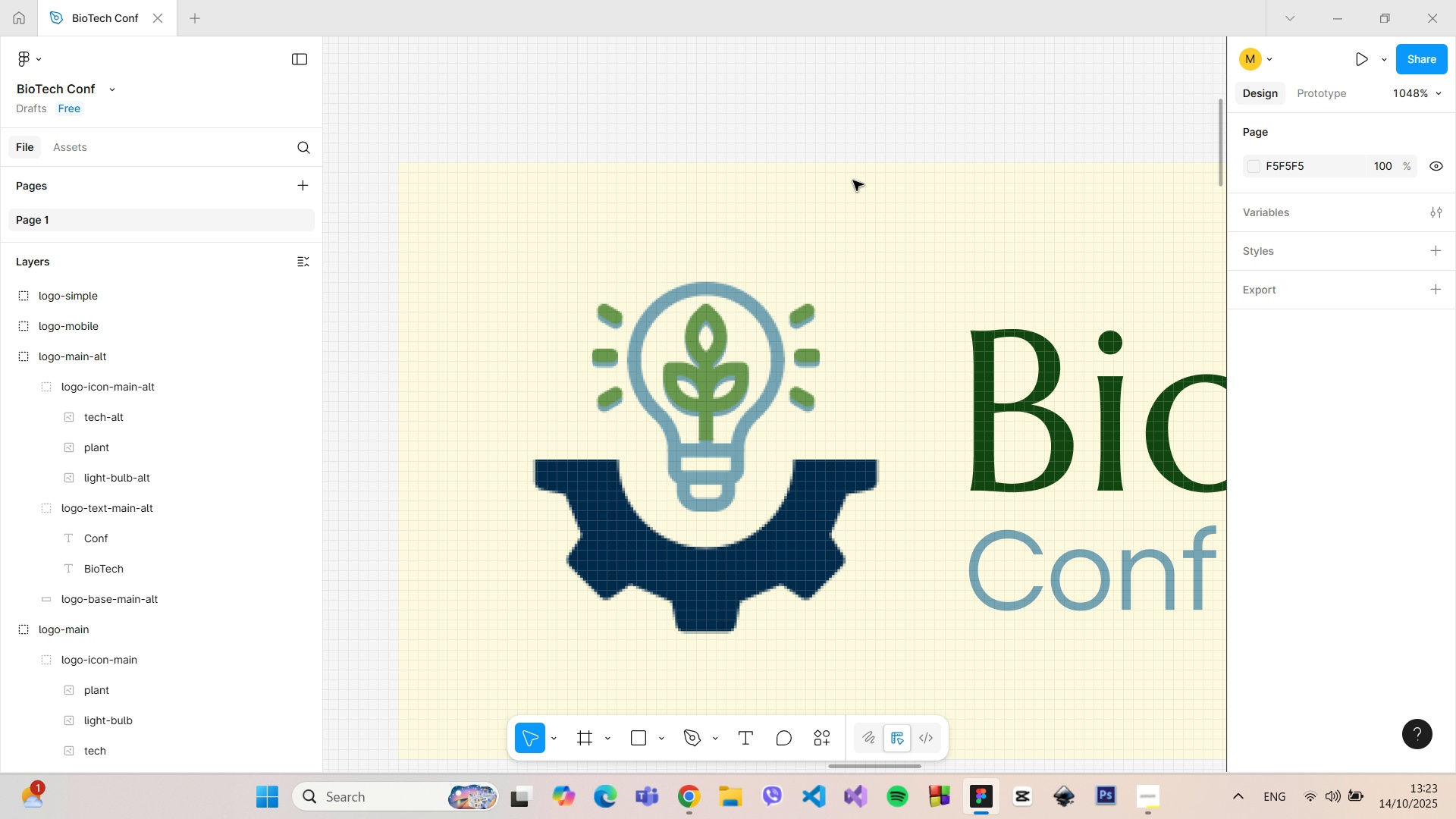 
hold_key(key=ControlLeft, duration=1.51)
scroll: coordinate [855, 226], scroll_direction: down, amount: 6.0
 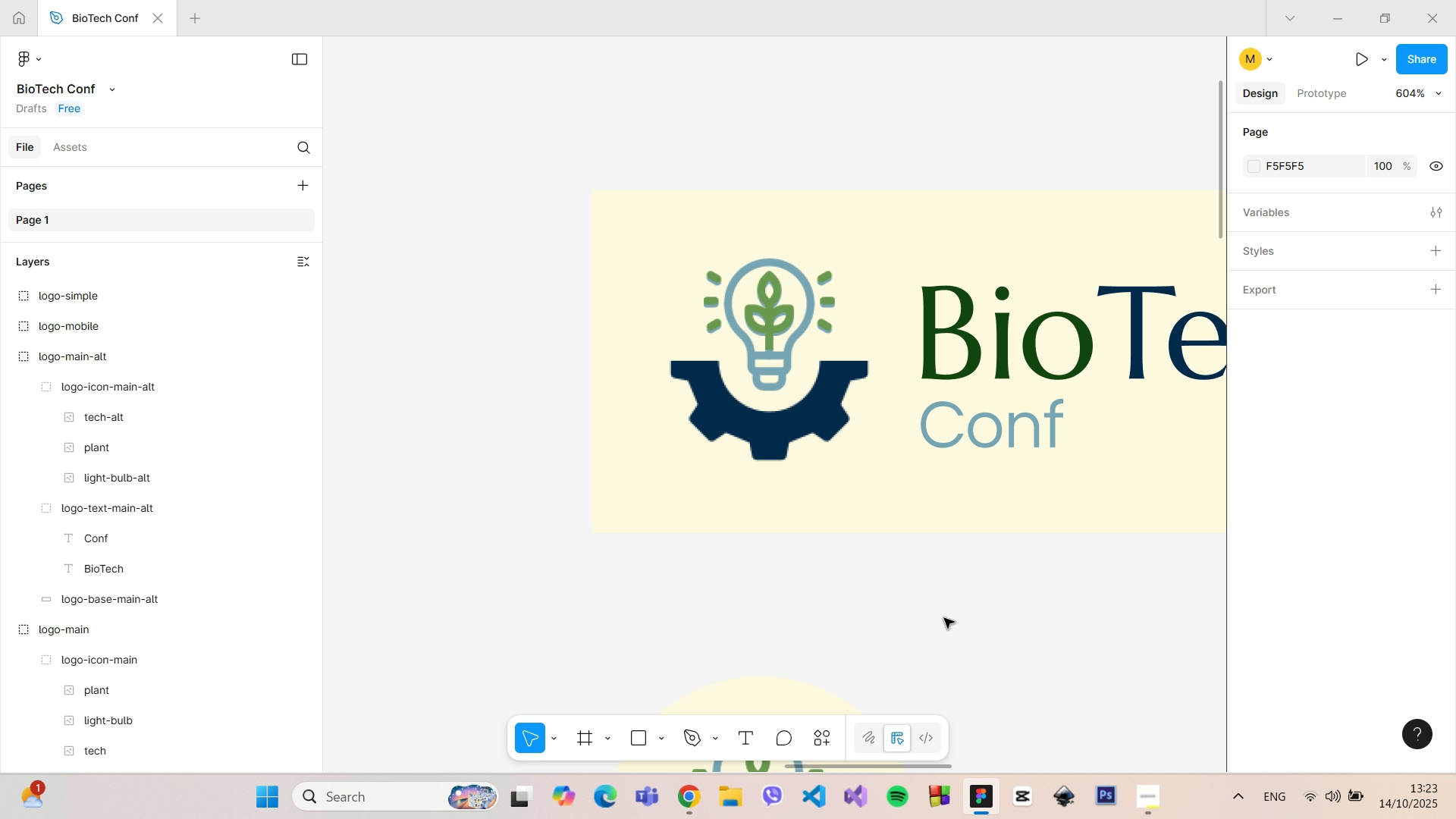 
hold_key(key=ControlLeft, duration=1.51)
scroll: coordinate [782, 240], scroll_direction: up, amount: 5.0
 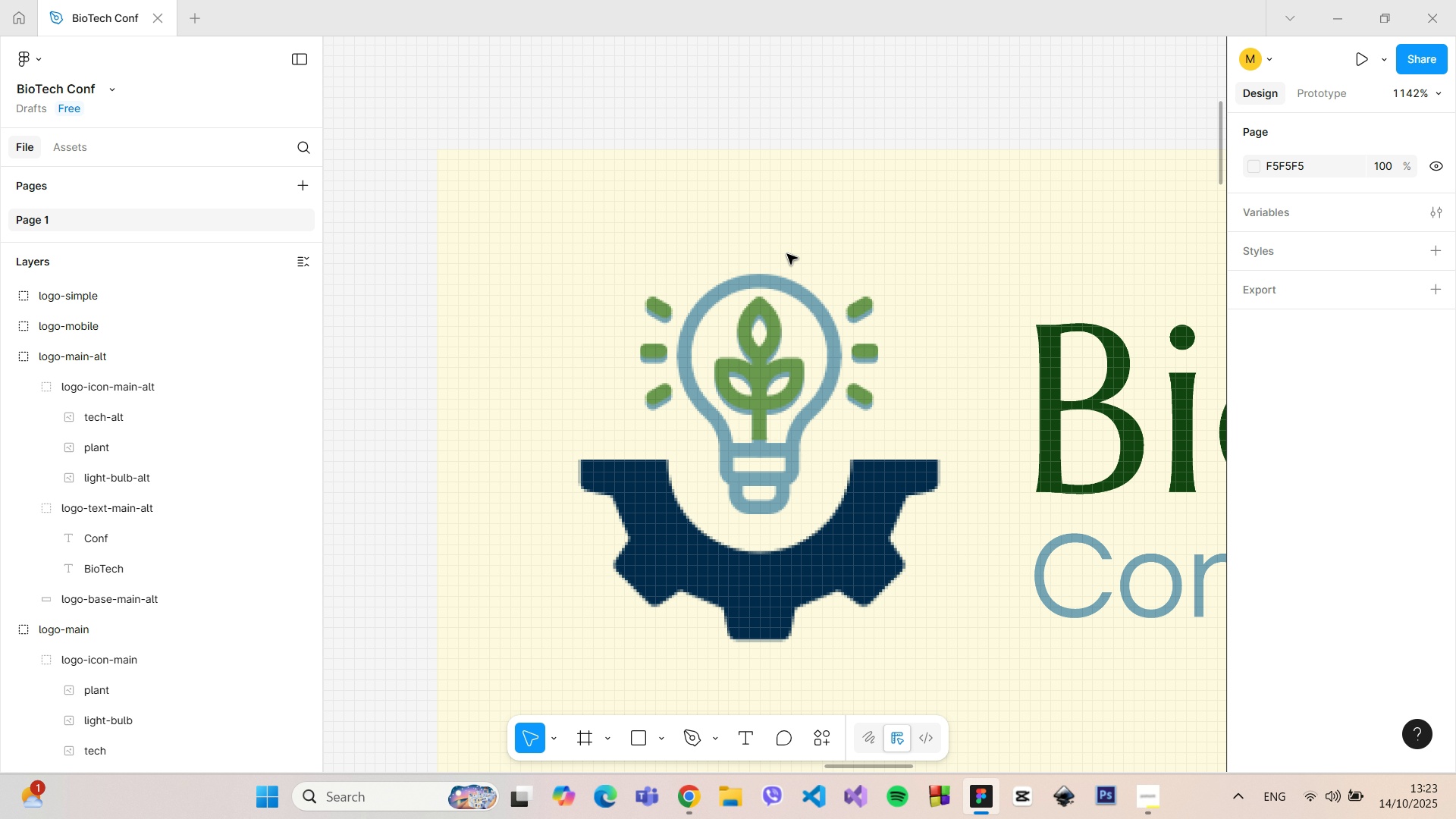 
scroll: coordinate [787, 254], scroll_direction: down, amount: 8.0
 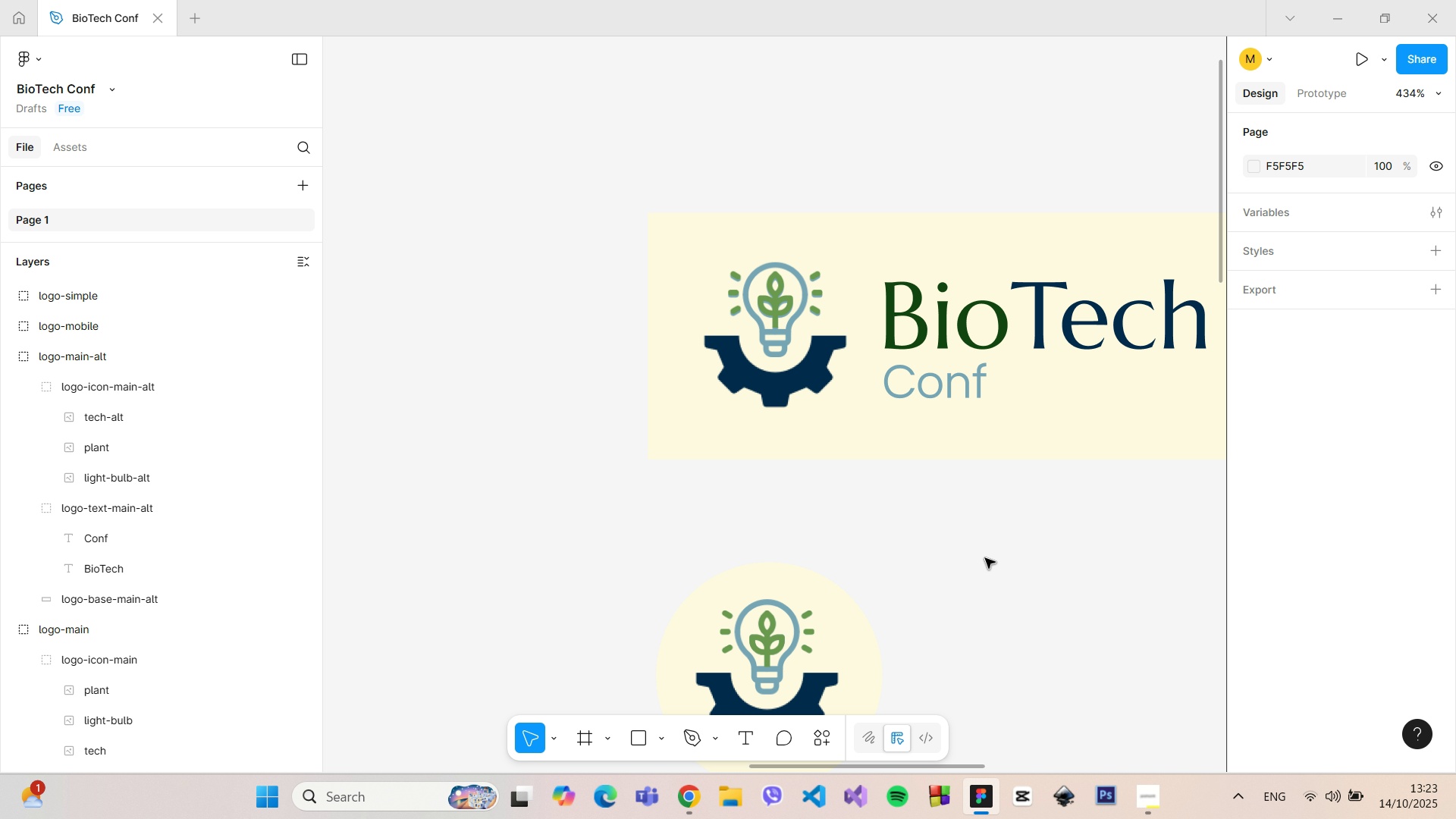 
hold_key(key=ControlLeft, duration=0.47)
 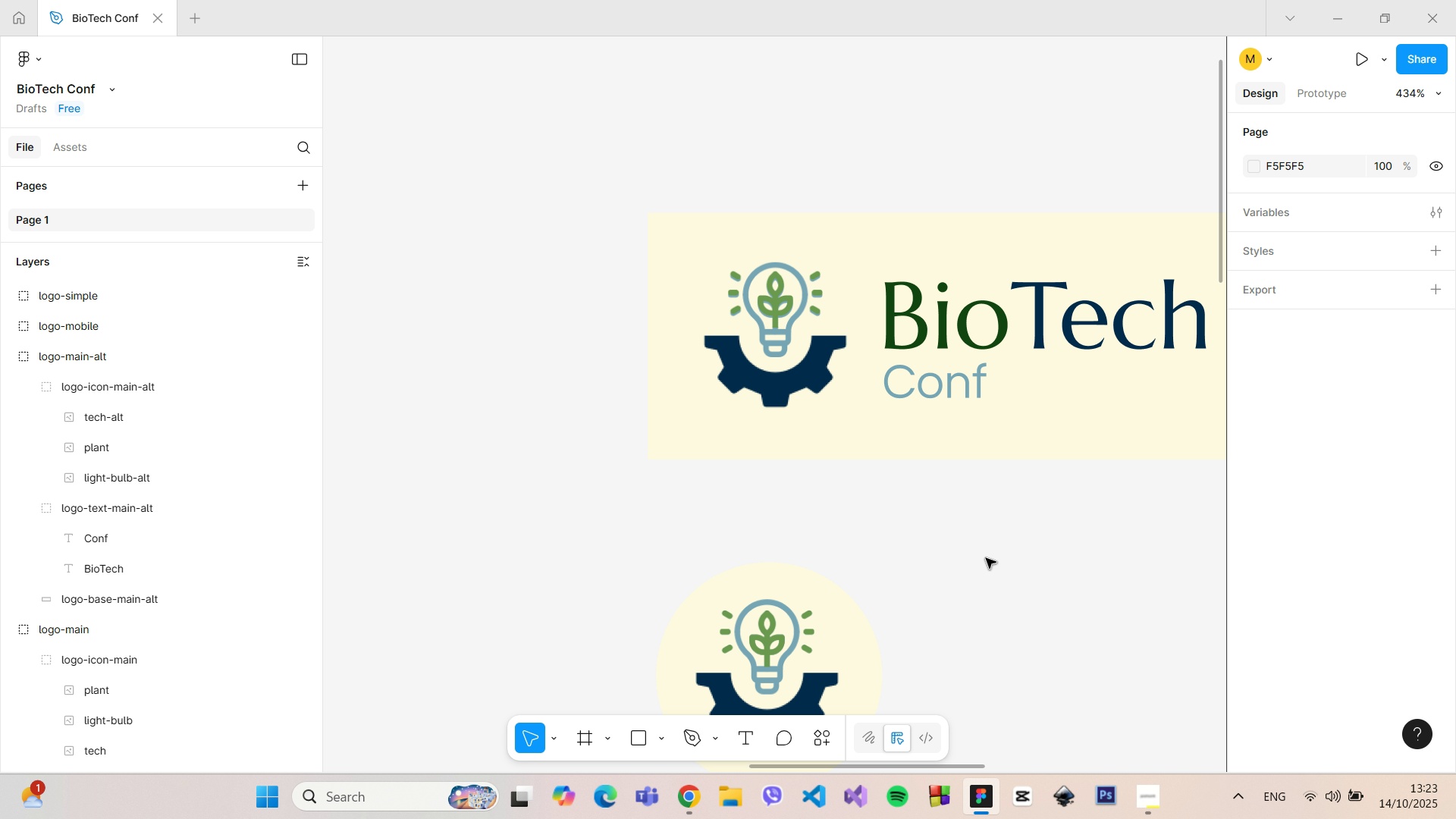 
hold_key(key=ControlLeft, duration=1.14)
scroll: coordinate [986, 558], scroll_direction: down, amount: 5.0
 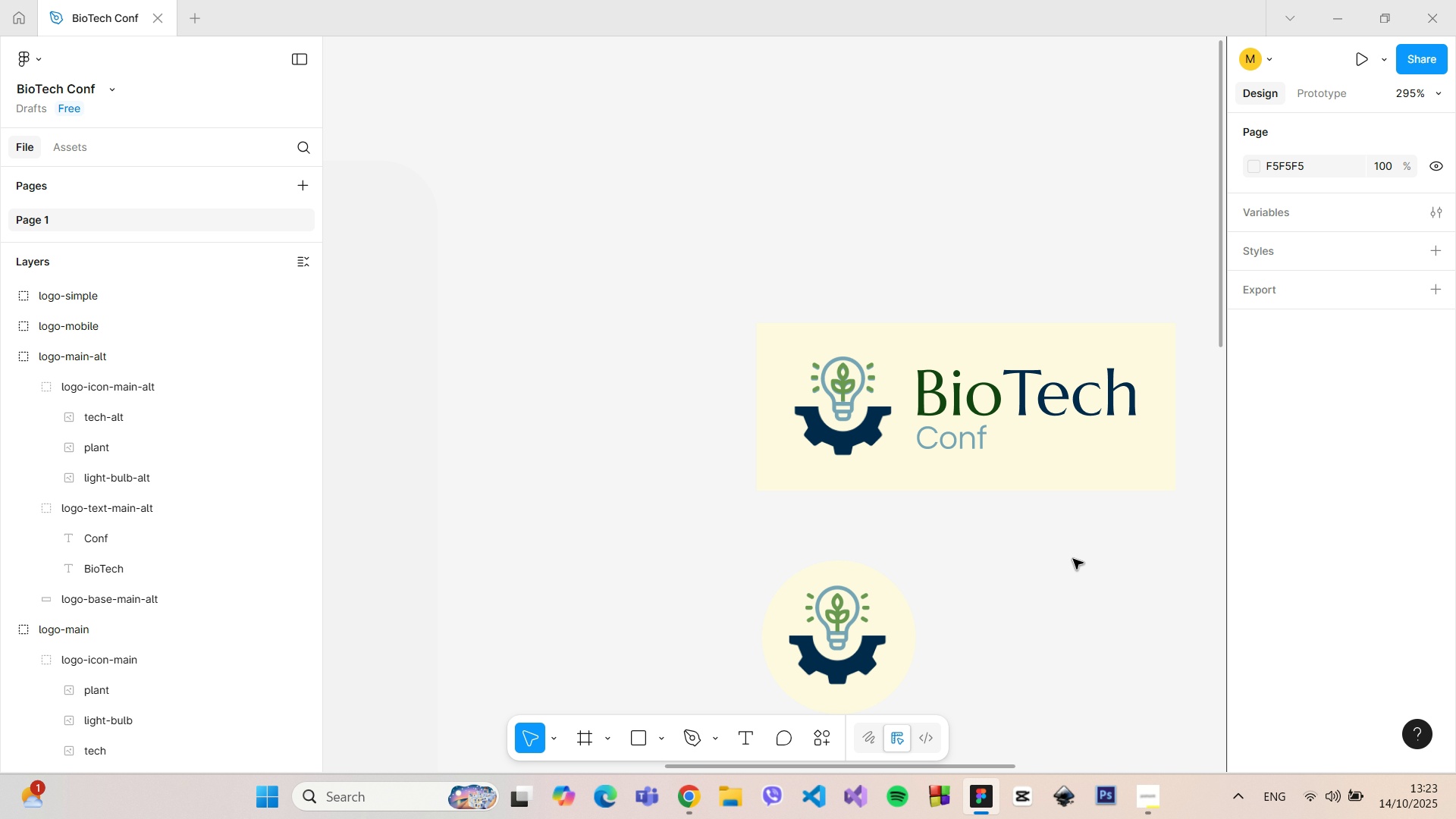 
hold_key(key=ControlLeft, duration=0.4)
scroll: coordinate [1062, 565], scroll_direction: up, amount: 4.0
 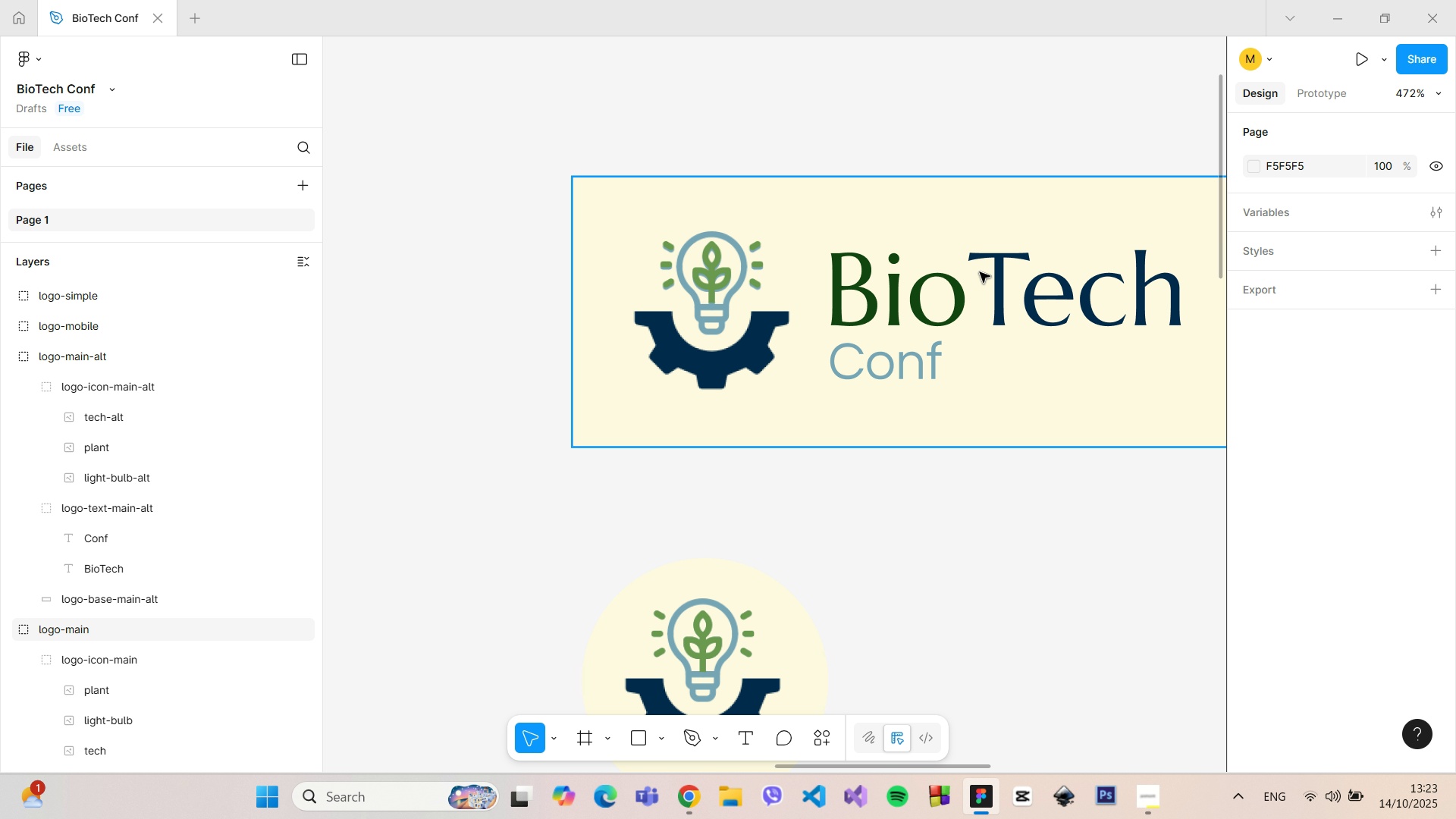 
double_click([717, 281])
 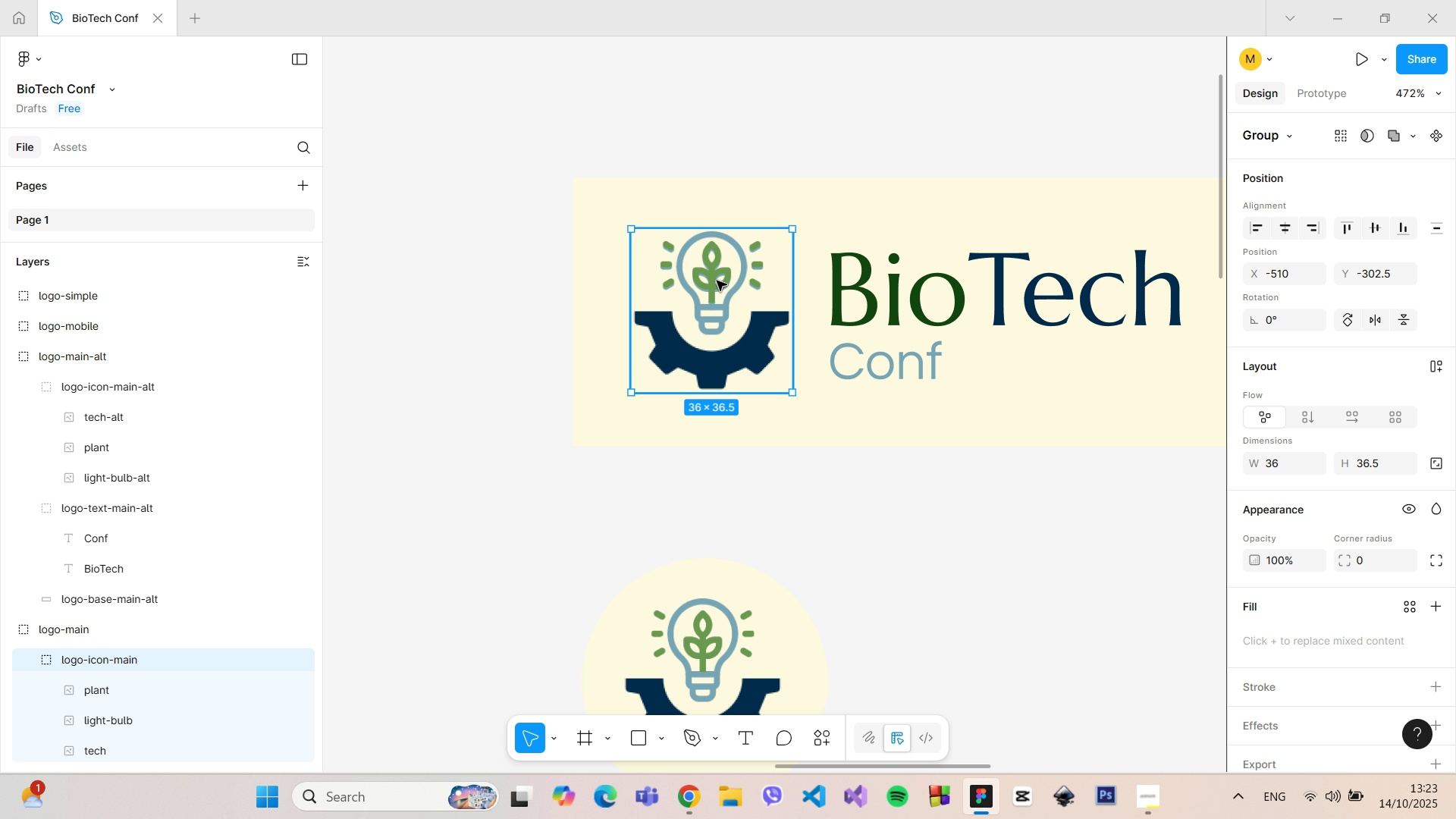 
double_click([717, 281])
 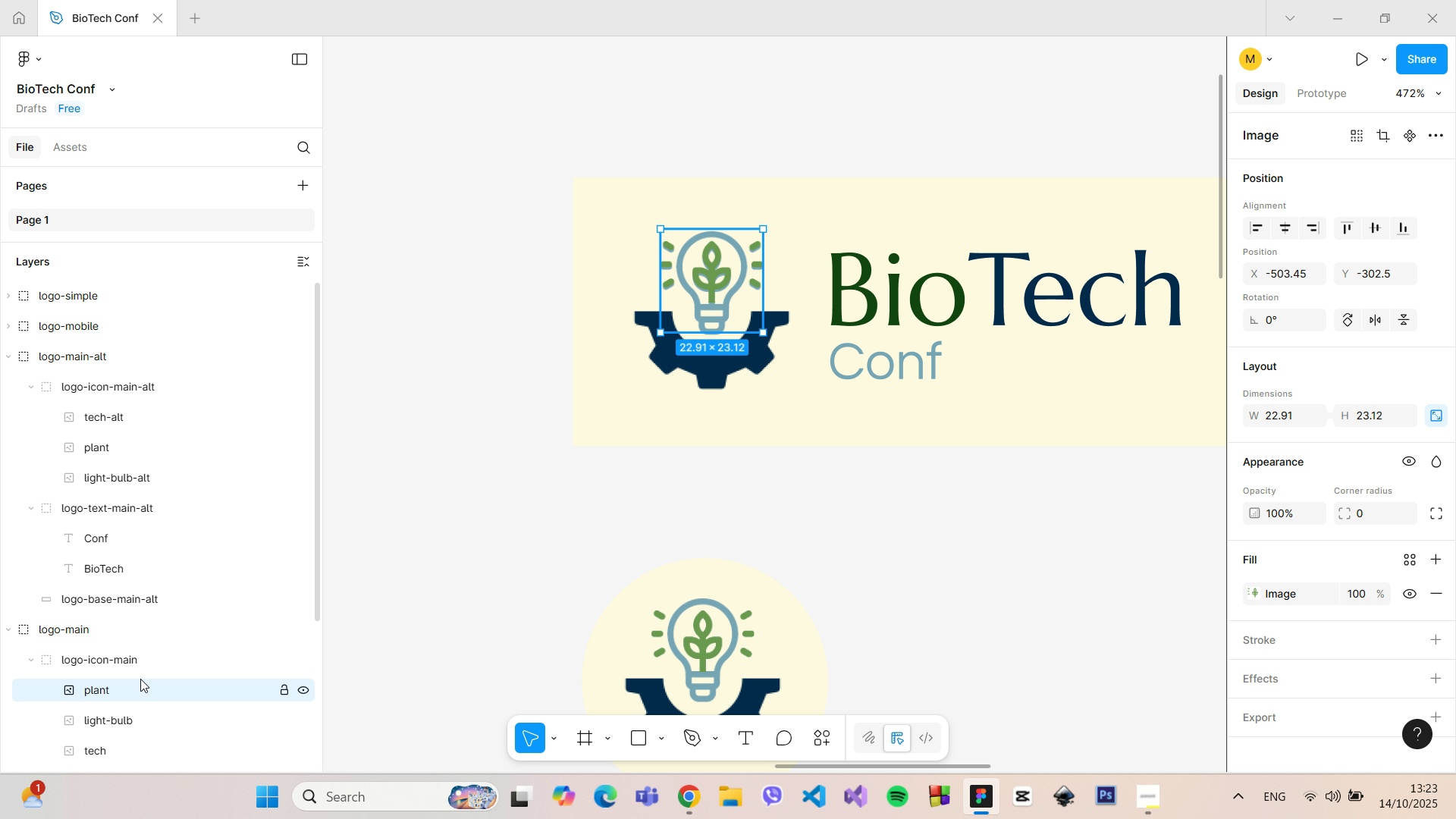 
scroll: coordinate [965, 623], scroll_direction: down, amount: 3.0
 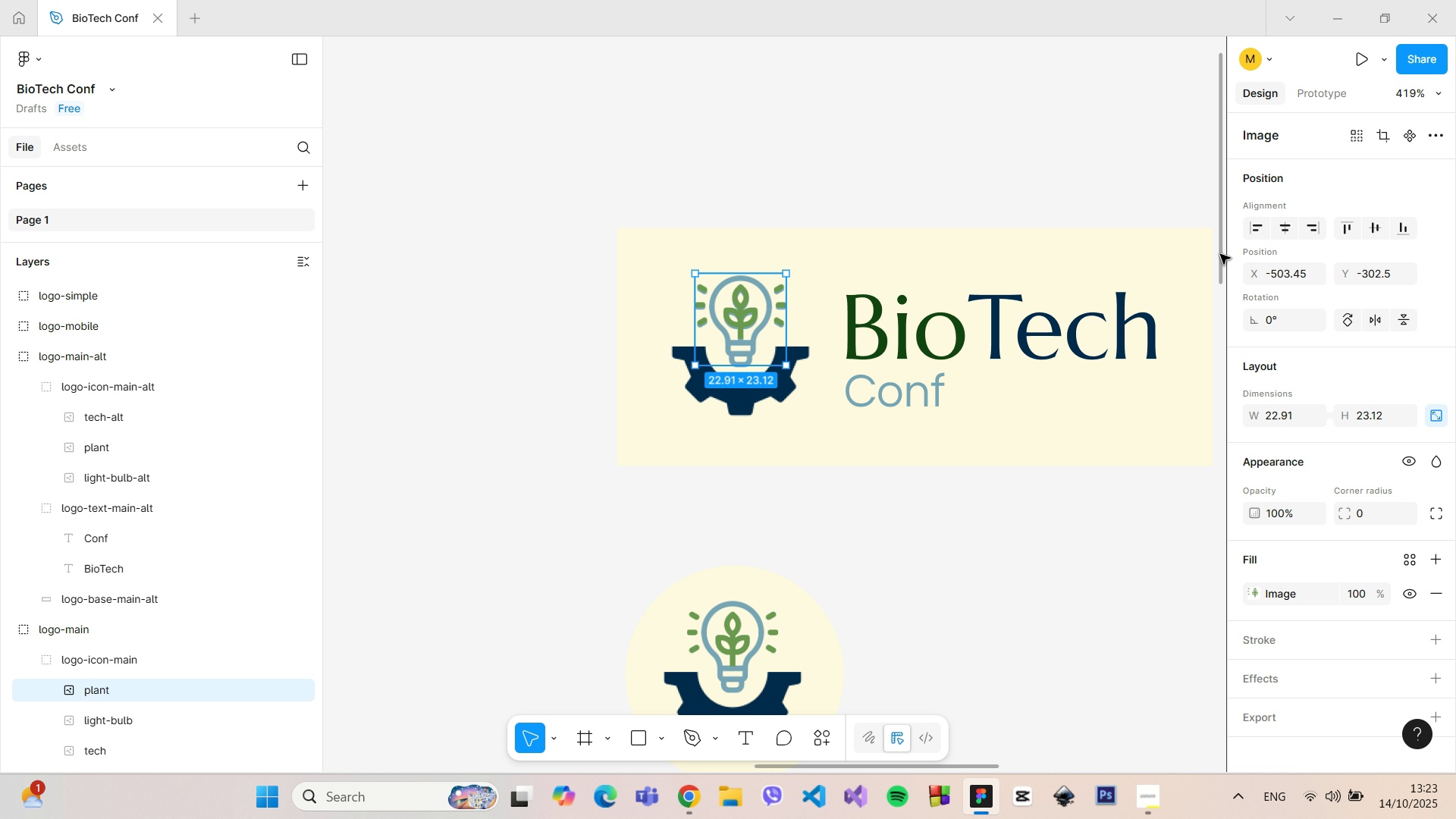 
left_click_drag(start_coordinate=[1220, 254], to_coordinate=[1221, 359])
 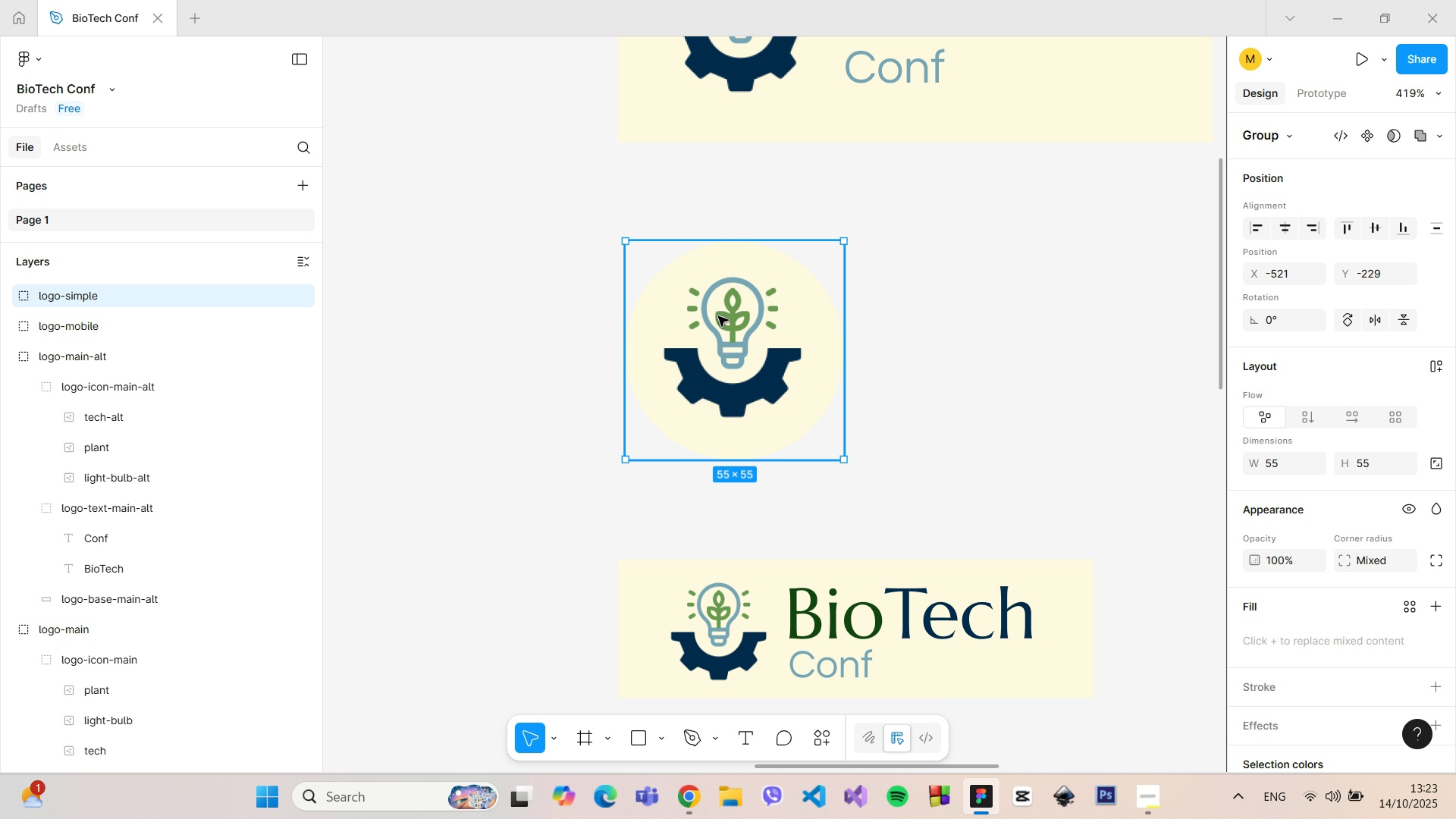 
double_click([718, 316])
 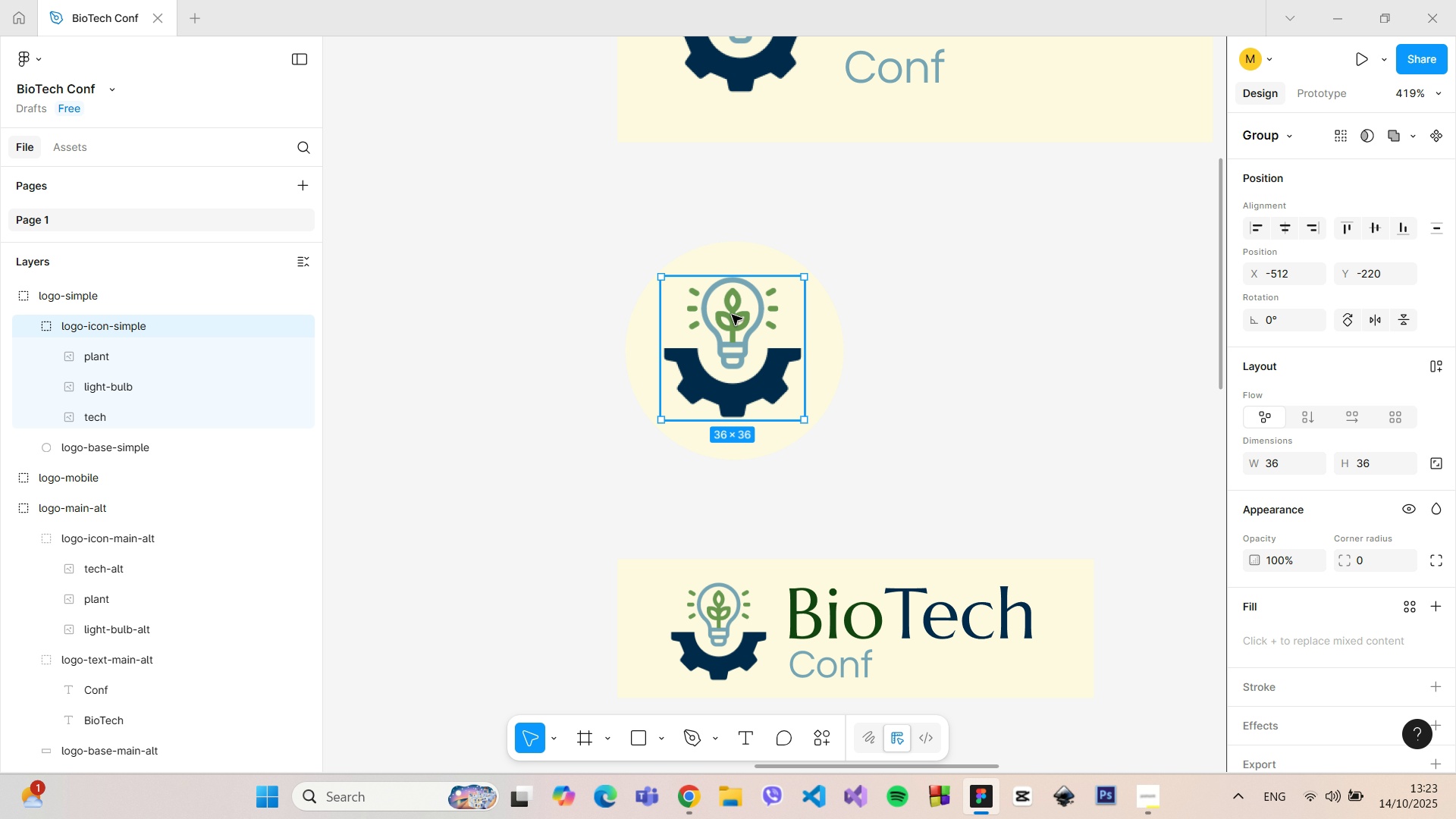 
triple_click([732, 315])
 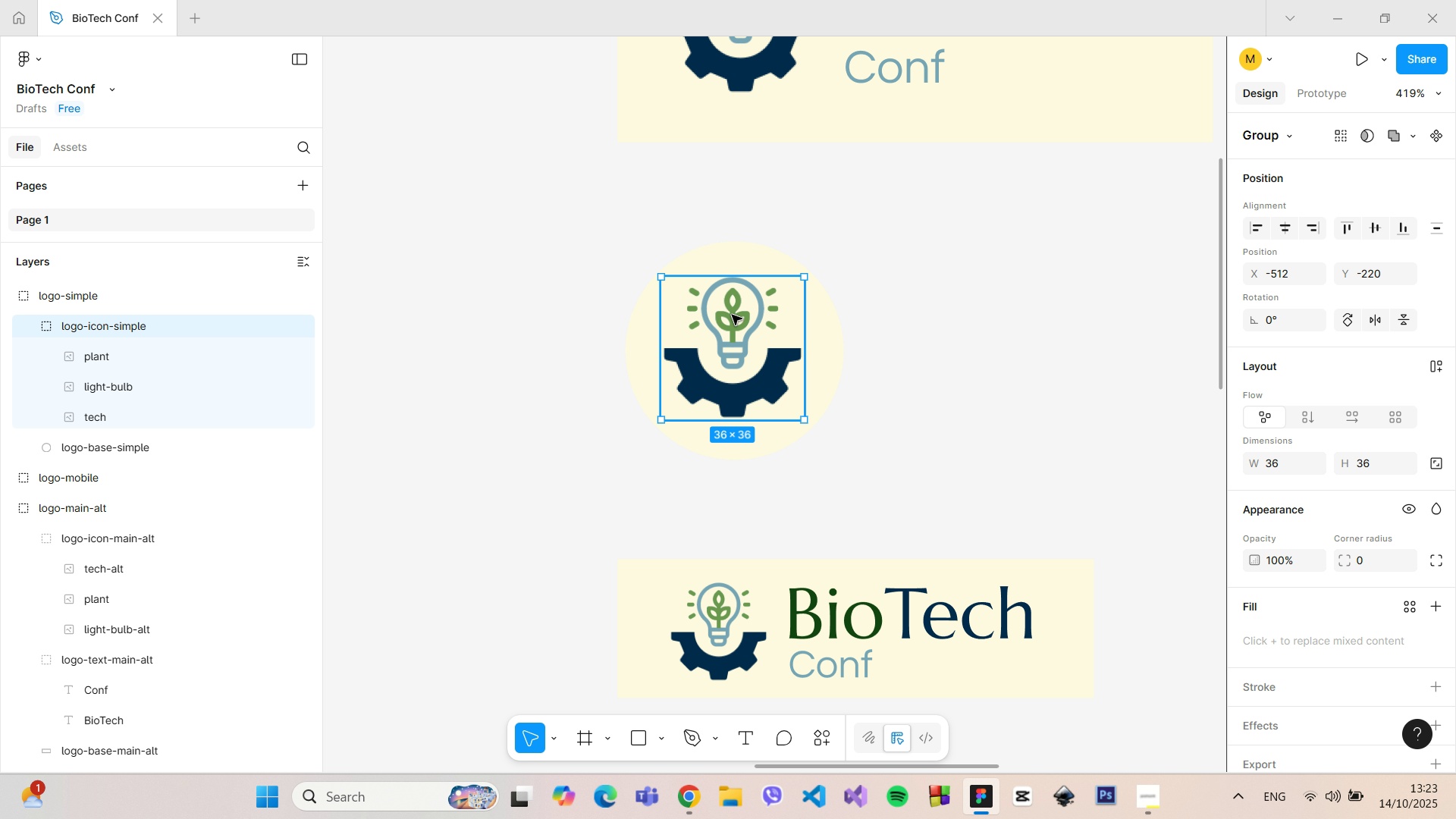 
triple_click([732, 315])
 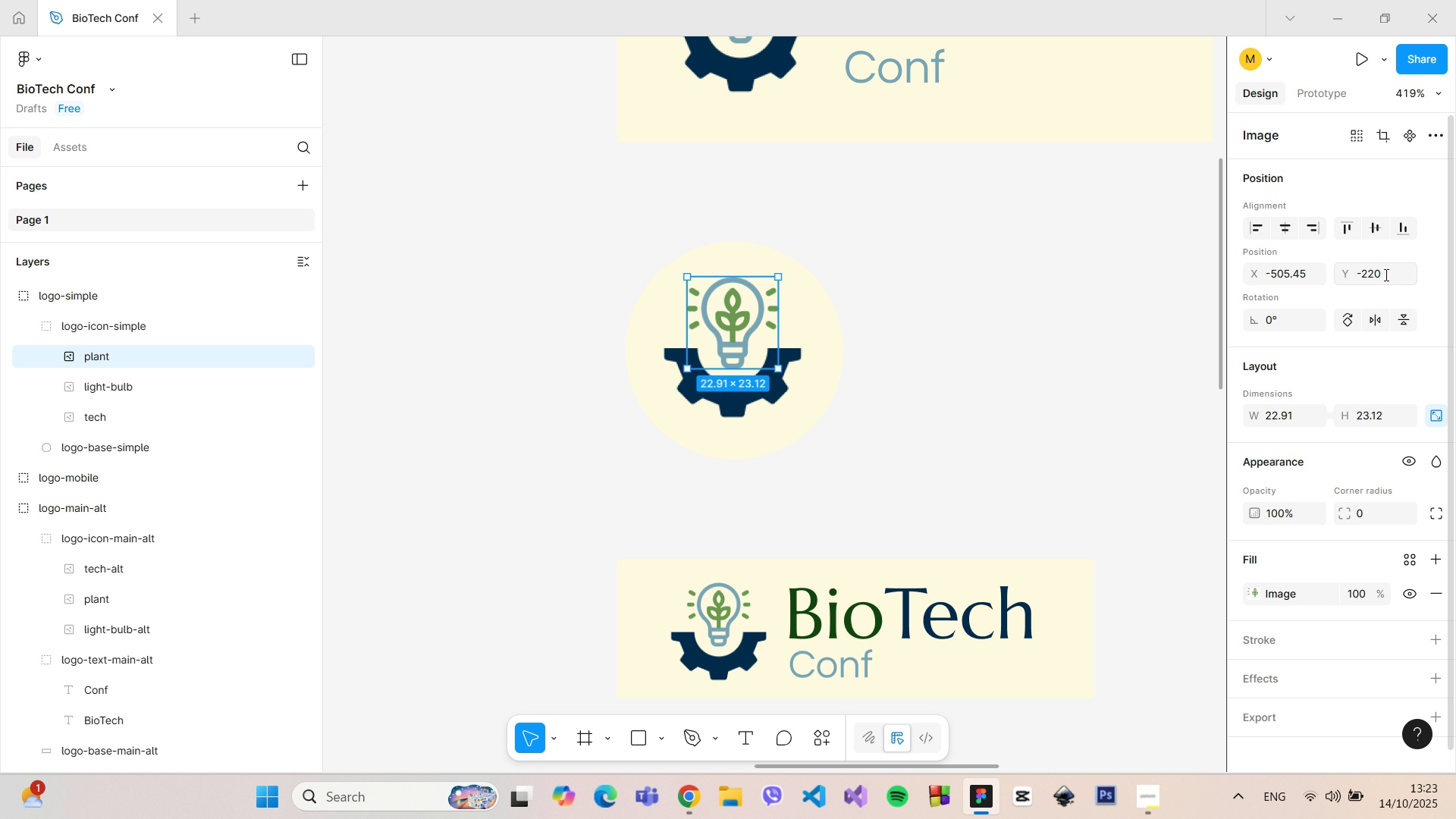 
double_click([1389, 275])
 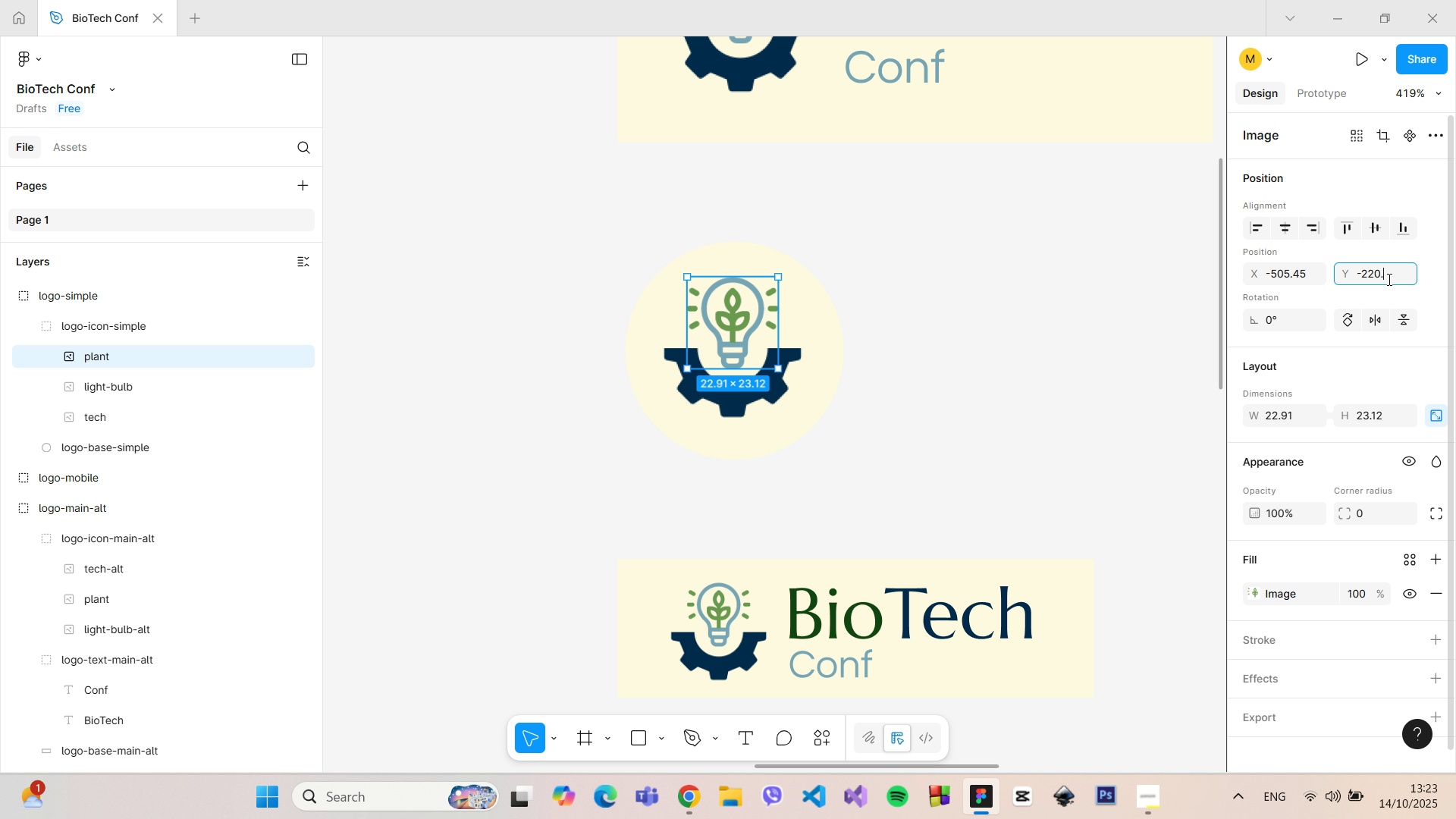 
key(Period)
 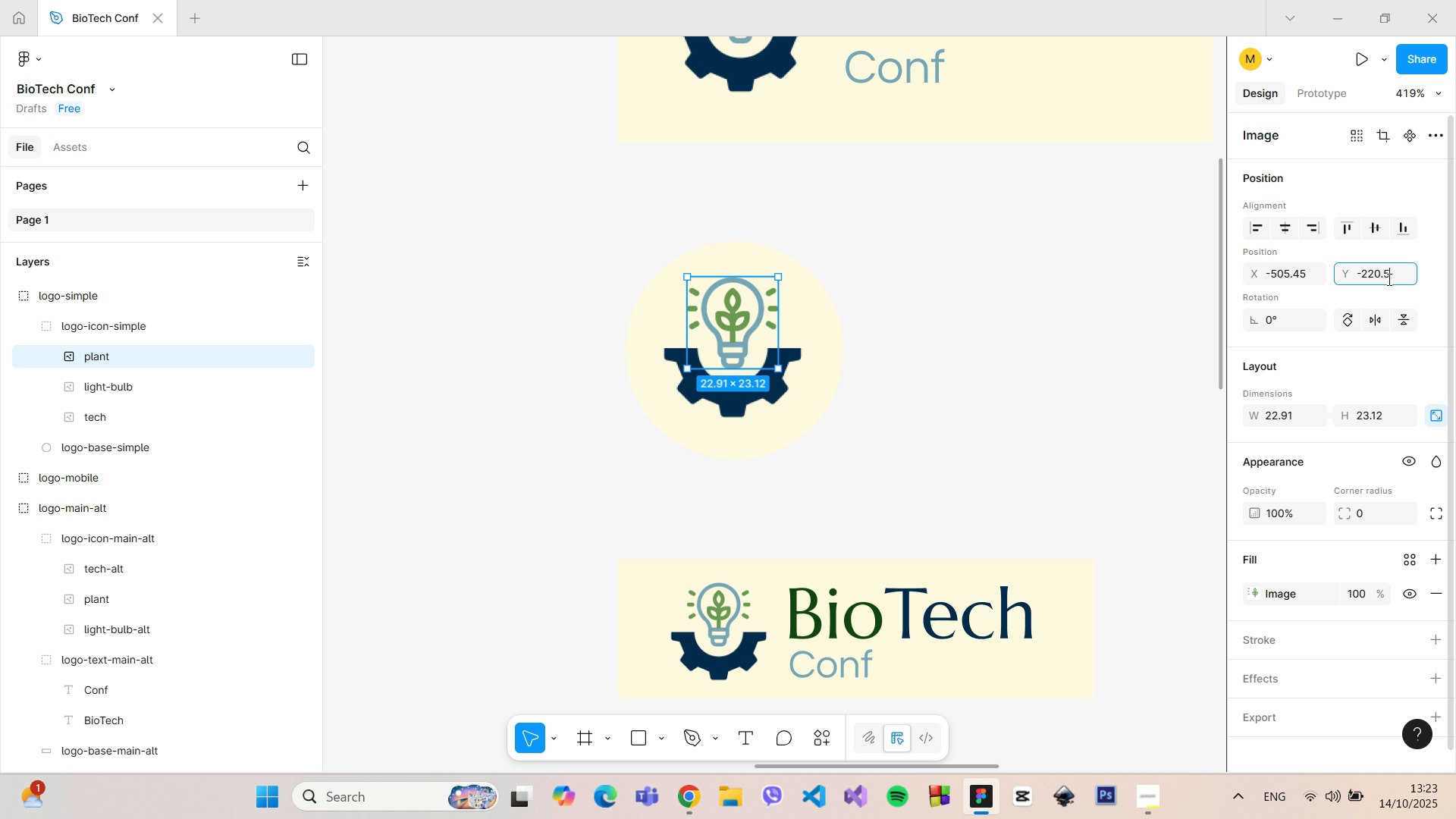 
key(5)
 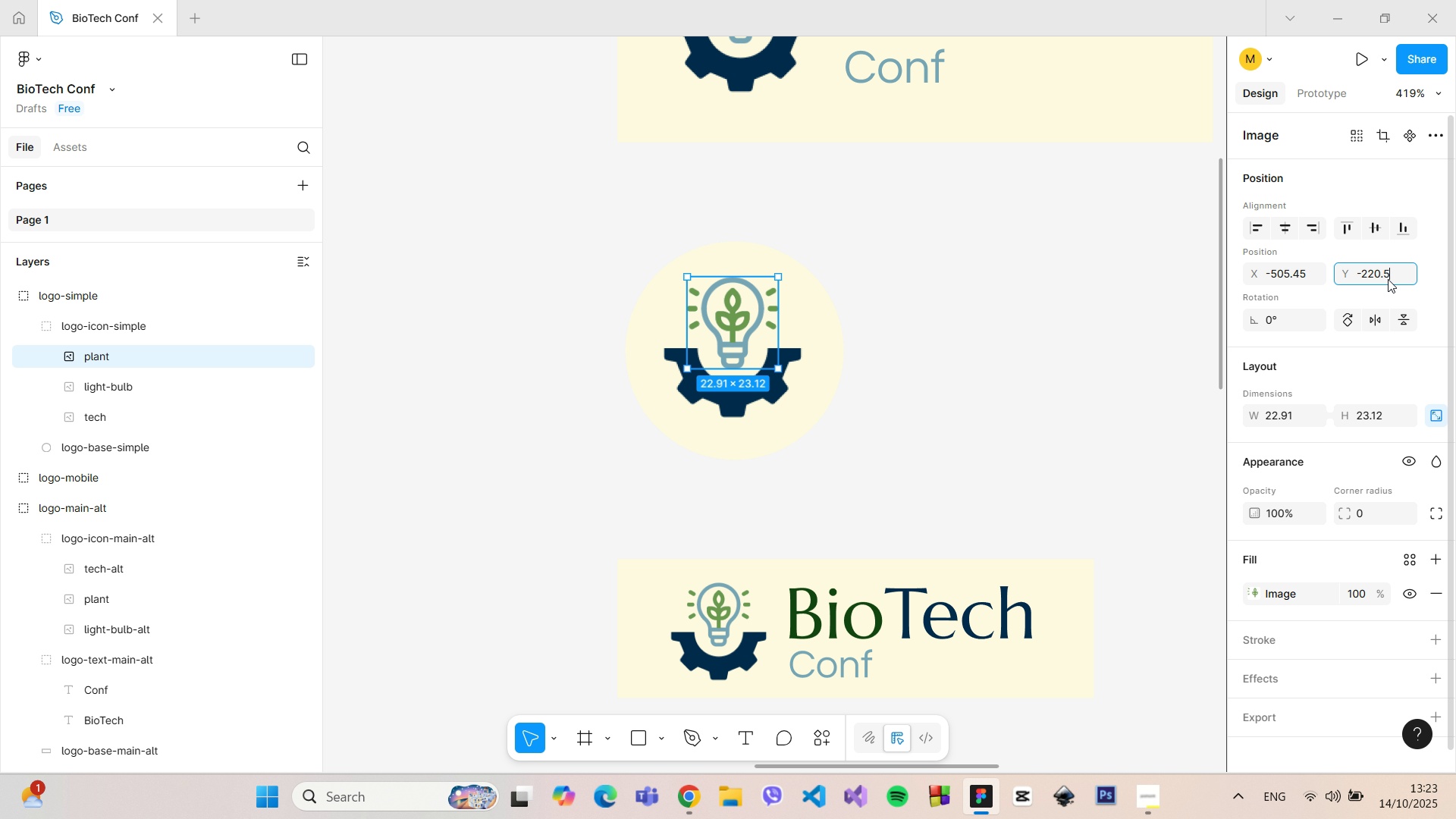 
key(Enter)
 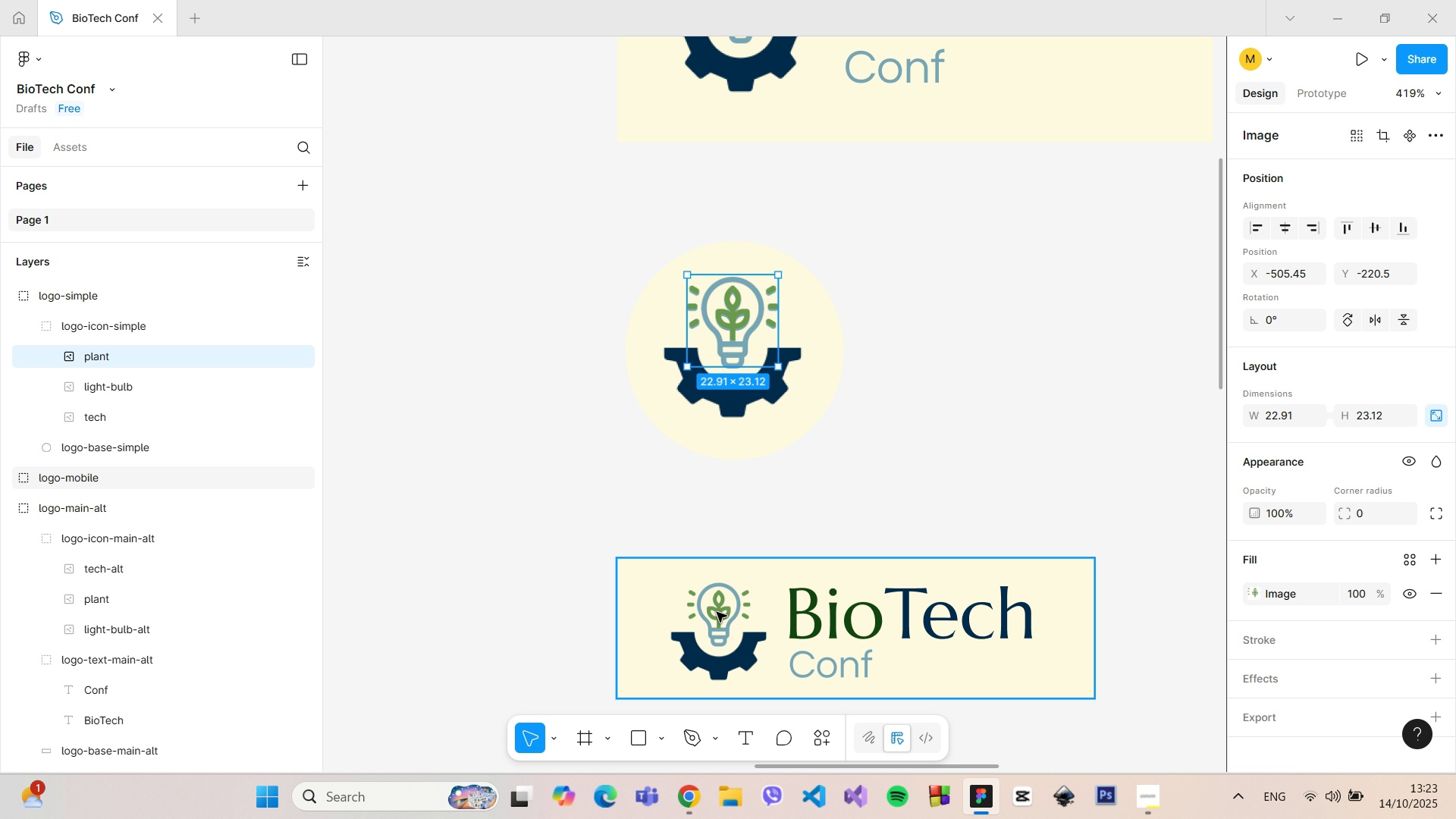 
double_click([717, 612])
 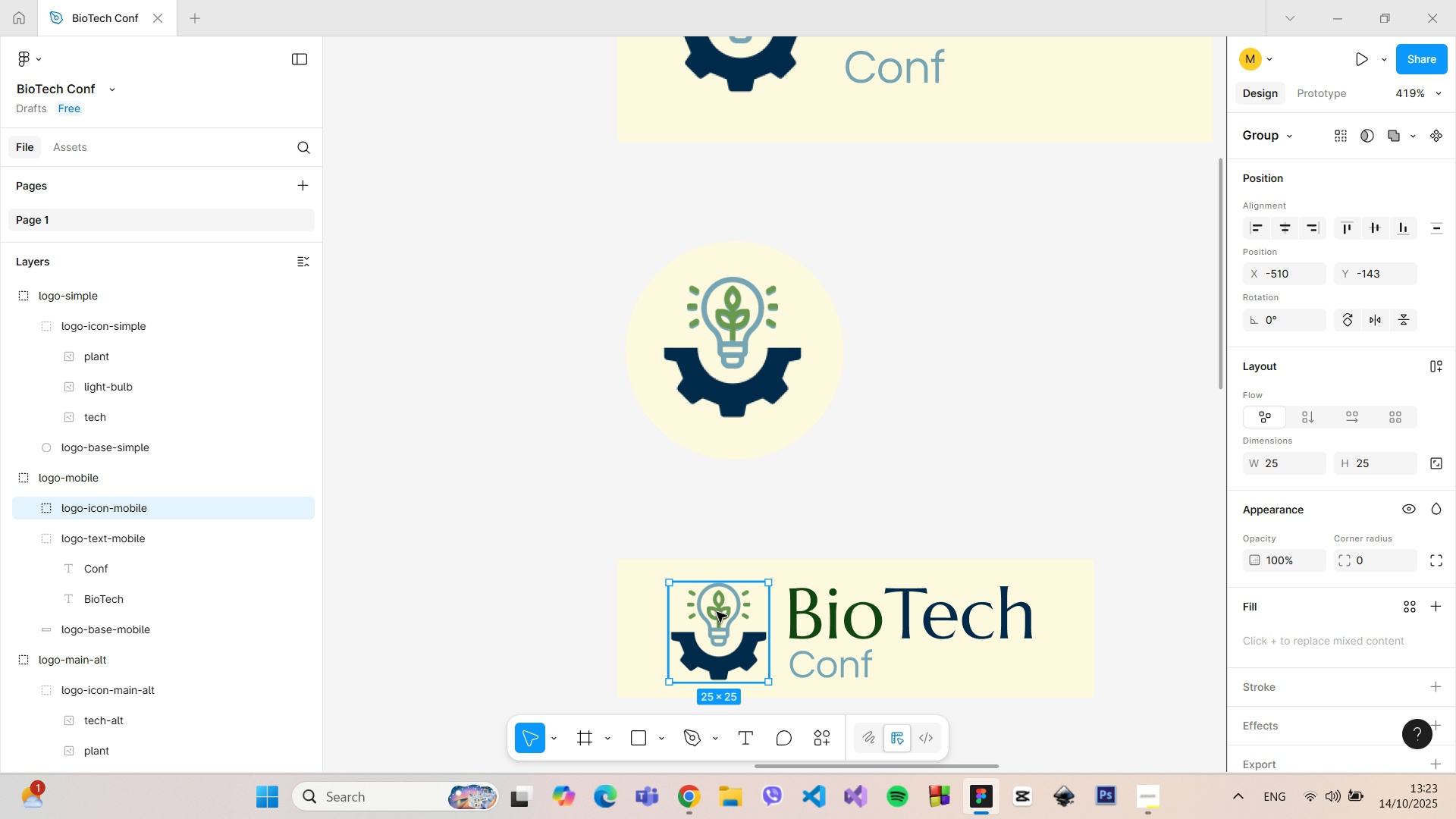 
triple_click([717, 612])
 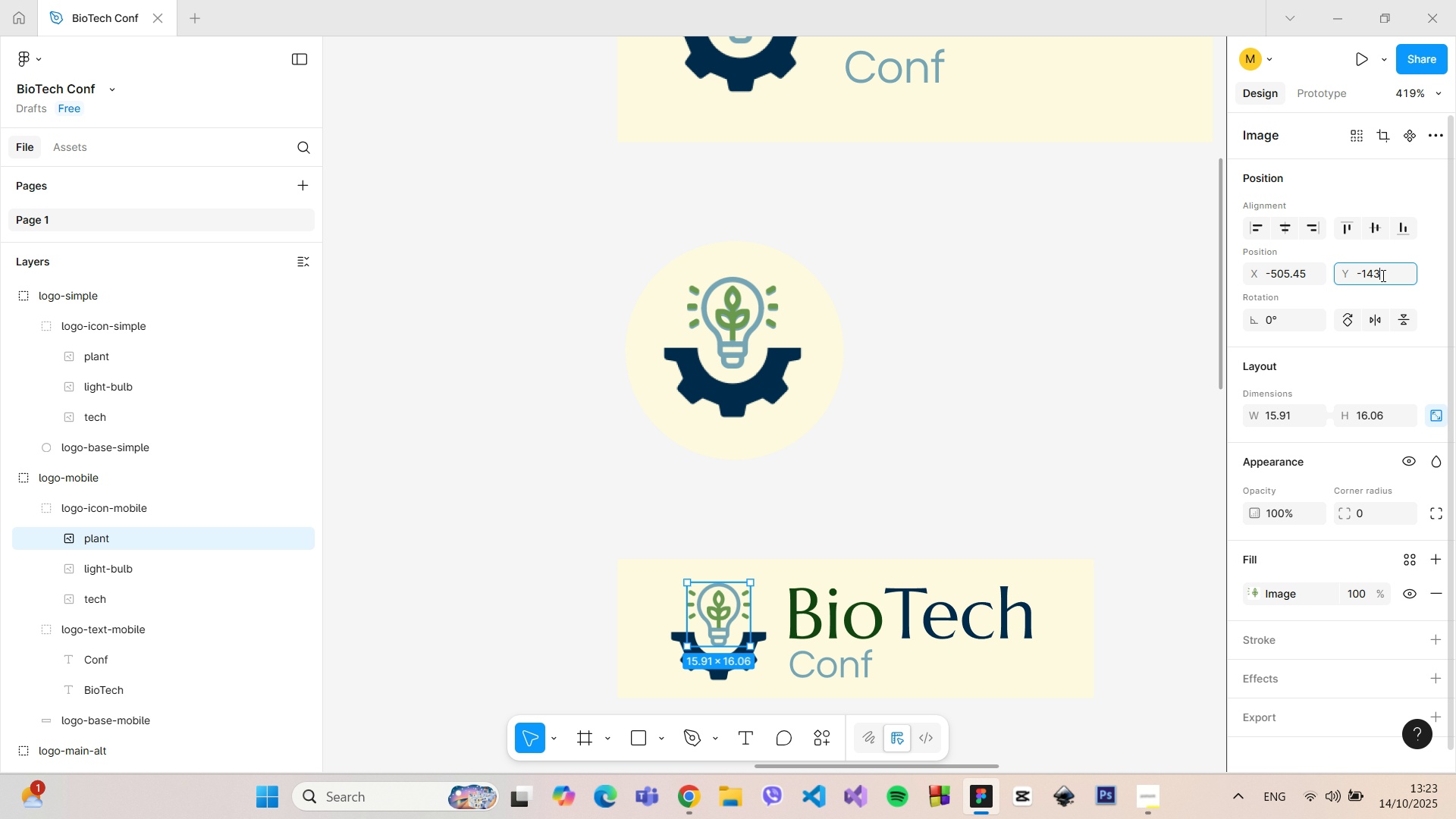 
left_click([1386, 275])
 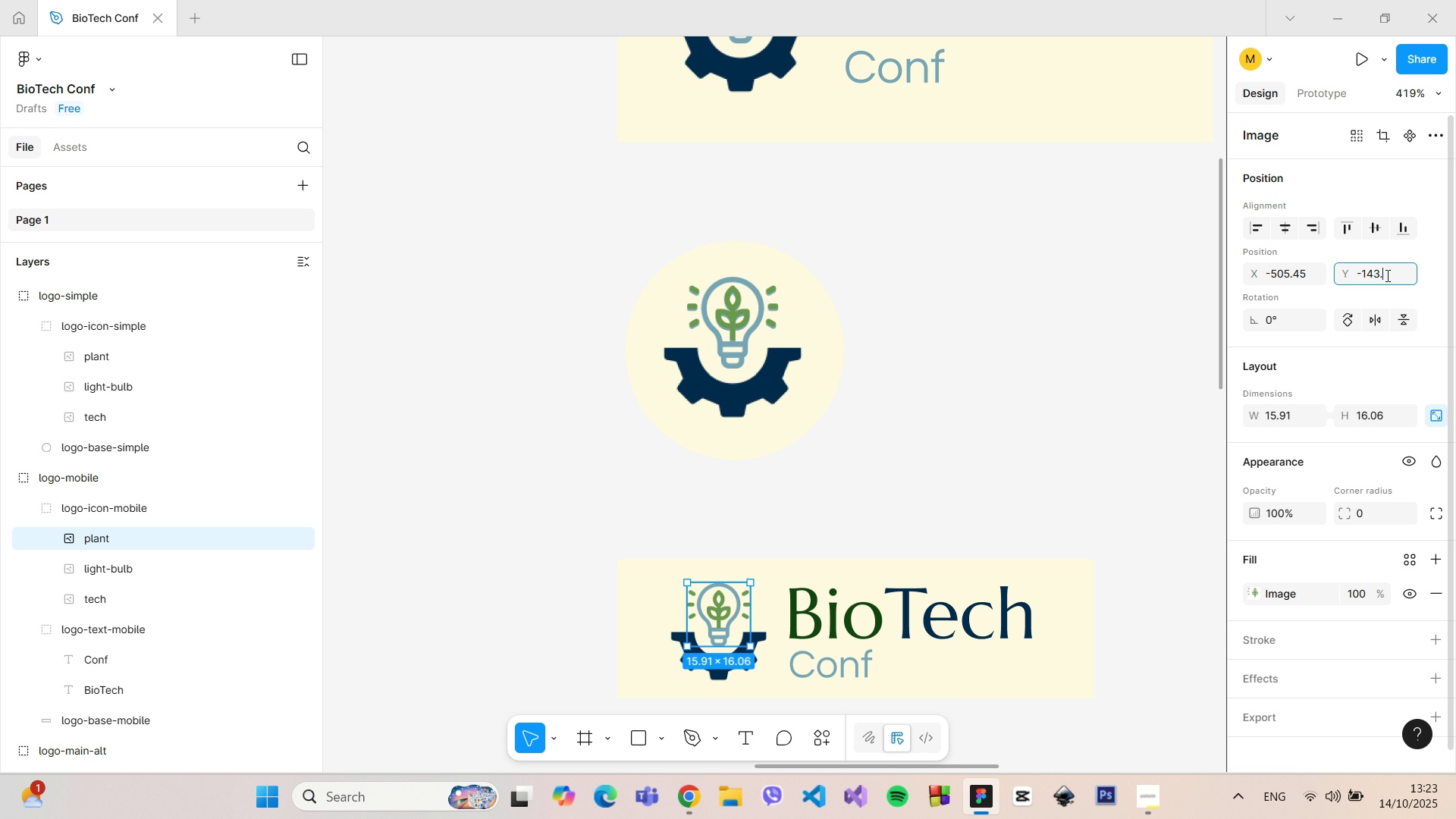 
key(Period)
 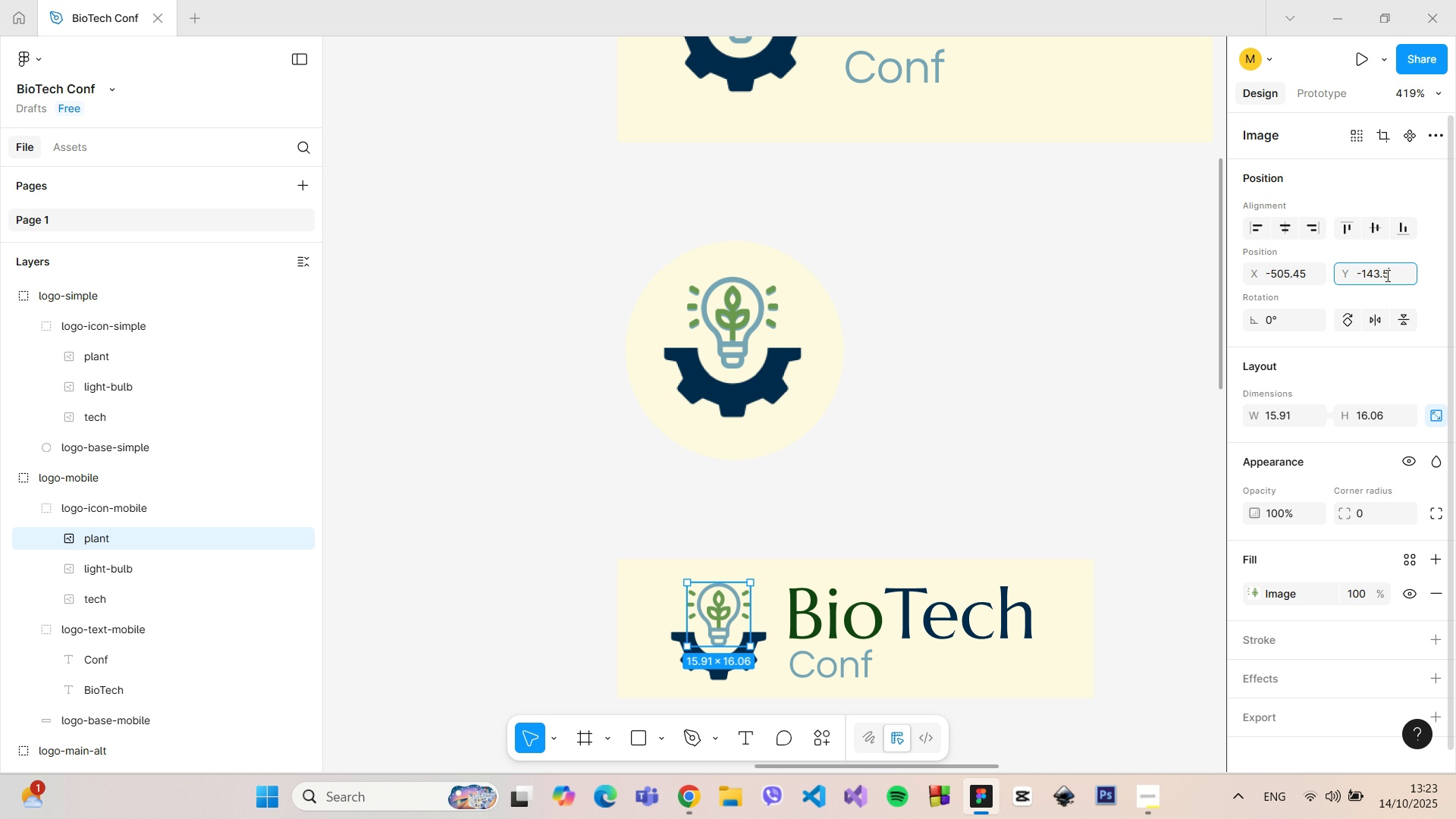 
key(5)
 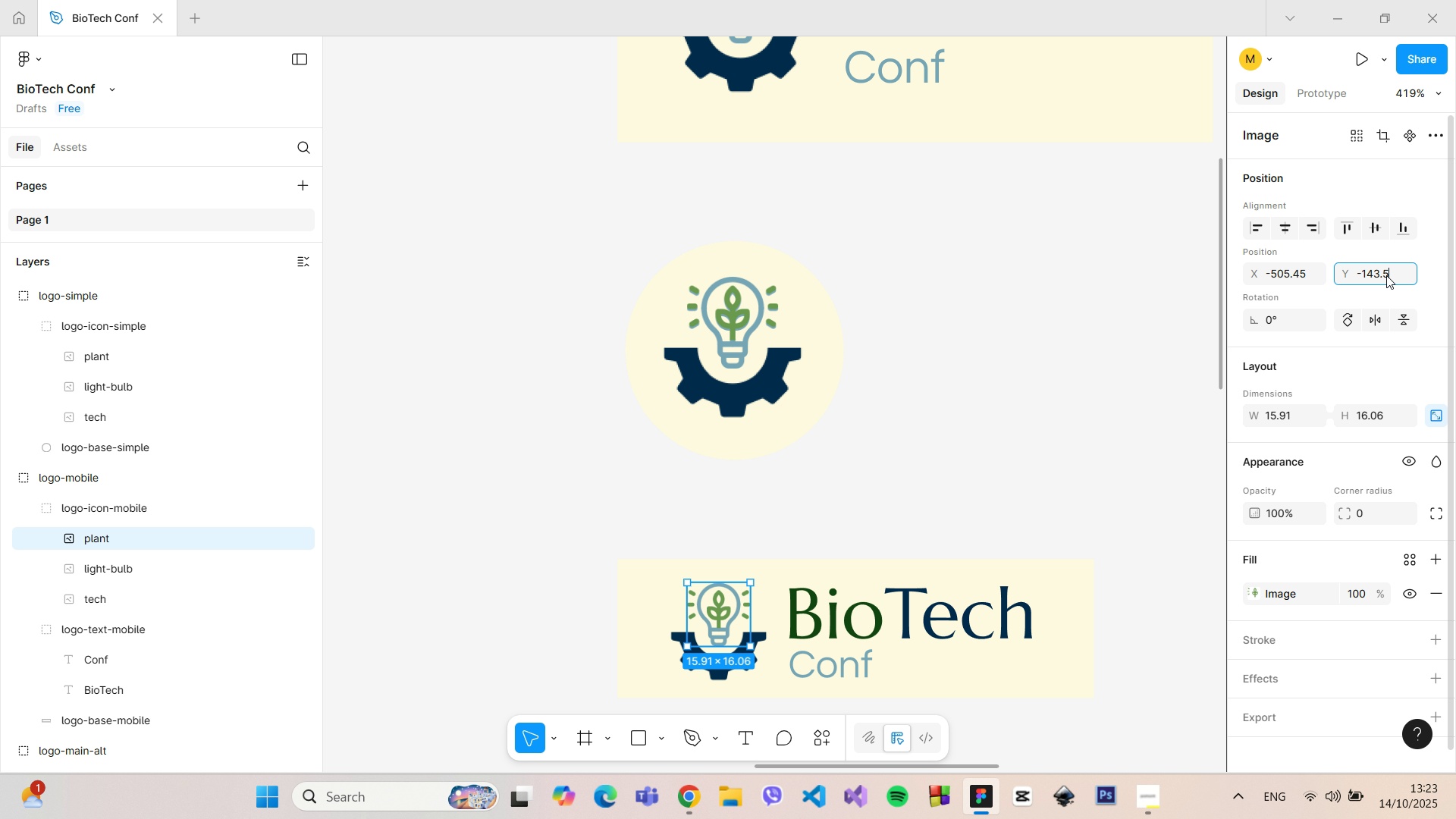 
key(Enter)
 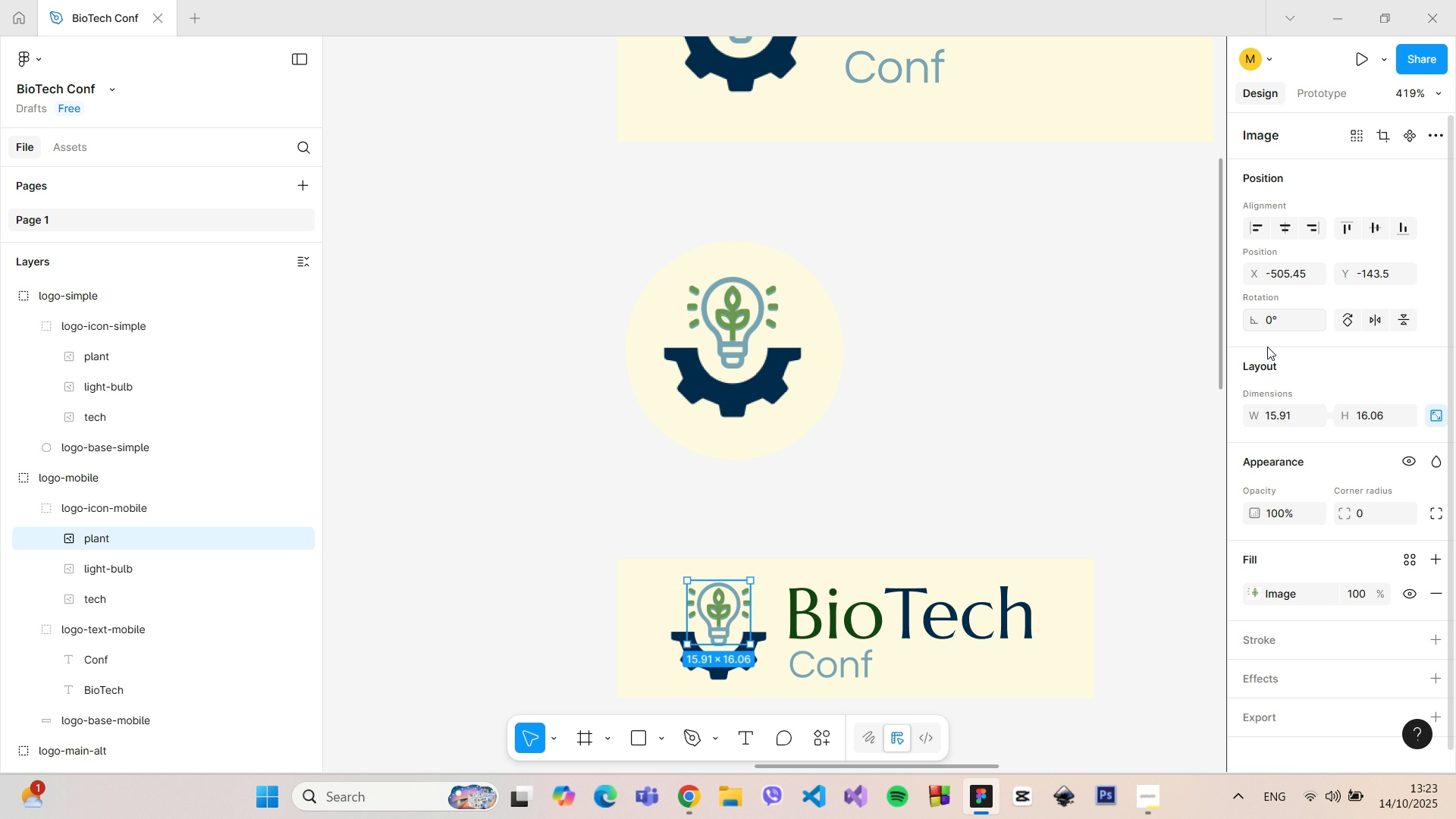 
scroll: coordinate [857, 461], scroll_direction: down, amount: 6.0
 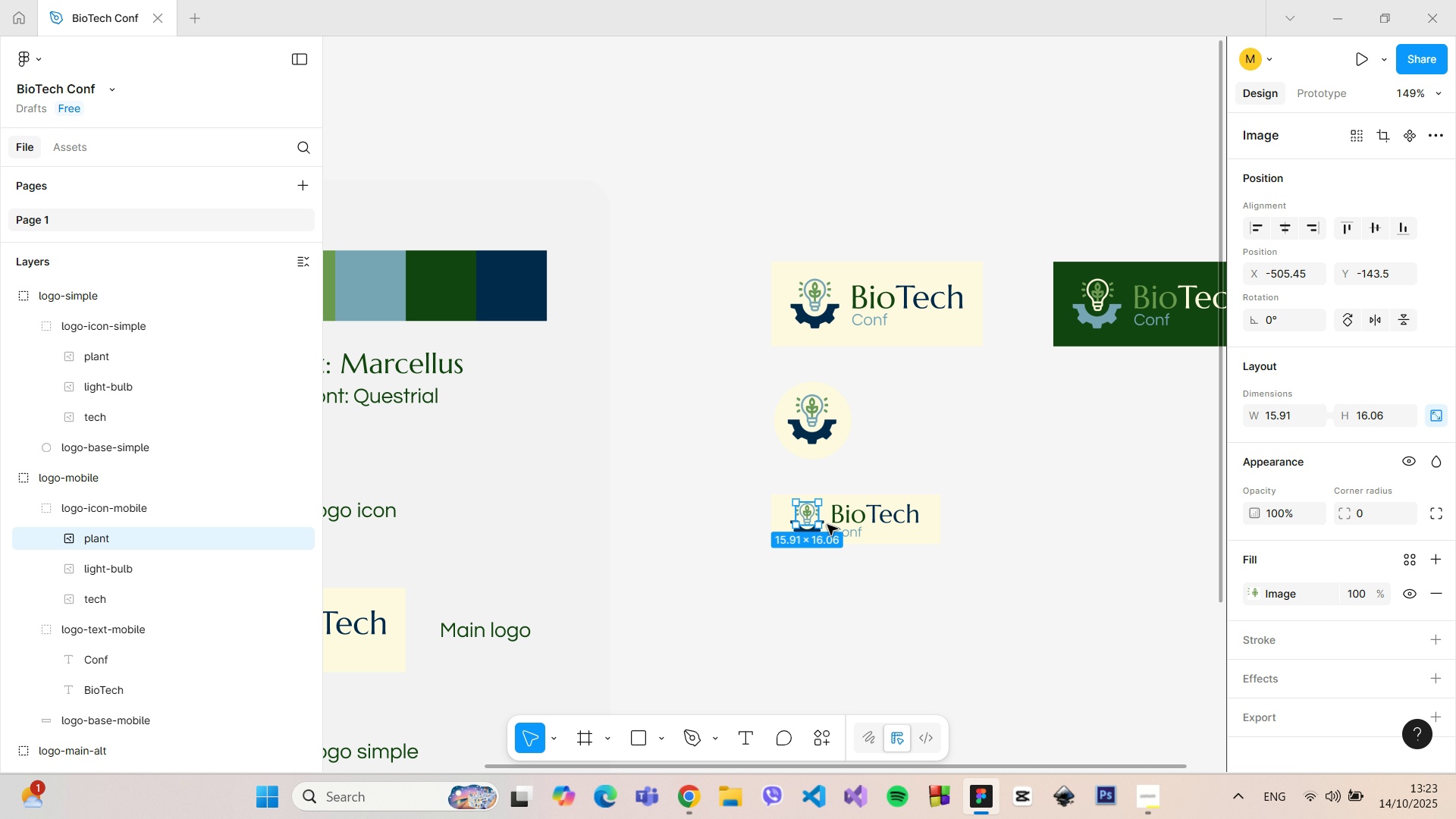 
scroll: coordinate [835, 490], scroll_direction: up, amount: 22.0
 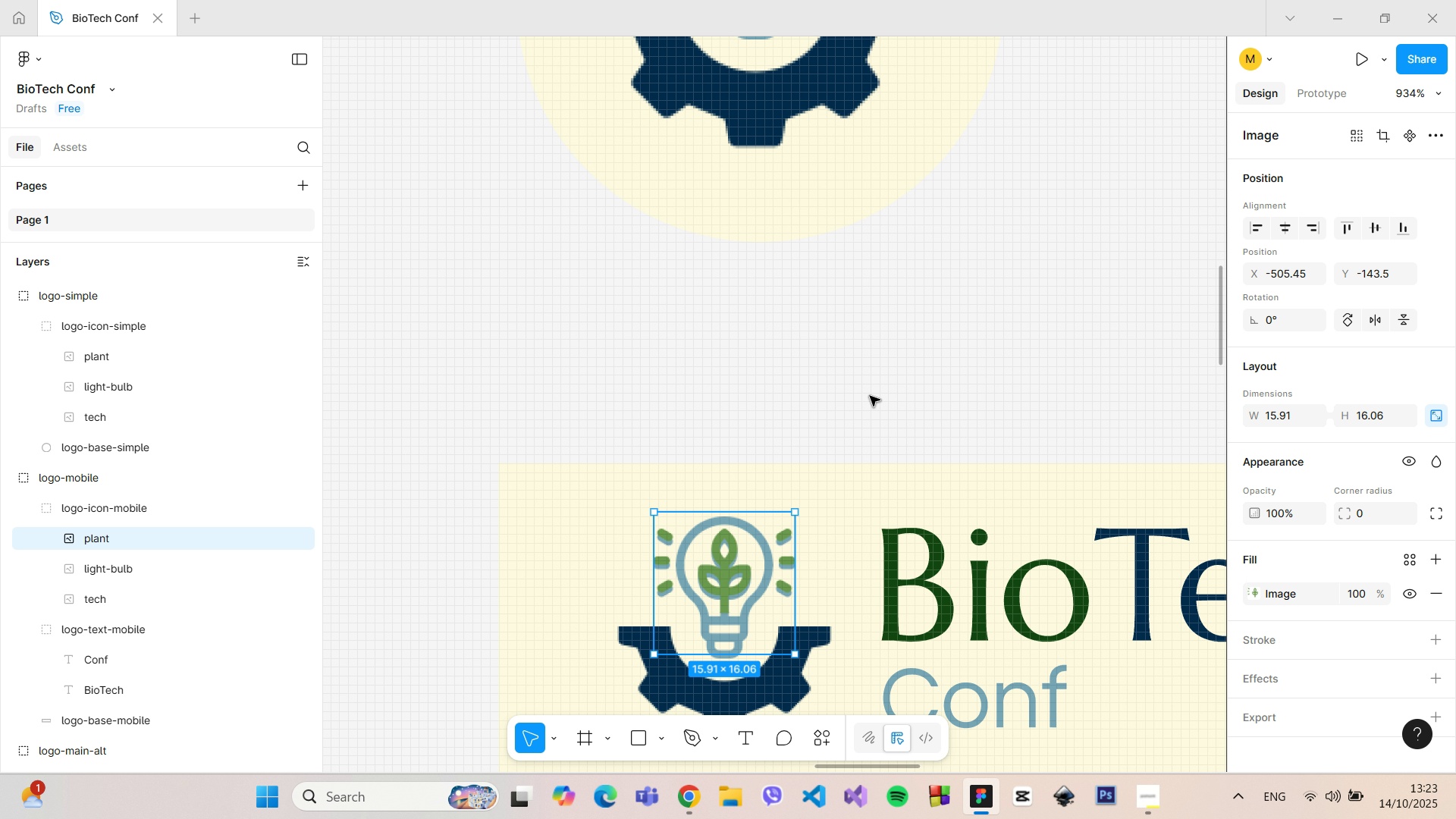 
left_click([870, 396])
 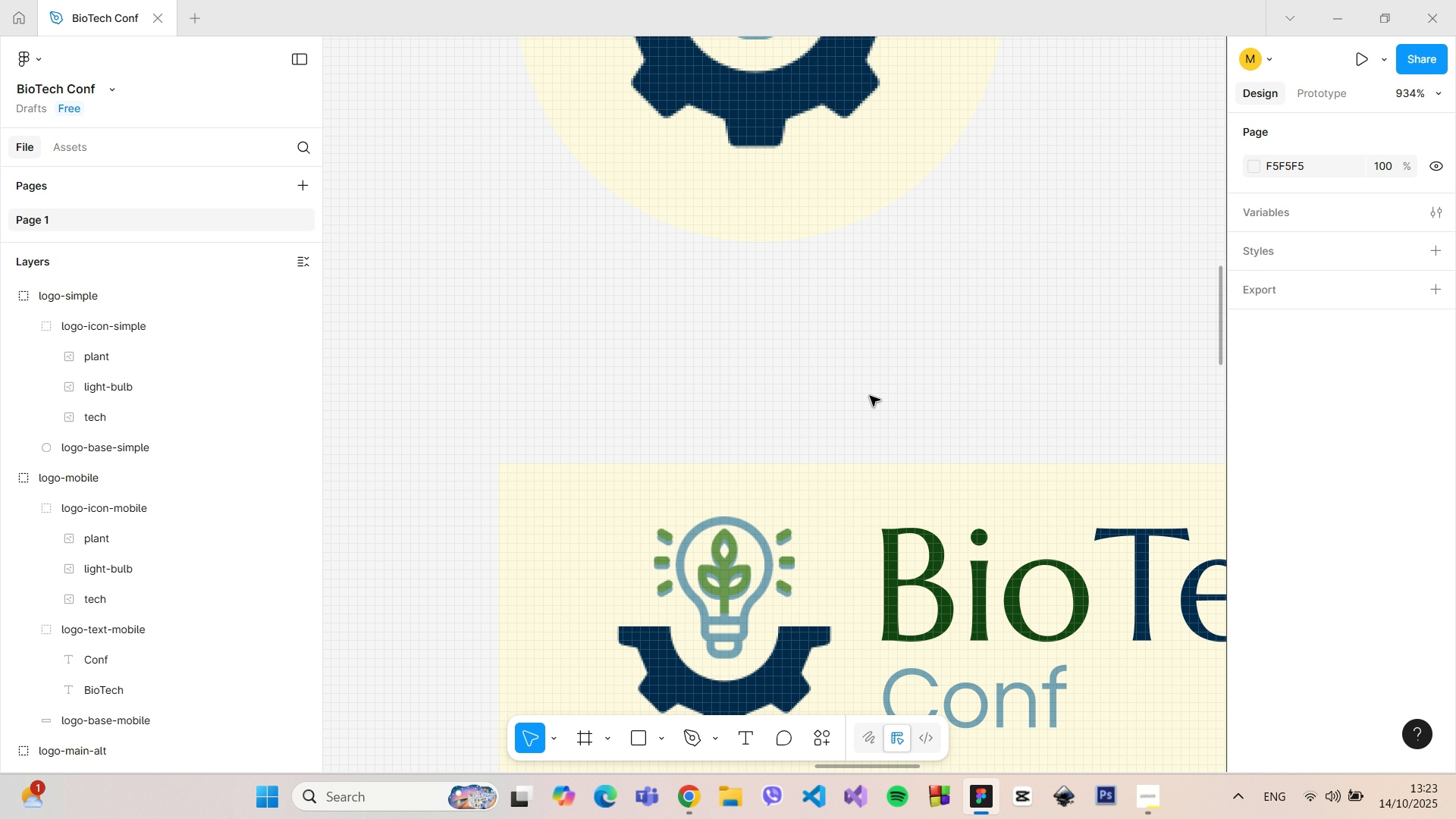 
scroll: coordinate [870, 396], scroll_direction: down, amount: 4.0
 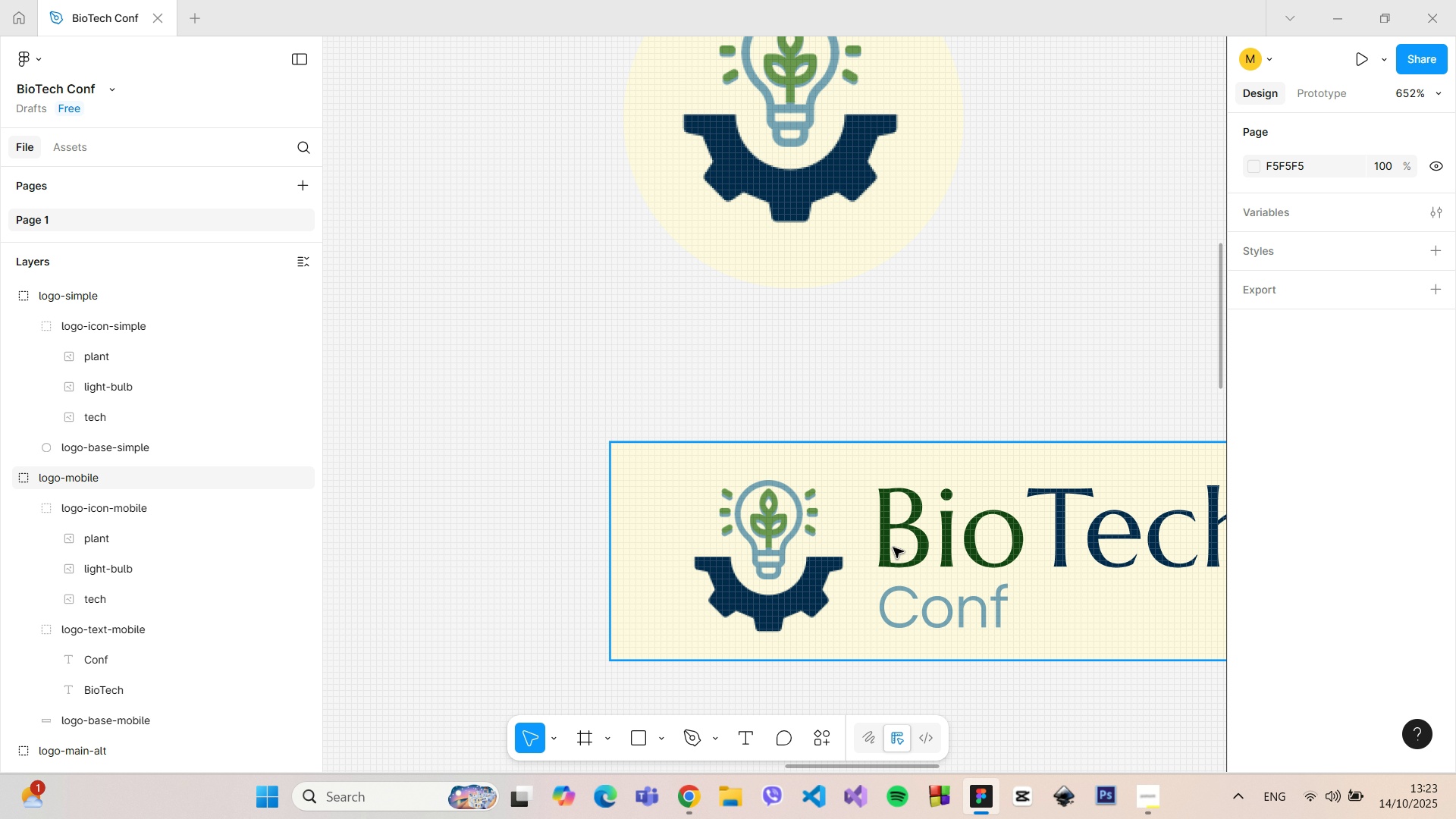 
scroll: coordinate [799, 507], scroll_direction: up, amount: 13.0
 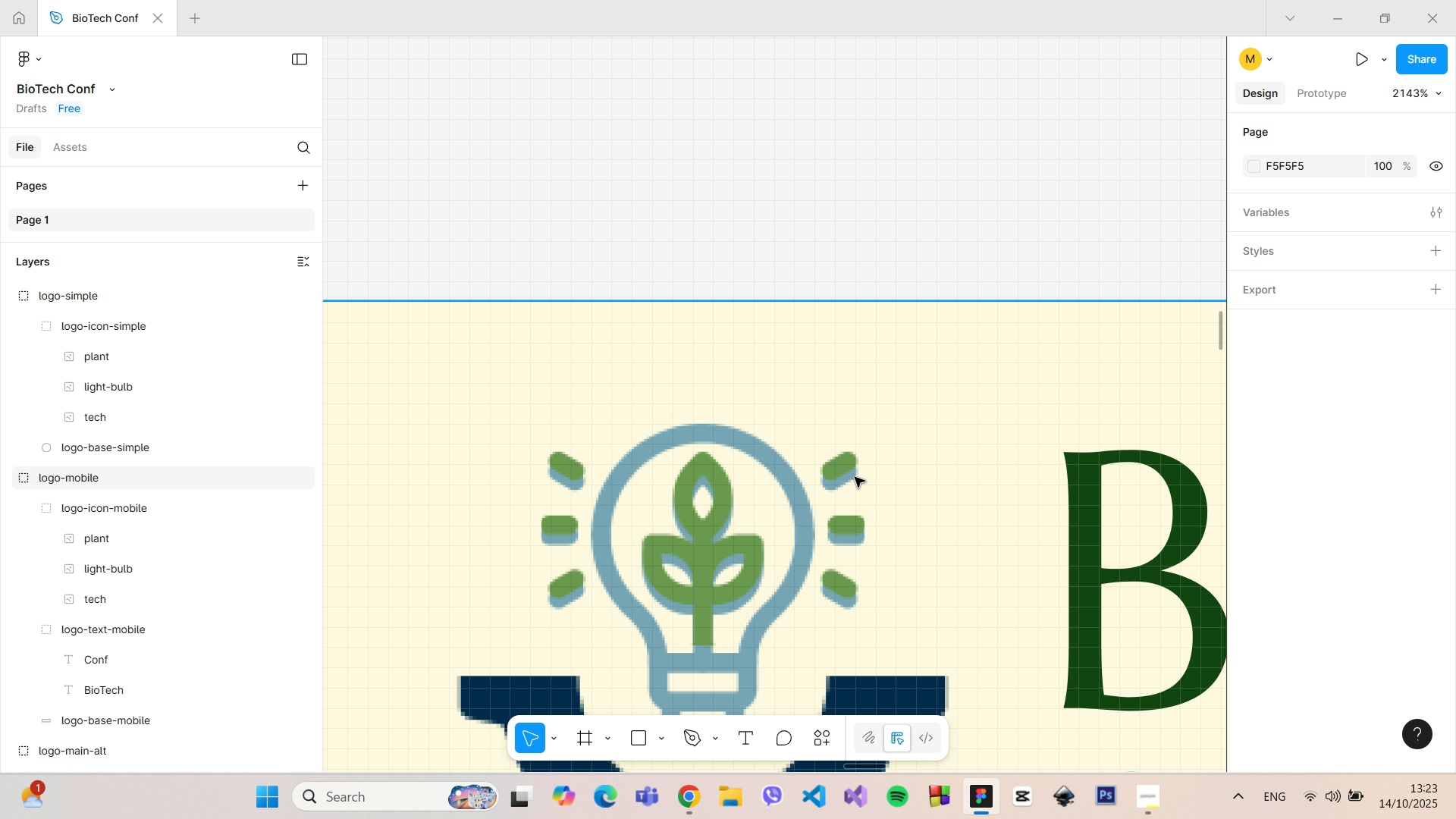 
left_click([755, 508])
 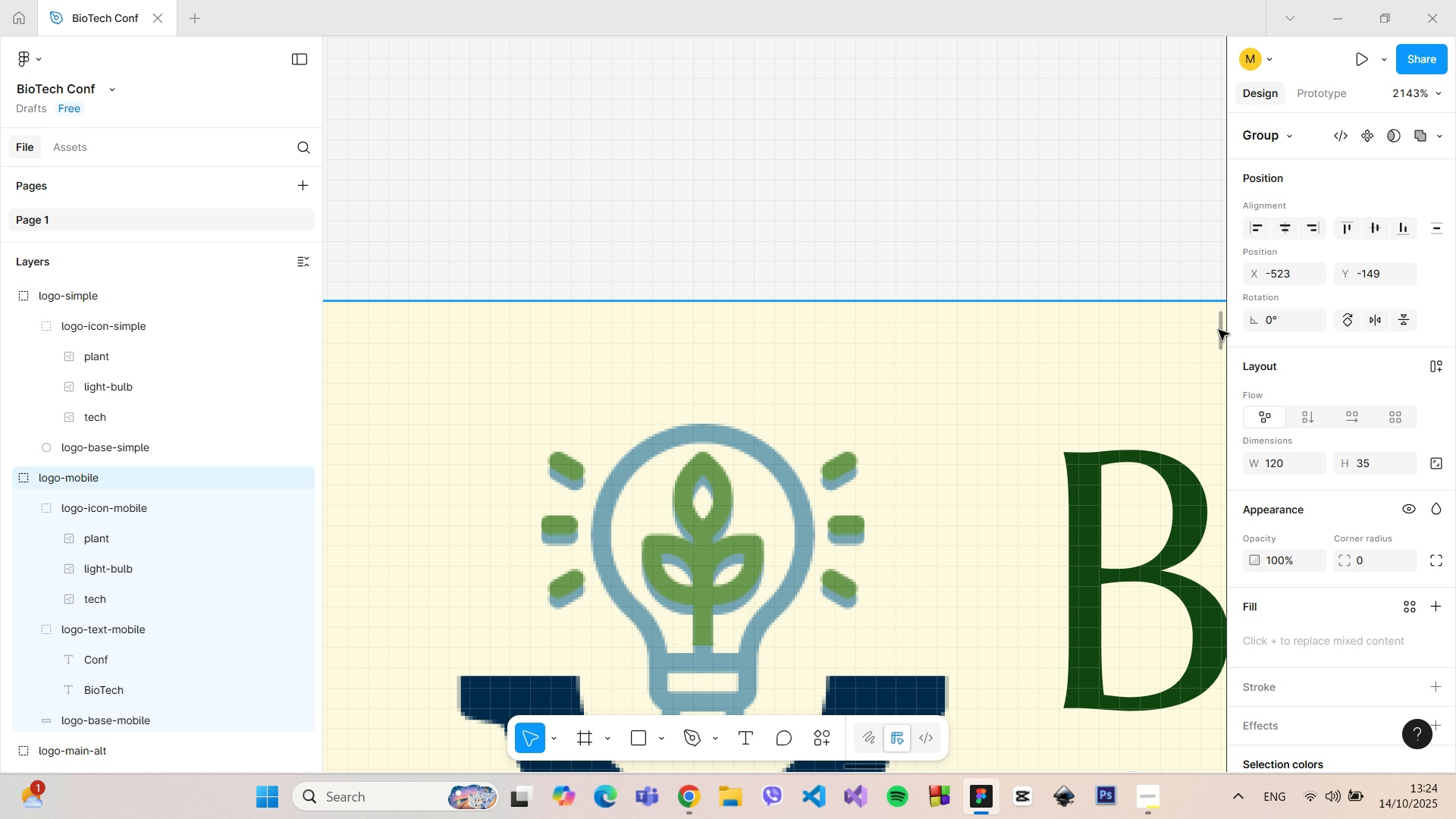 
left_click_drag(start_coordinate=[1221, 331], to_coordinate=[1213, 340])
 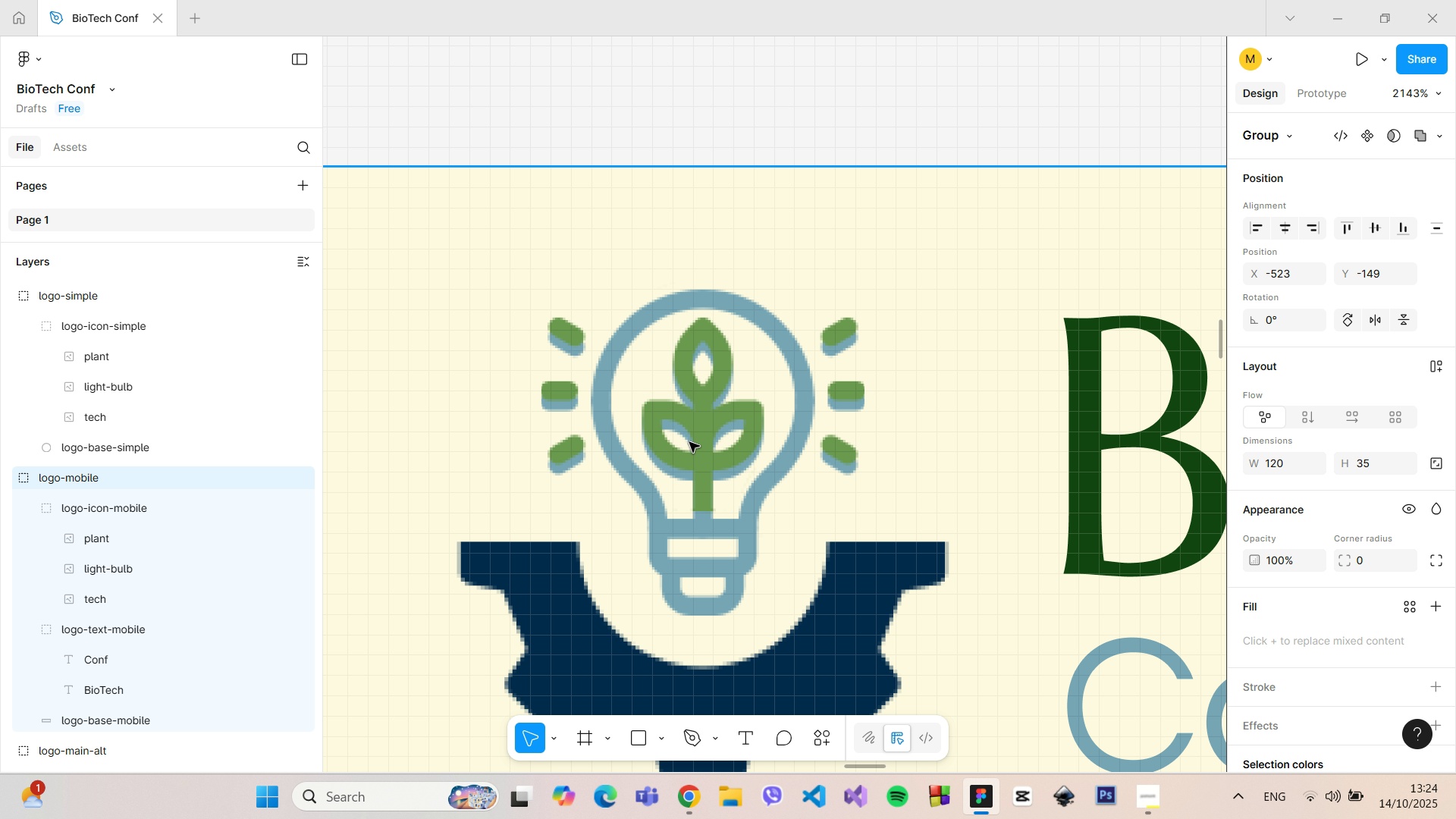 
double_click([689, 442])
 